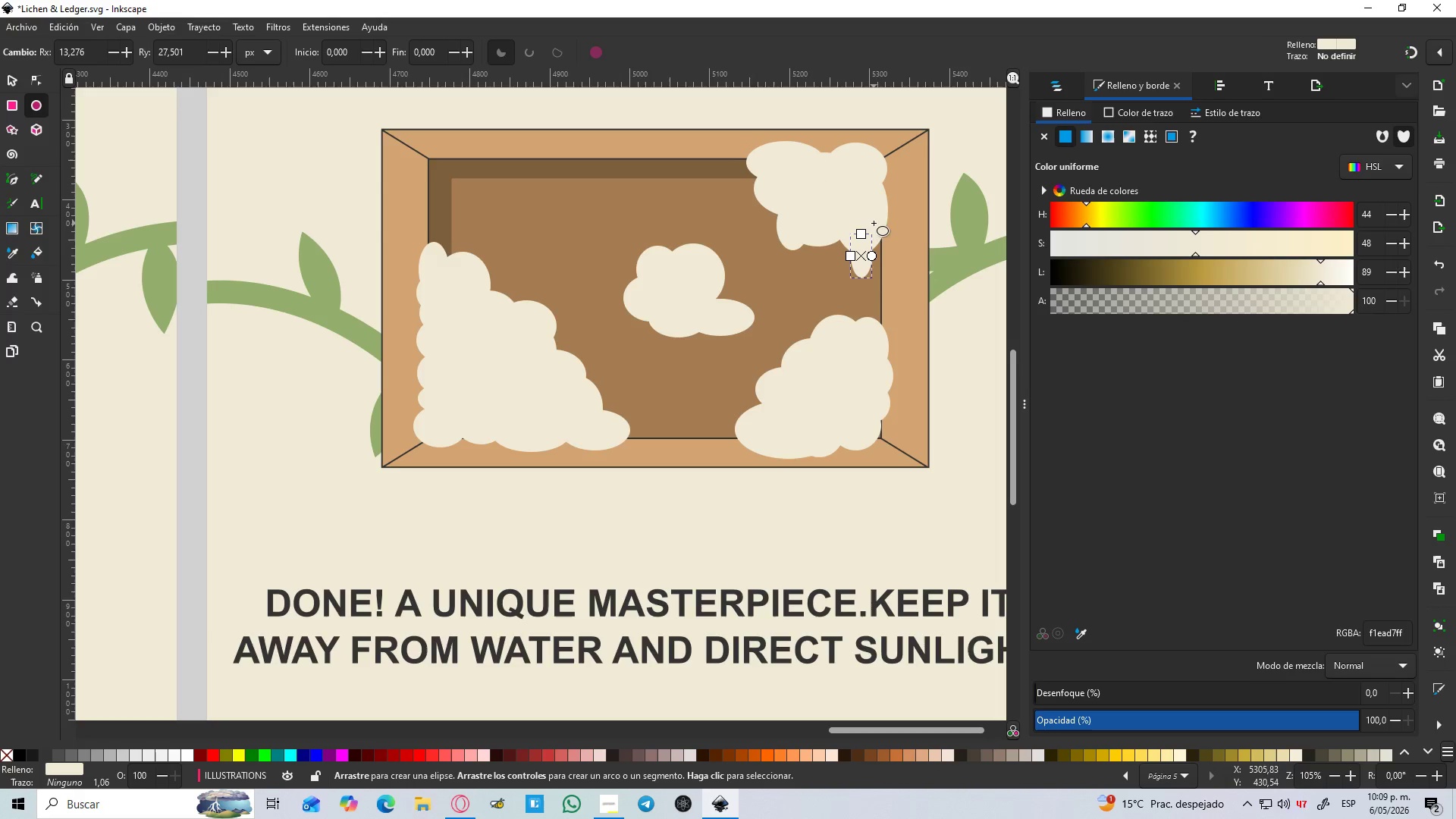 
left_click_drag(start_coordinate=[873, 223], to_coordinate=[897, 278])
 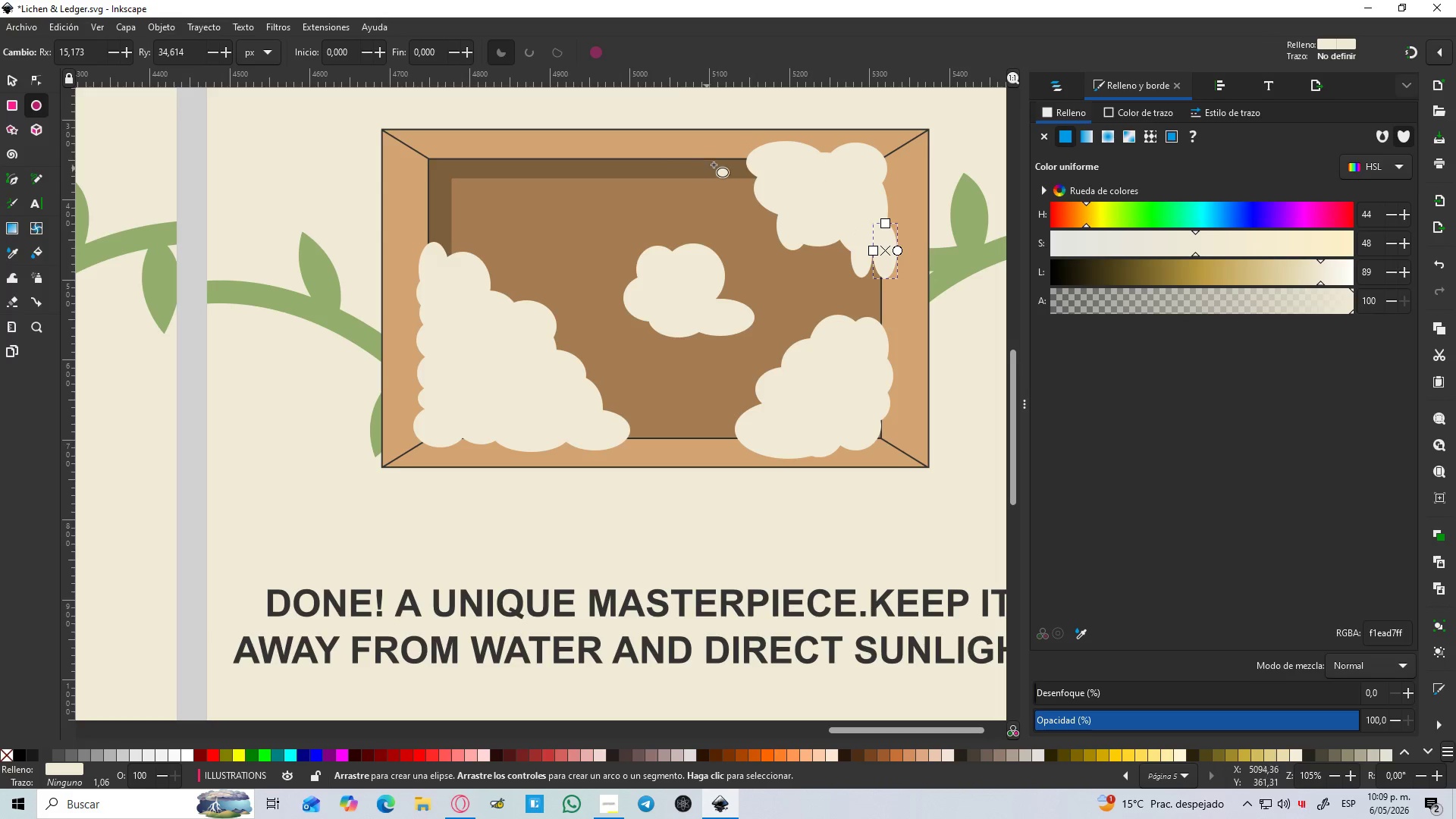 
left_click_drag(start_coordinate=[755, 151], to_coordinate=[702, 176])
 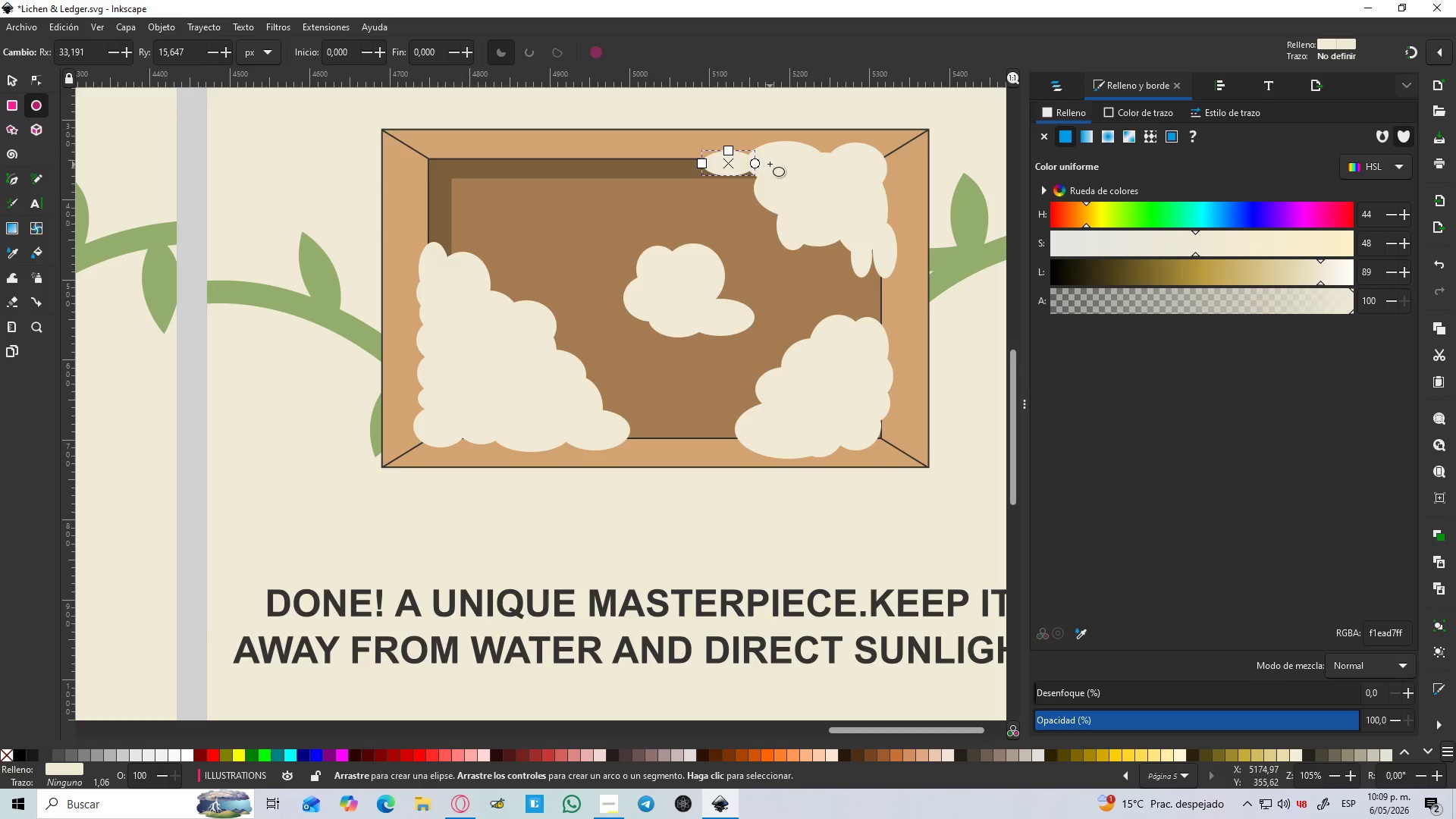 
left_click_drag(start_coordinate=[769, 164], to_coordinate=[717, 203])
 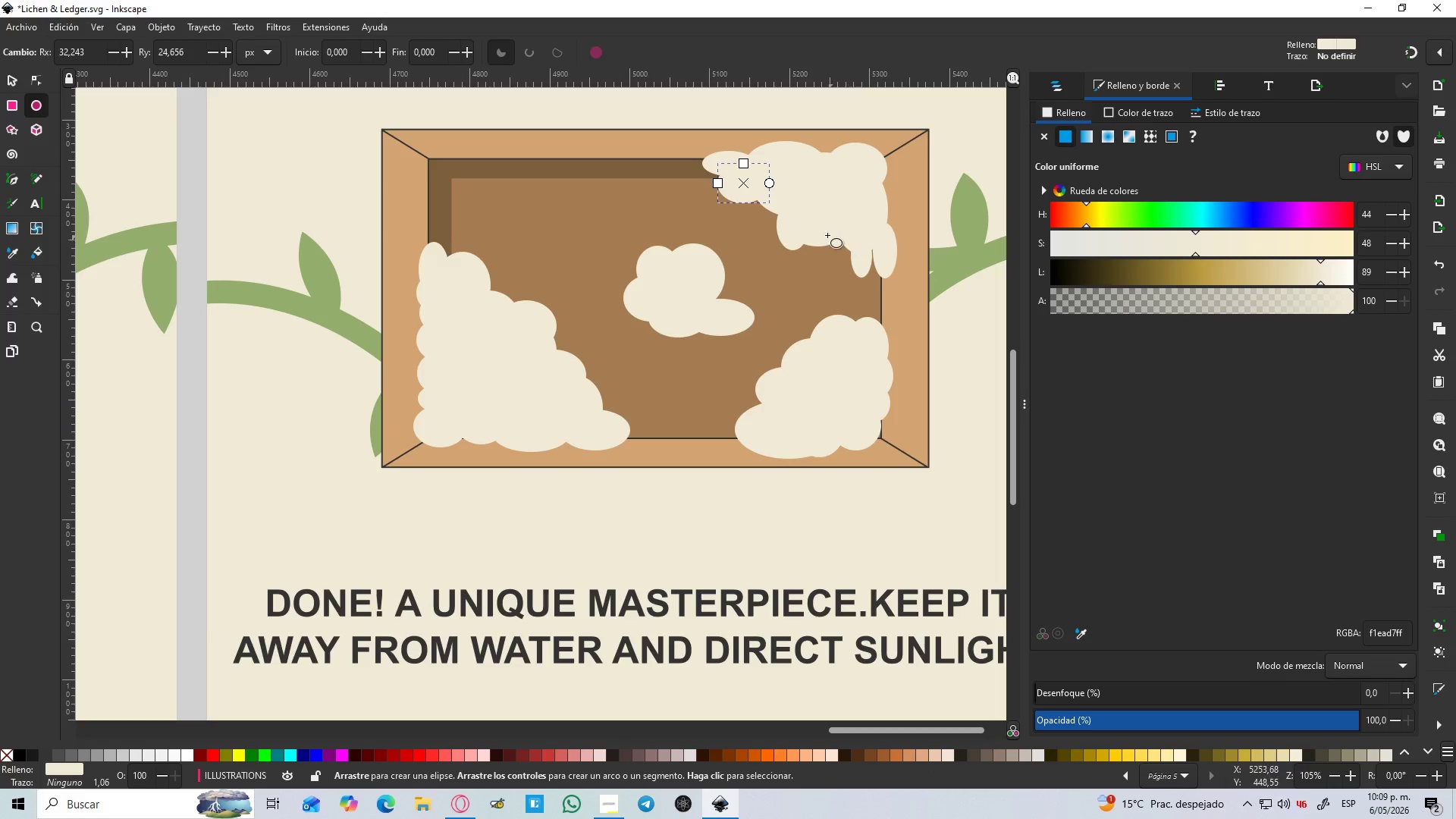 
left_click_drag(start_coordinate=[821, 231], to_coordinate=[882, 279])
 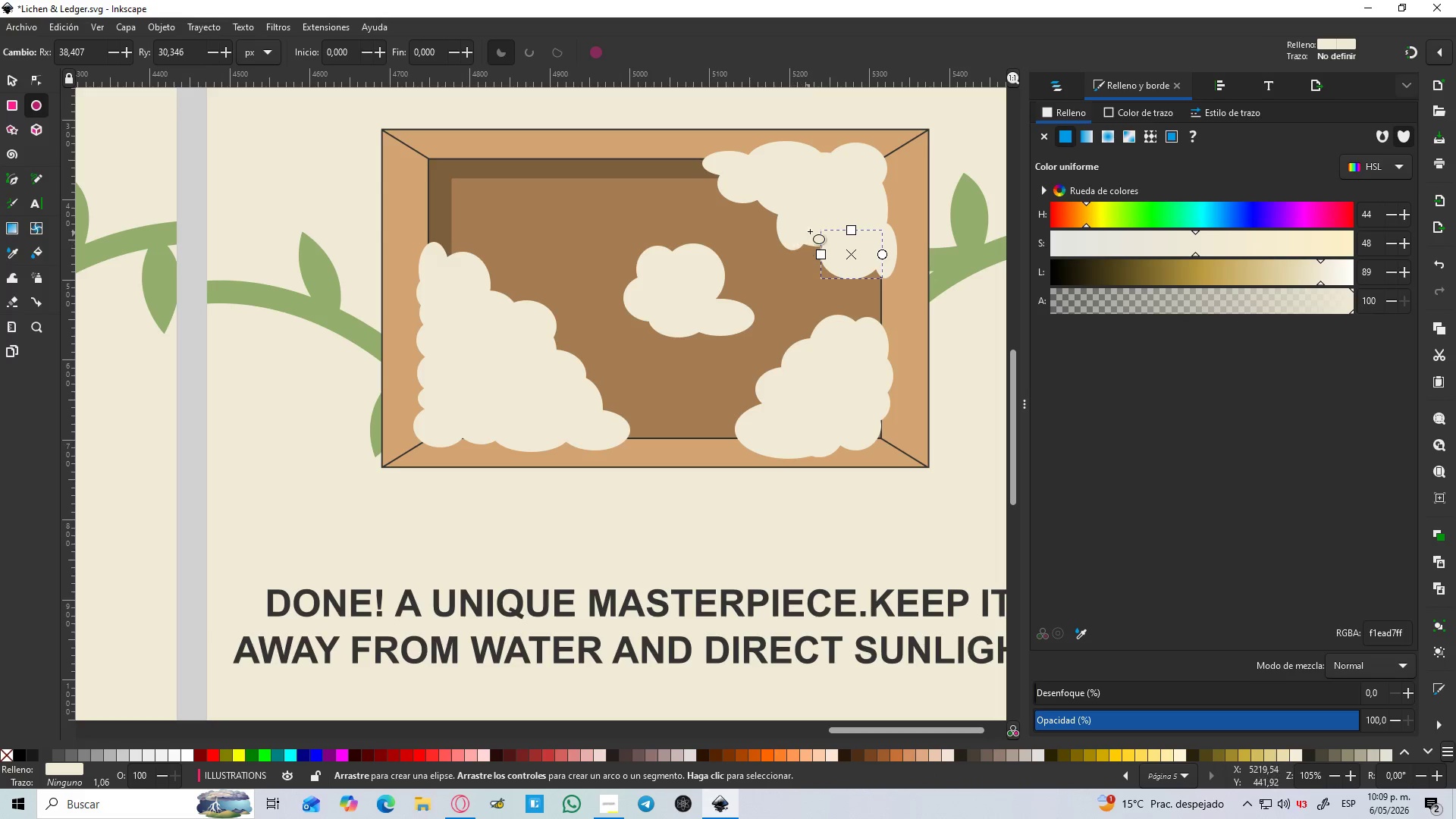 
left_click_drag(start_coordinate=[811, 230], to_coordinate=[764, 281])
 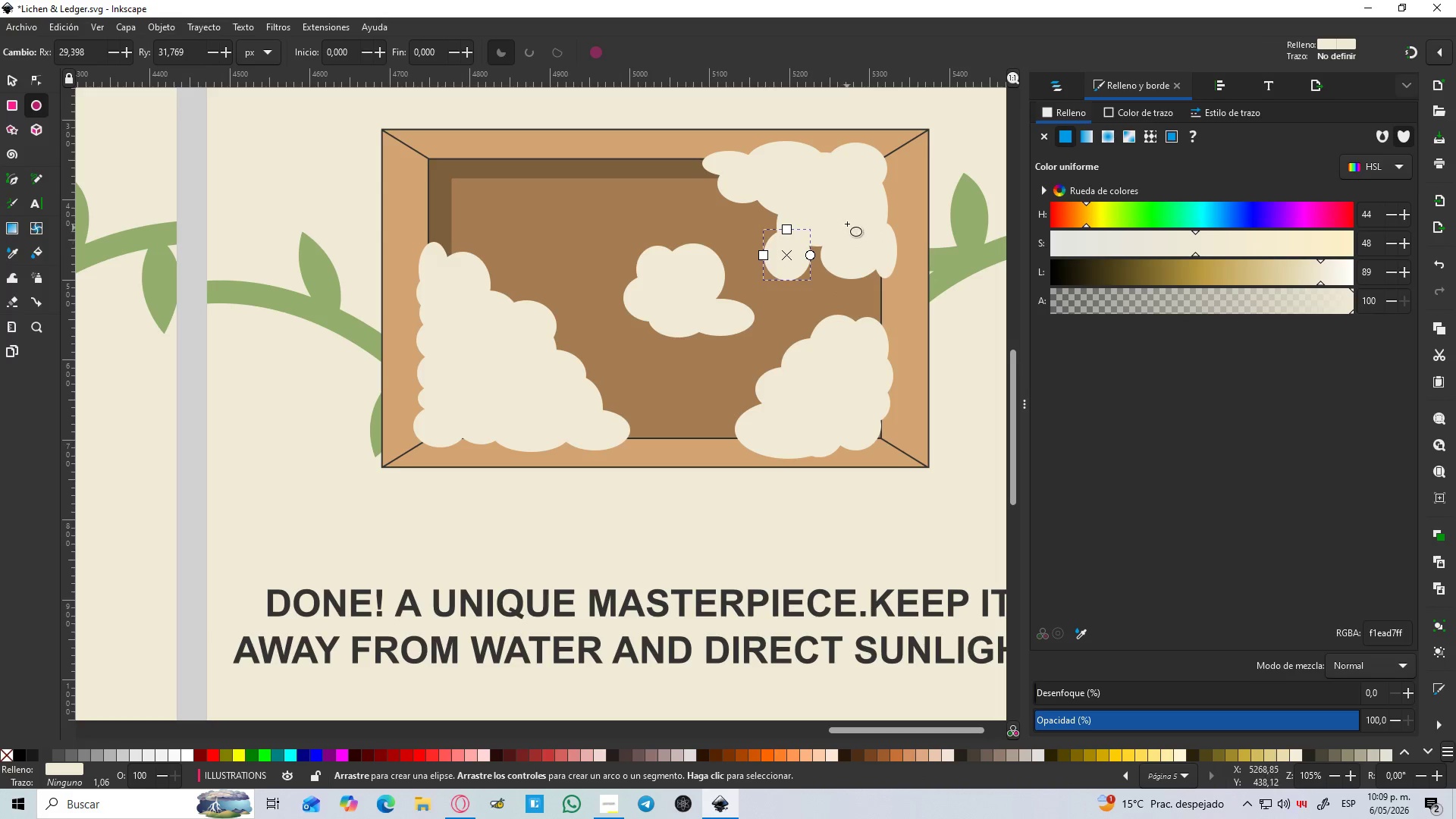 
left_click_drag(start_coordinate=[845, 224], to_coordinate=[795, 282])
 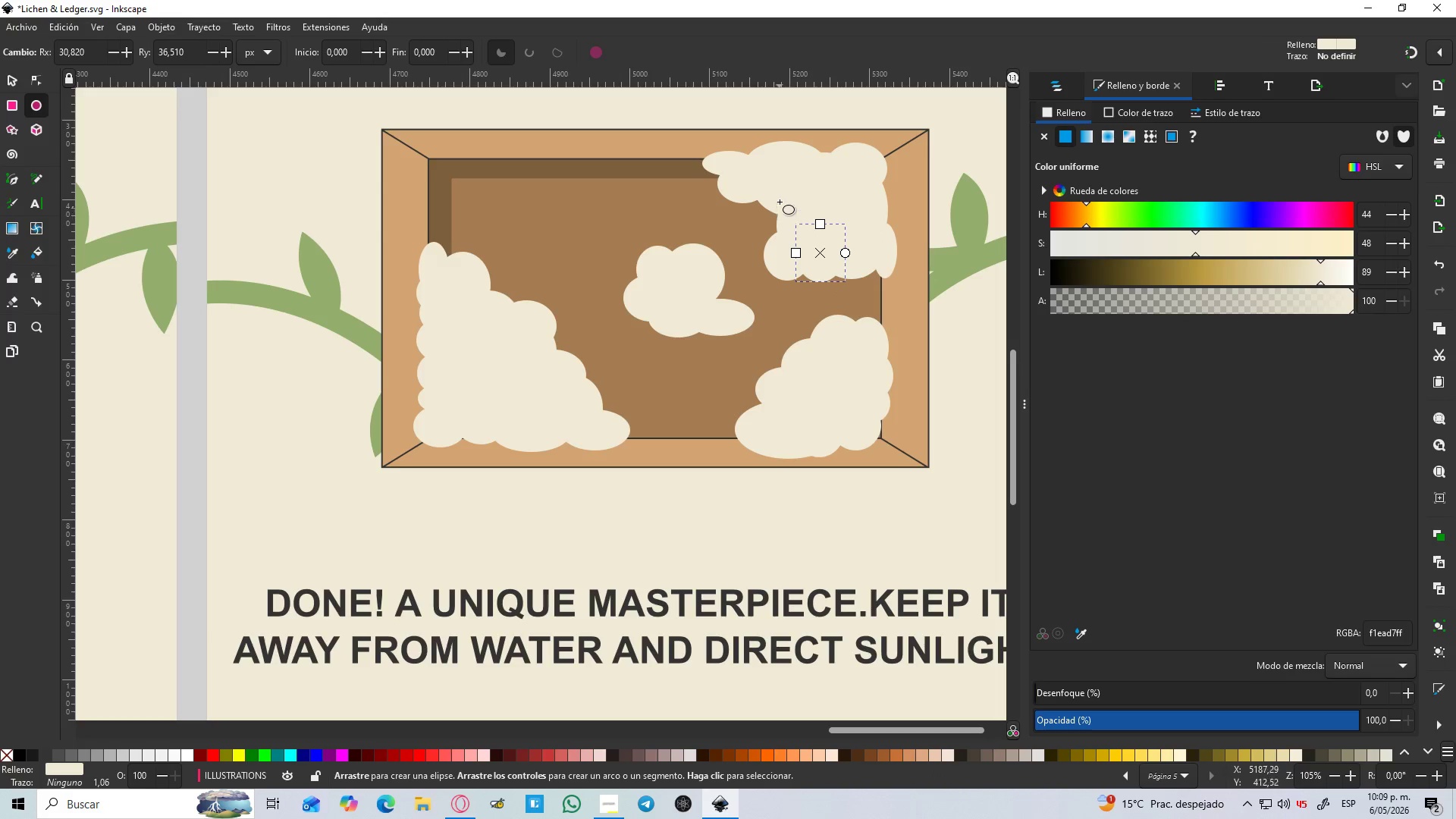 
left_click_drag(start_coordinate=[777, 192], to_coordinate=[726, 234])
 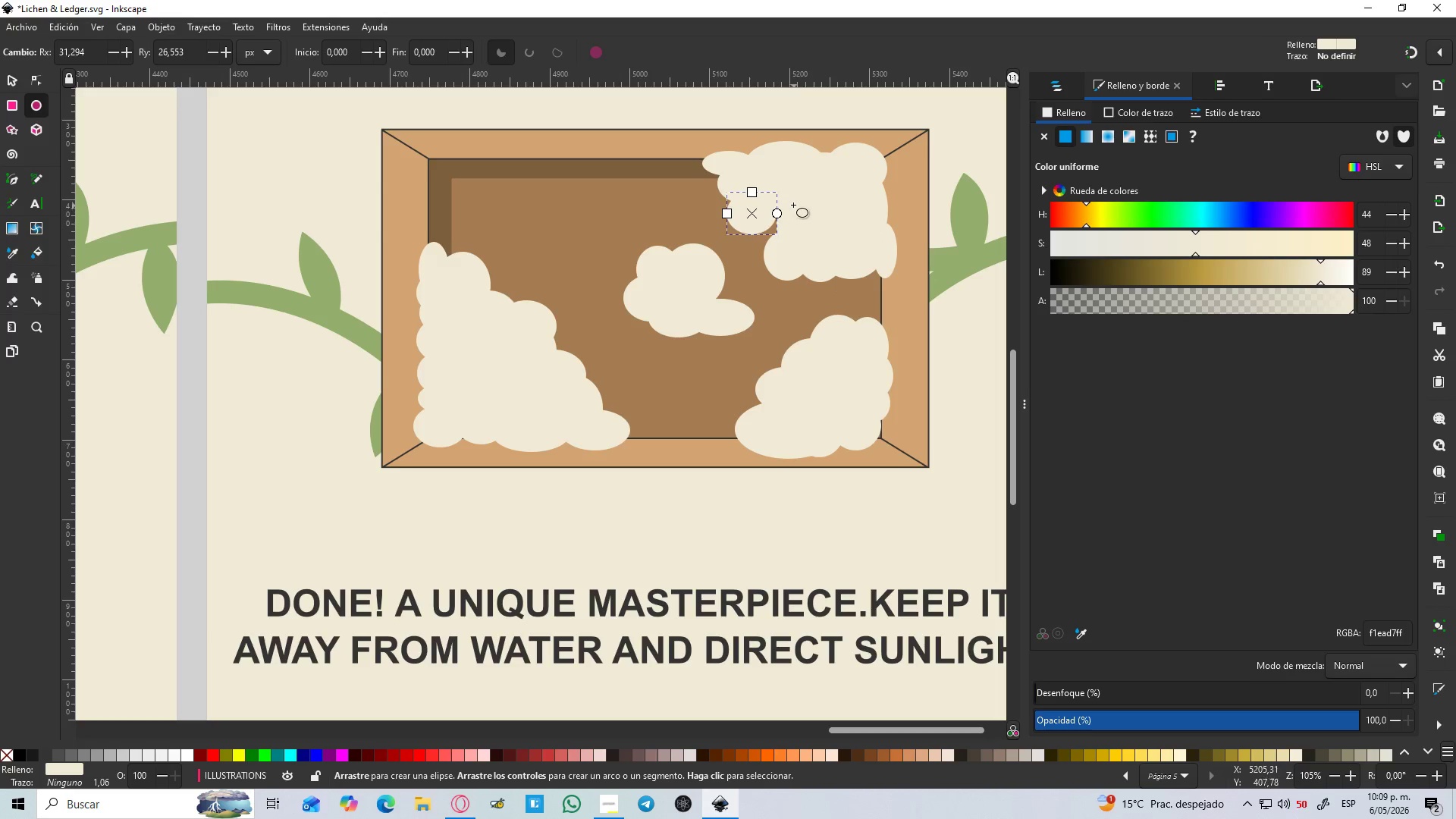 
left_click_drag(start_coordinate=[793, 205], to_coordinate=[745, 246])
 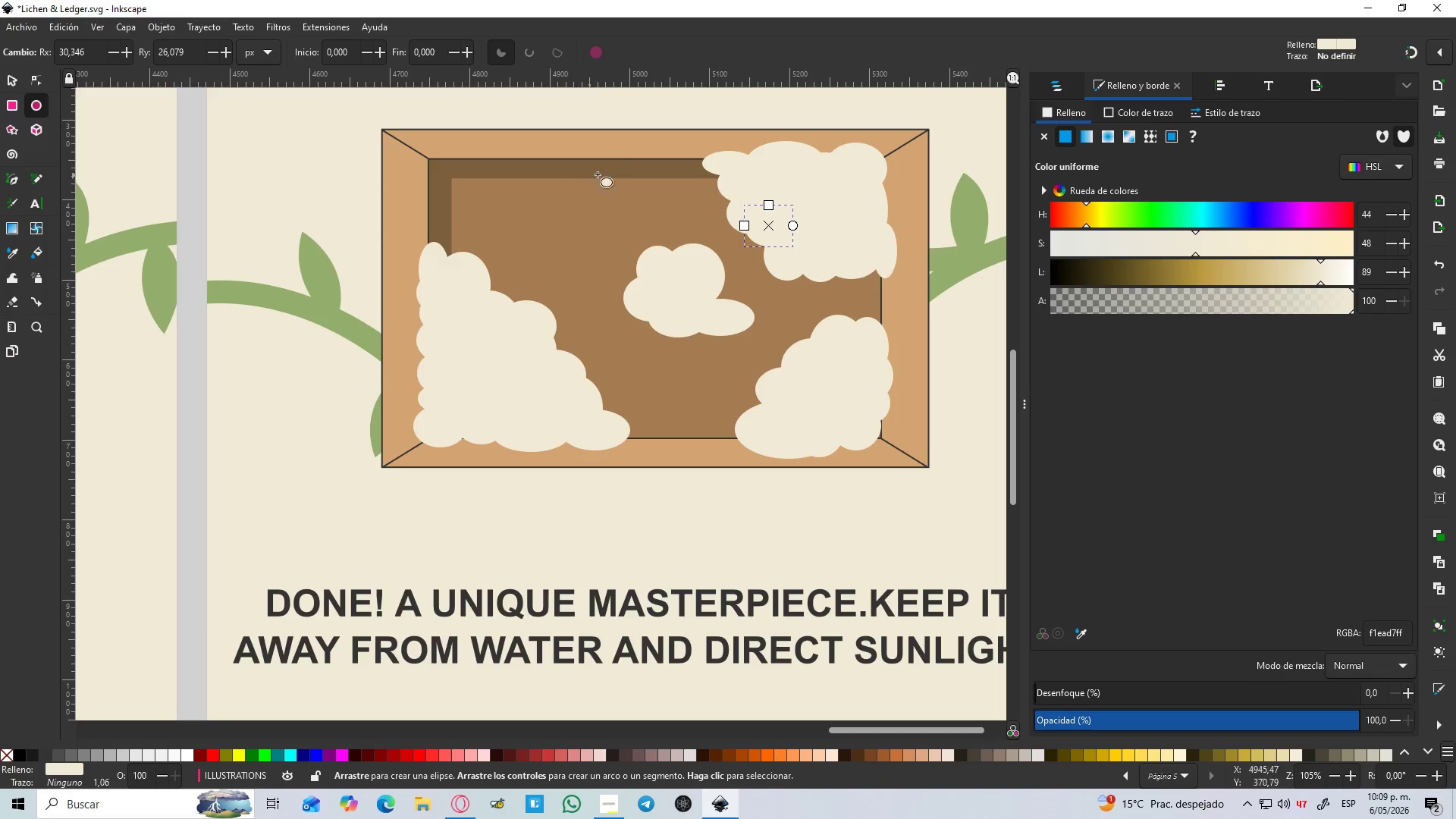 
left_click_drag(start_coordinate=[611, 165], to_coordinate=[539, 225])
 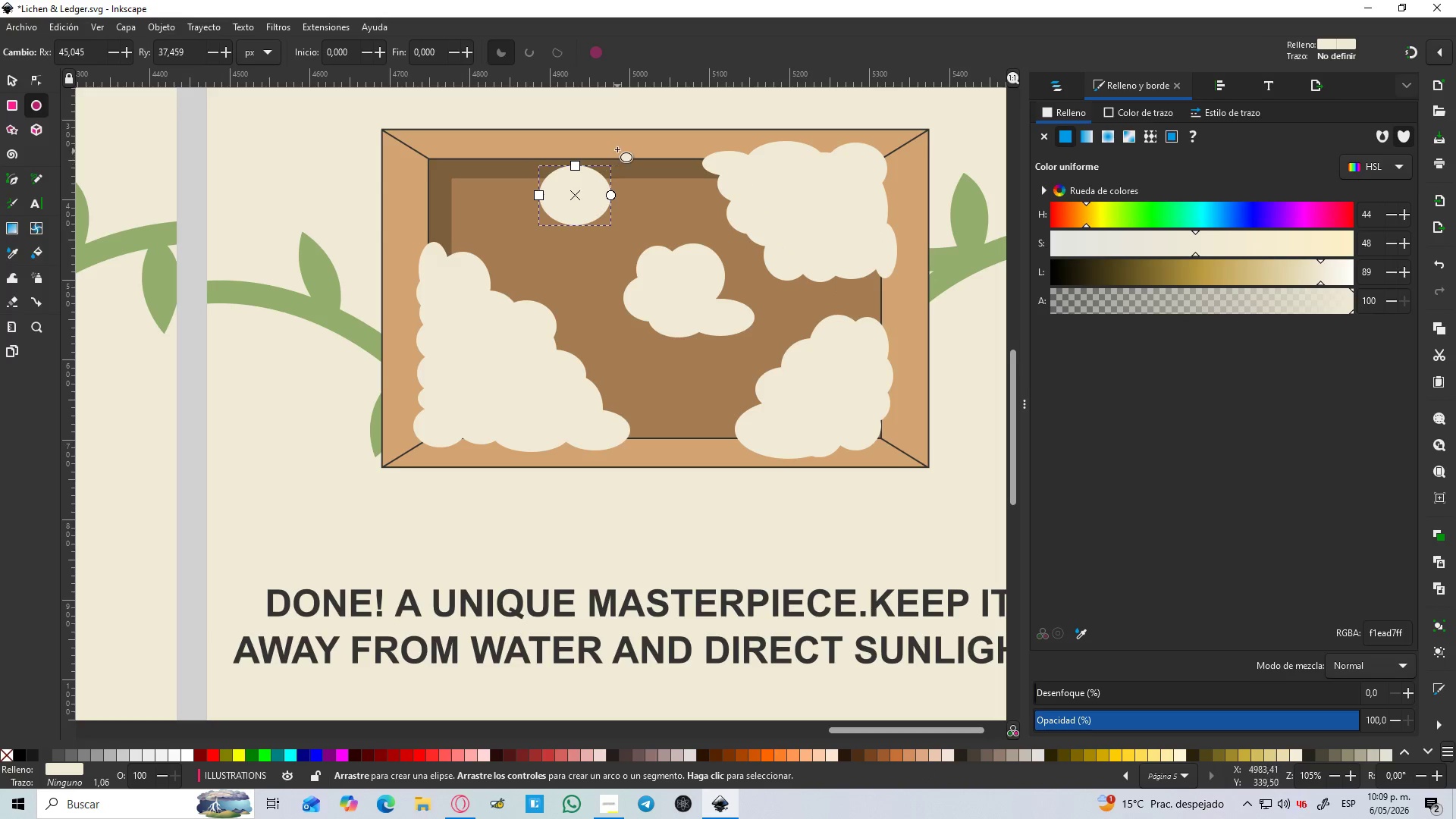 
left_click_drag(start_coordinate=[619, 149], to_coordinate=[557, 193])
 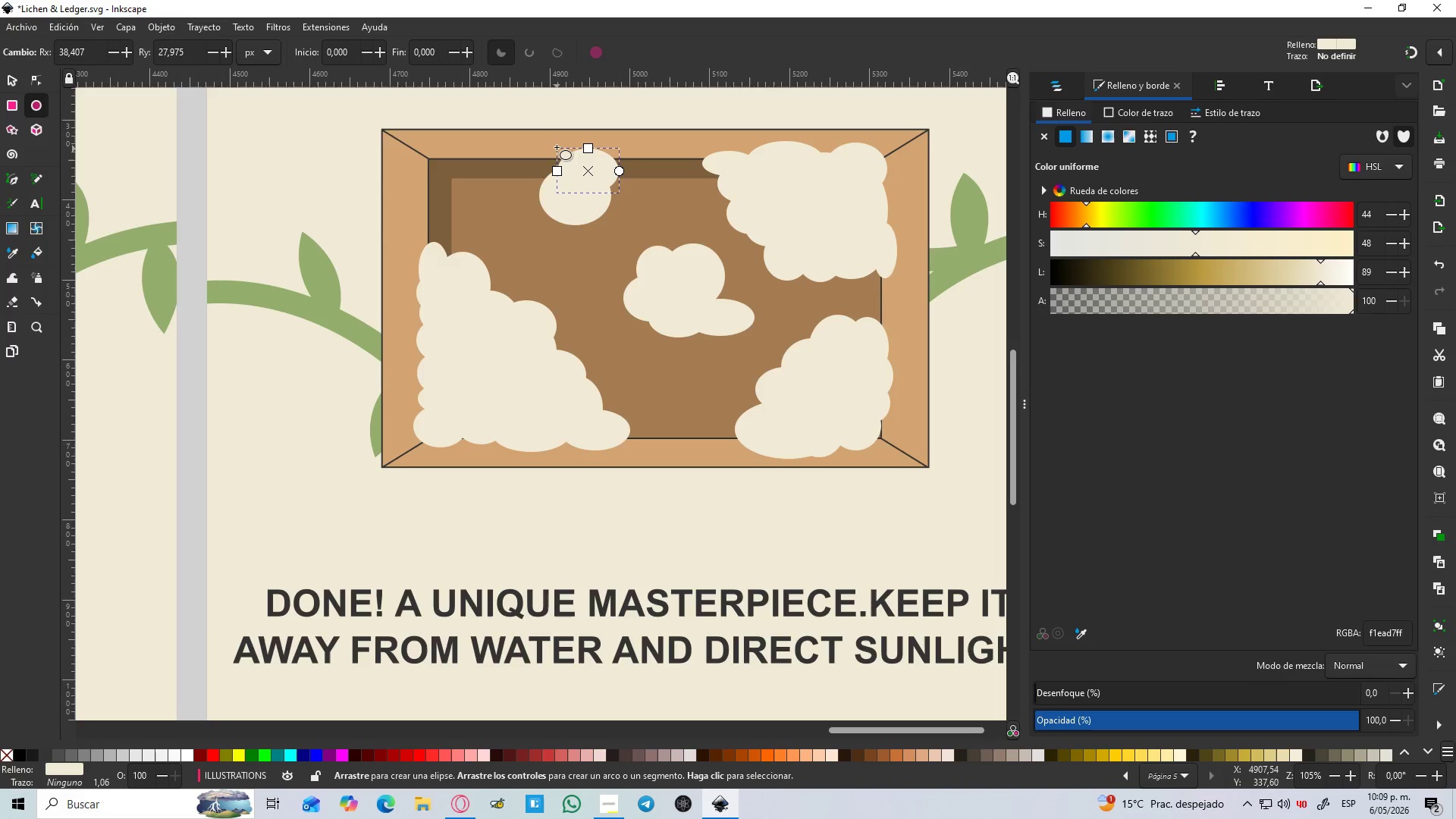 
left_click_drag(start_coordinate=[557, 146], to_coordinate=[505, 197])
 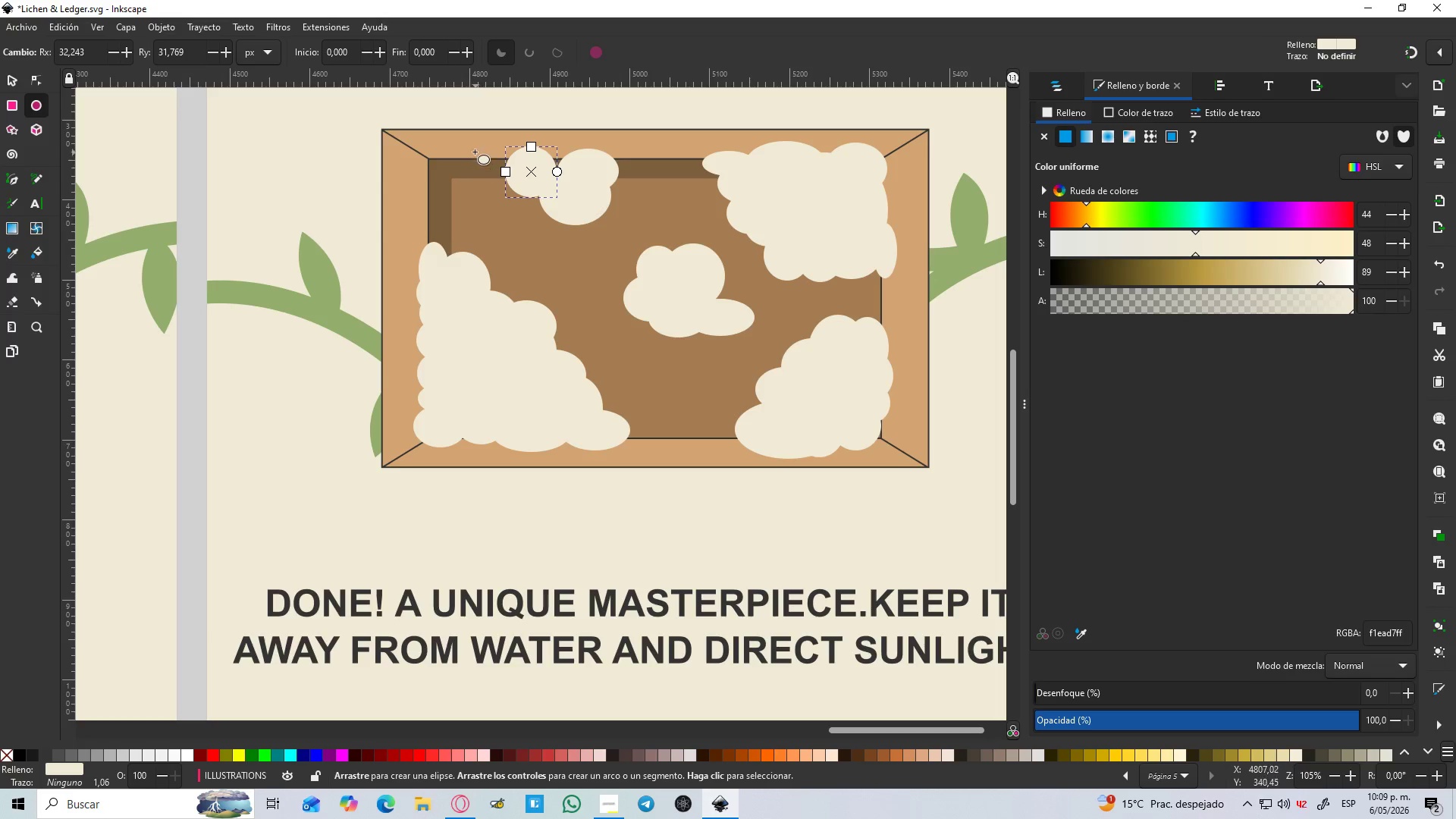 
left_click_drag(start_coordinate=[472, 149], to_coordinate=[570, 219])
 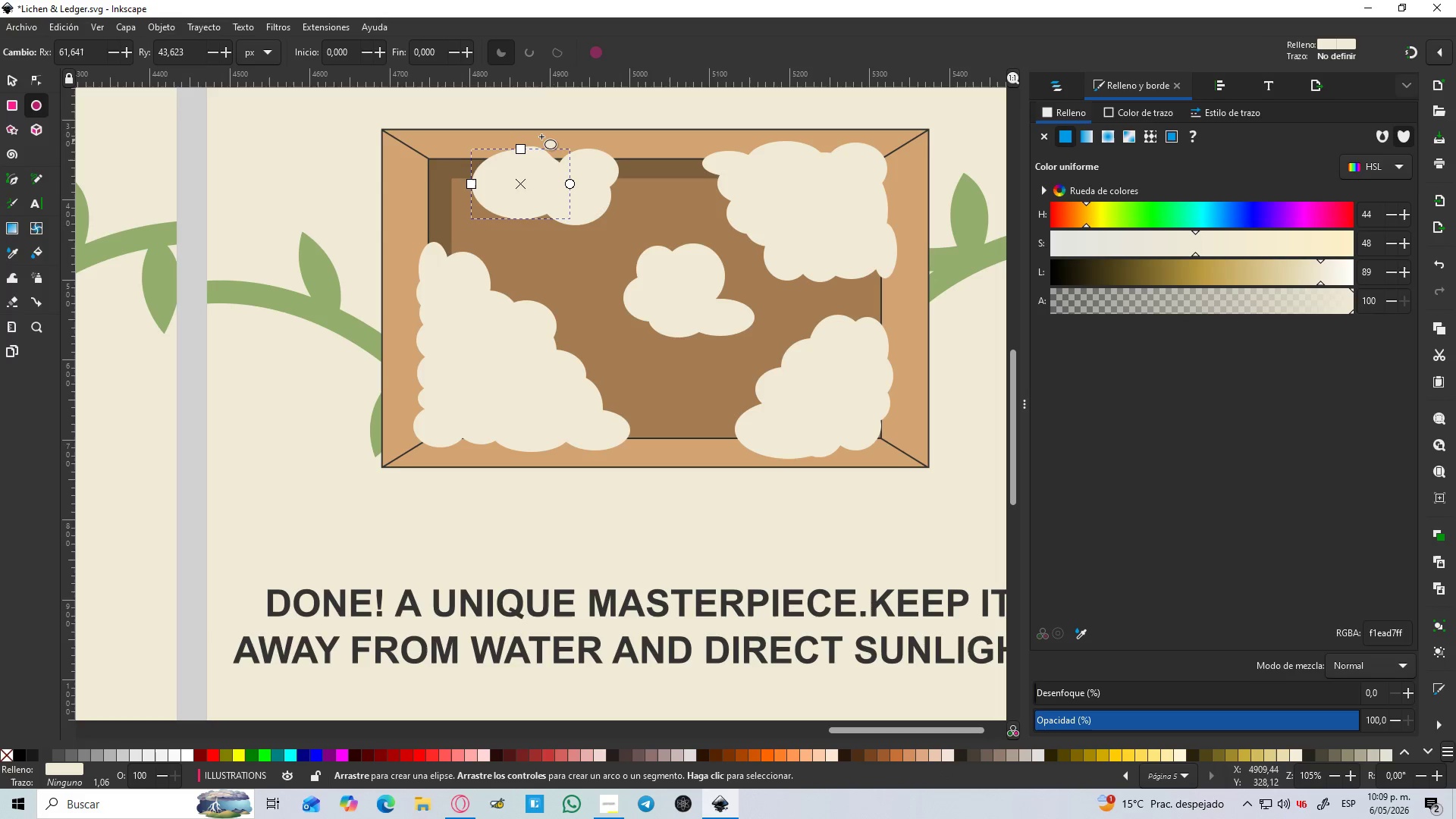 
left_click_drag(start_coordinate=[538, 136], to_coordinate=[607, 188])
 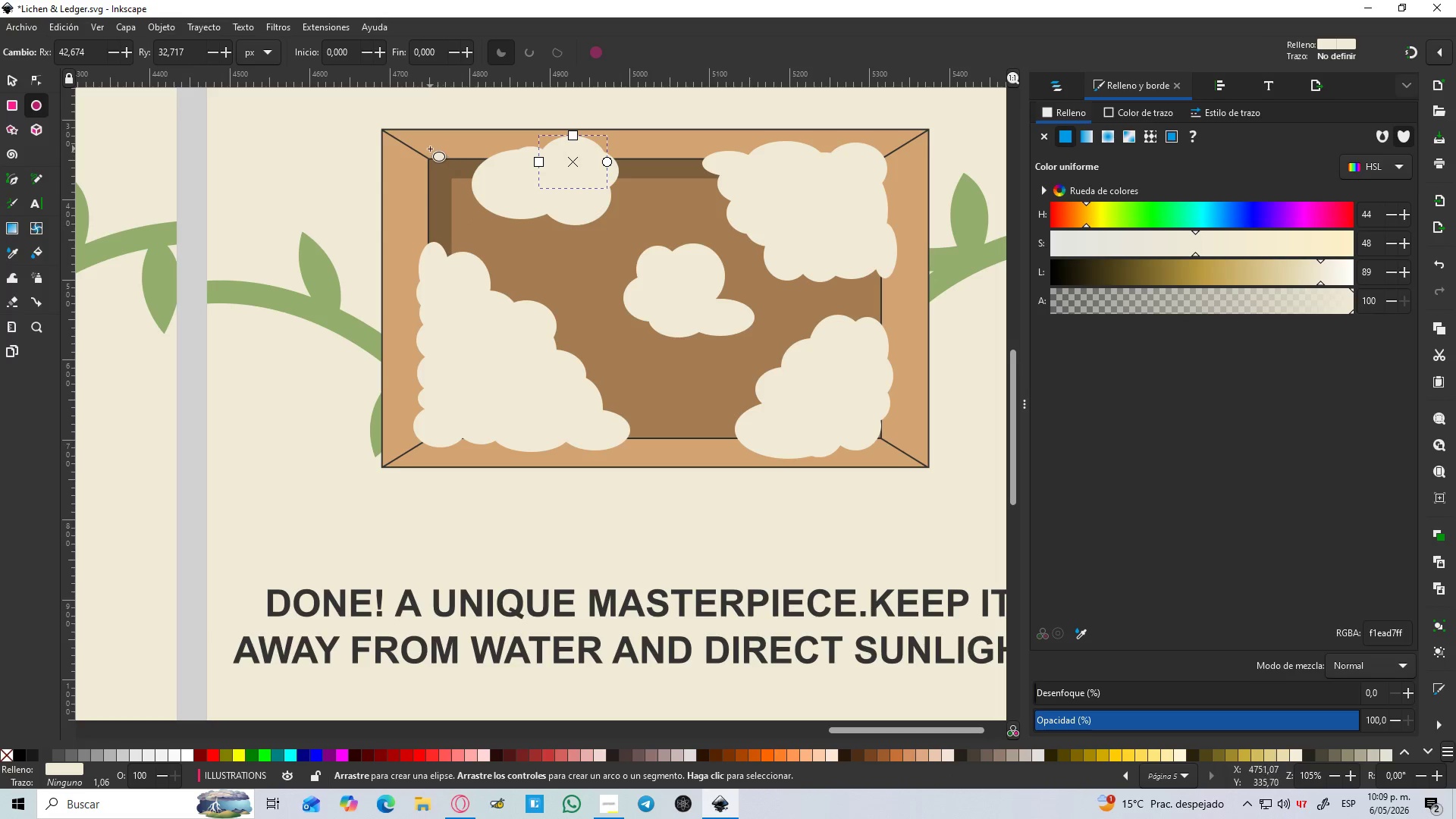 
left_click_drag(start_coordinate=[430, 149], to_coordinate=[536, 236])
 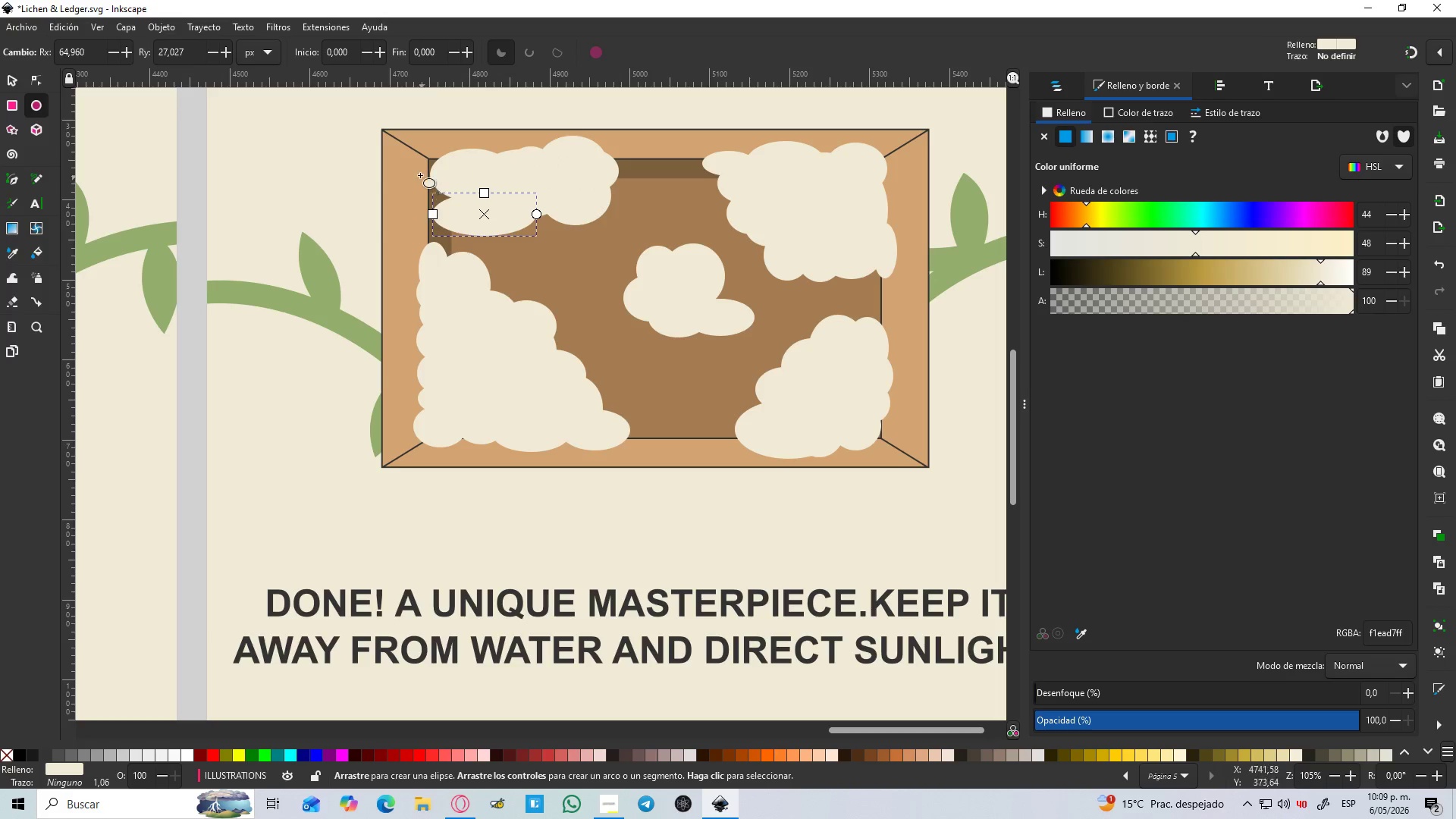 
left_click_drag(start_coordinate=[418, 174], to_coordinate=[494, 226])
 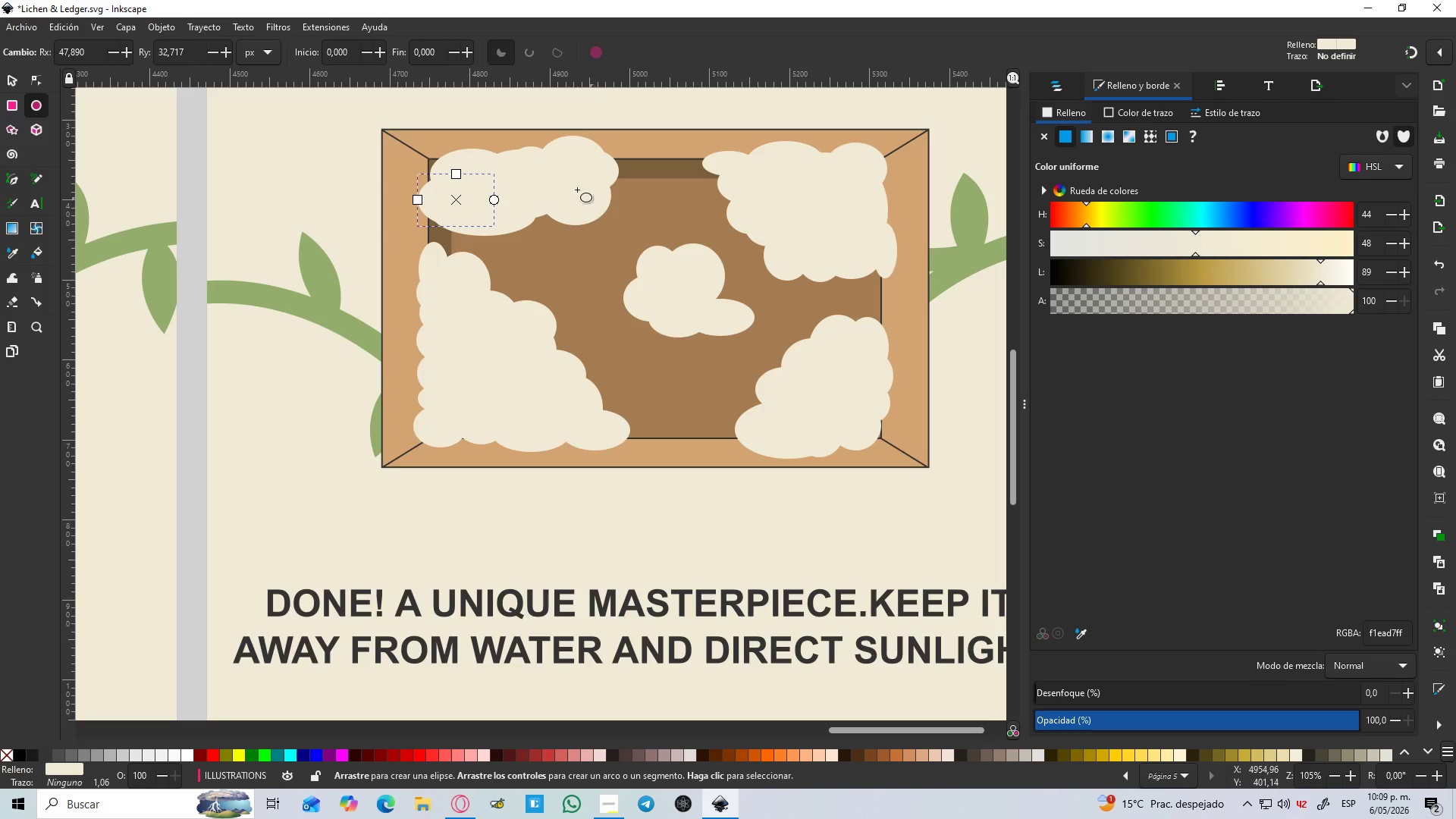 
left_click_drag(start_coordinate=[566, 187], to_coordinate=[525, 261])
 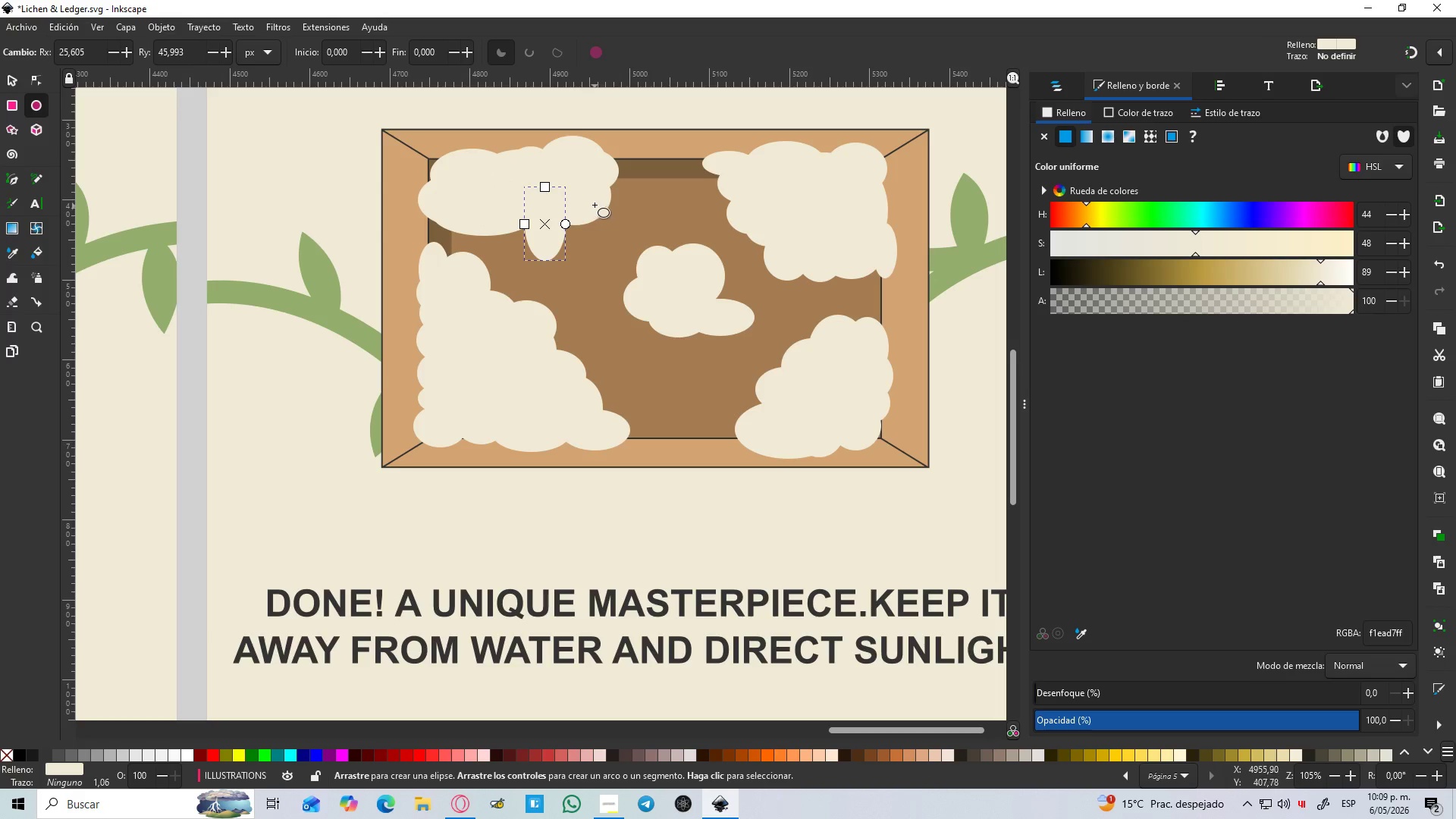 
left_click_drag(start_coordinate=[601, 193], to_coordinate=[648, 162])
 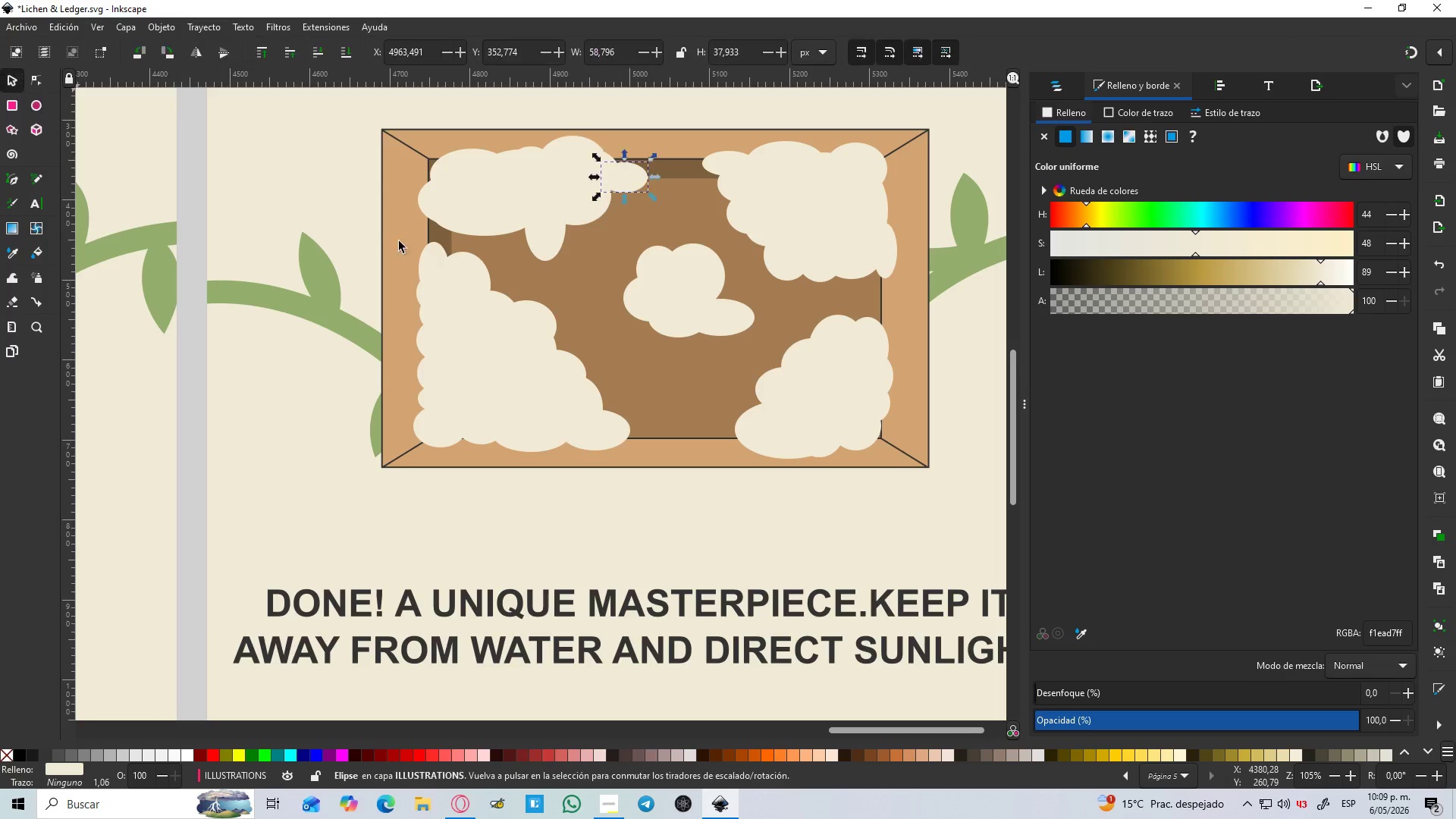 
hold_key(key=ControlLeft, duration=0.44)
scroll: coordinate [855, 308], scroll_direction: down, amount: 3.0
 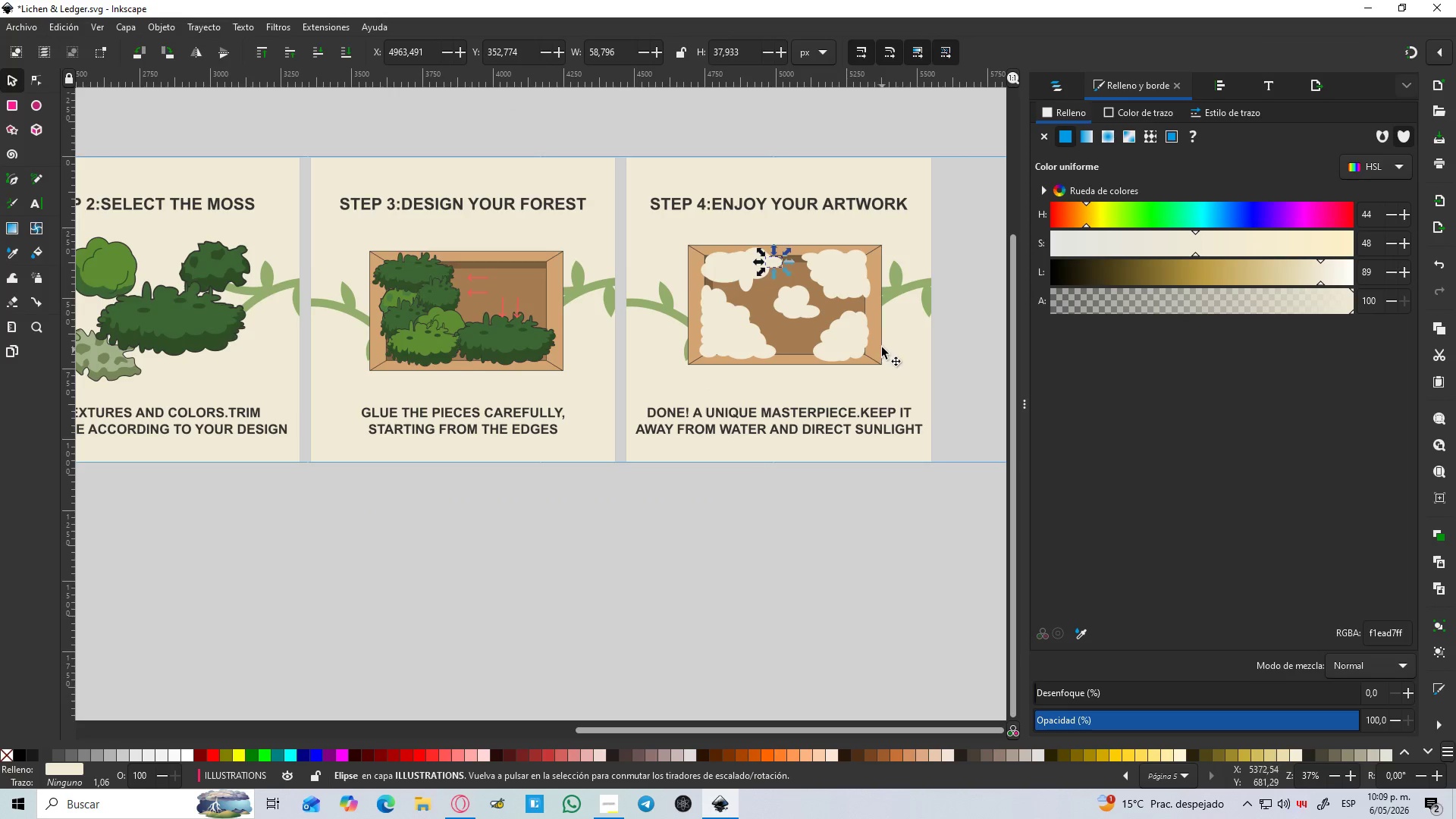 
hold_key(key=ControlLeft, duration=0.48)
scroll: coordinate [906, 300], scroll_direction: up, amount: 1.0
 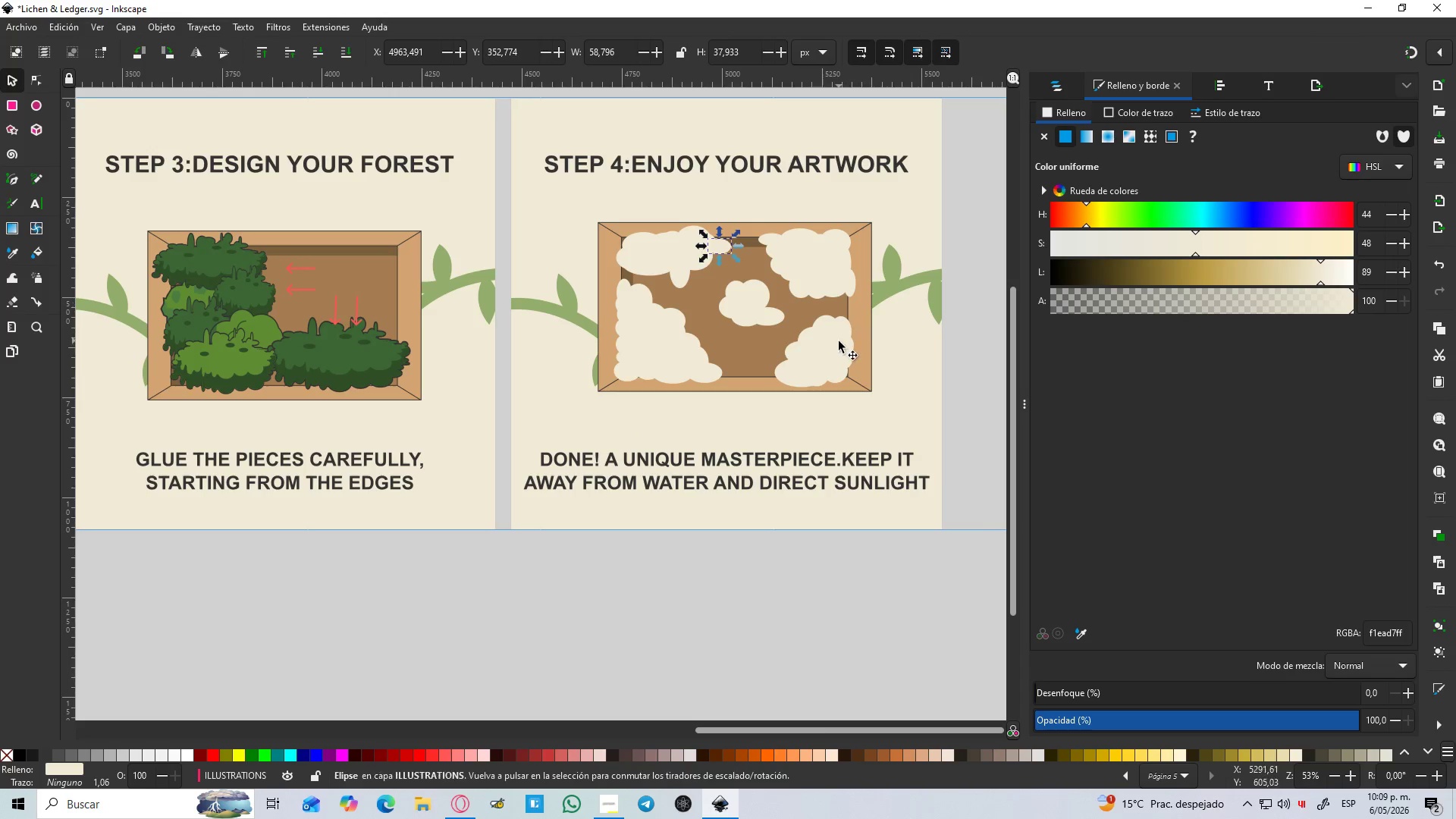 
left_click([839, 341])
 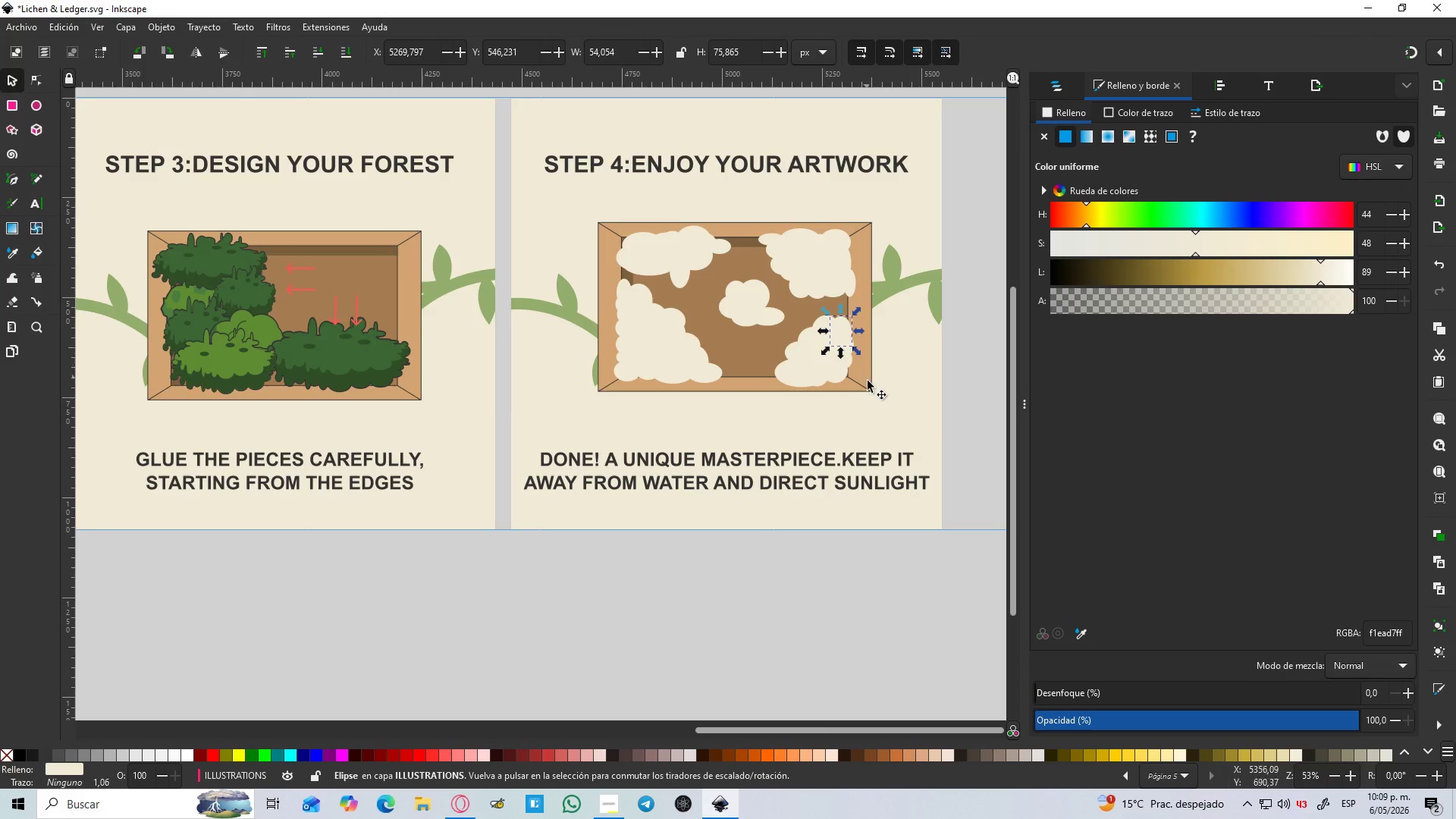 
left_click([877, 397])
 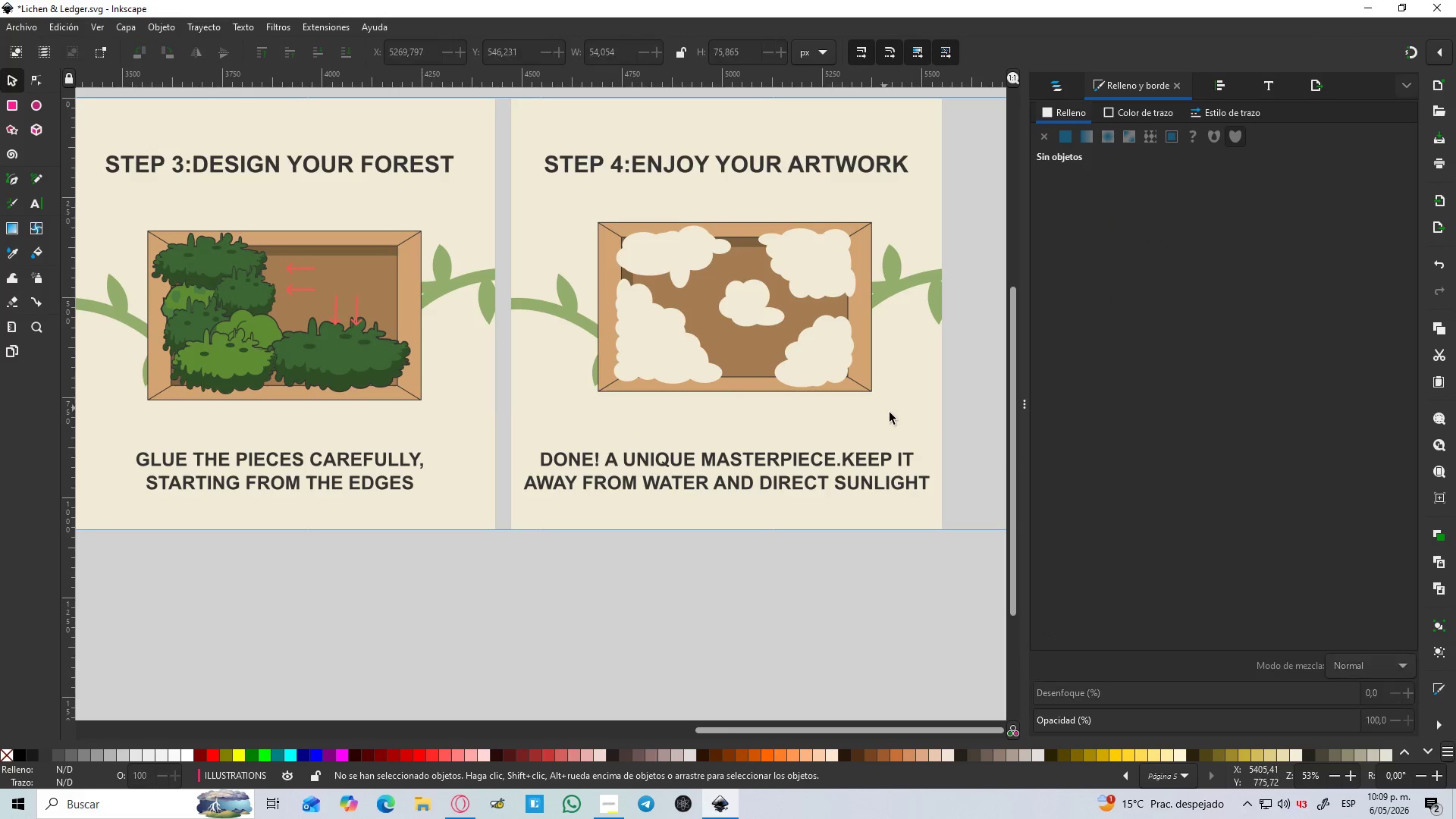 
left_click_drag(start_coordinate=[890, 414], to_coordinate=[581, 203])
 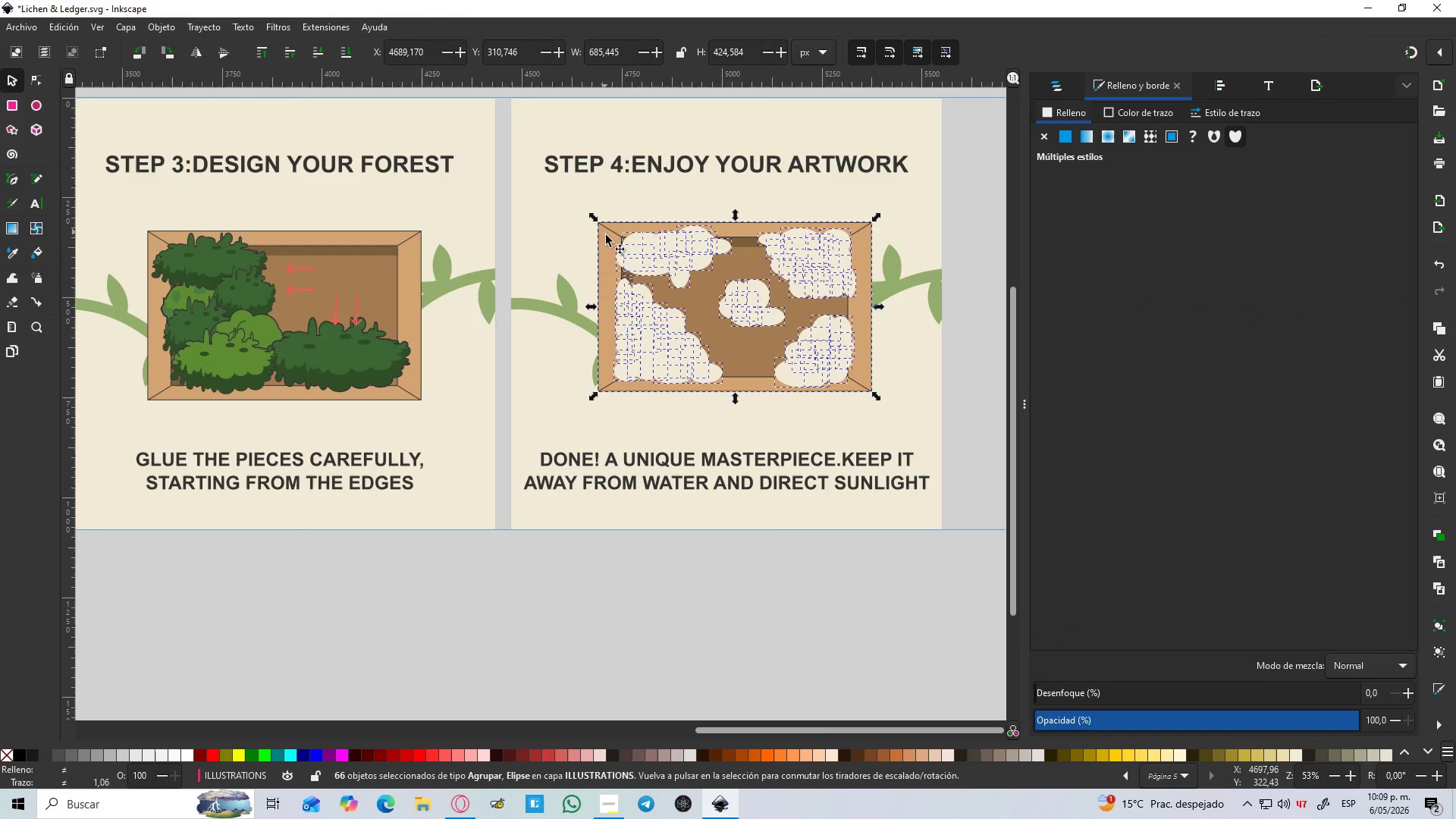 
hold_key(key=ShiftLeft, duration=0.84)
left_click([608, 242])
 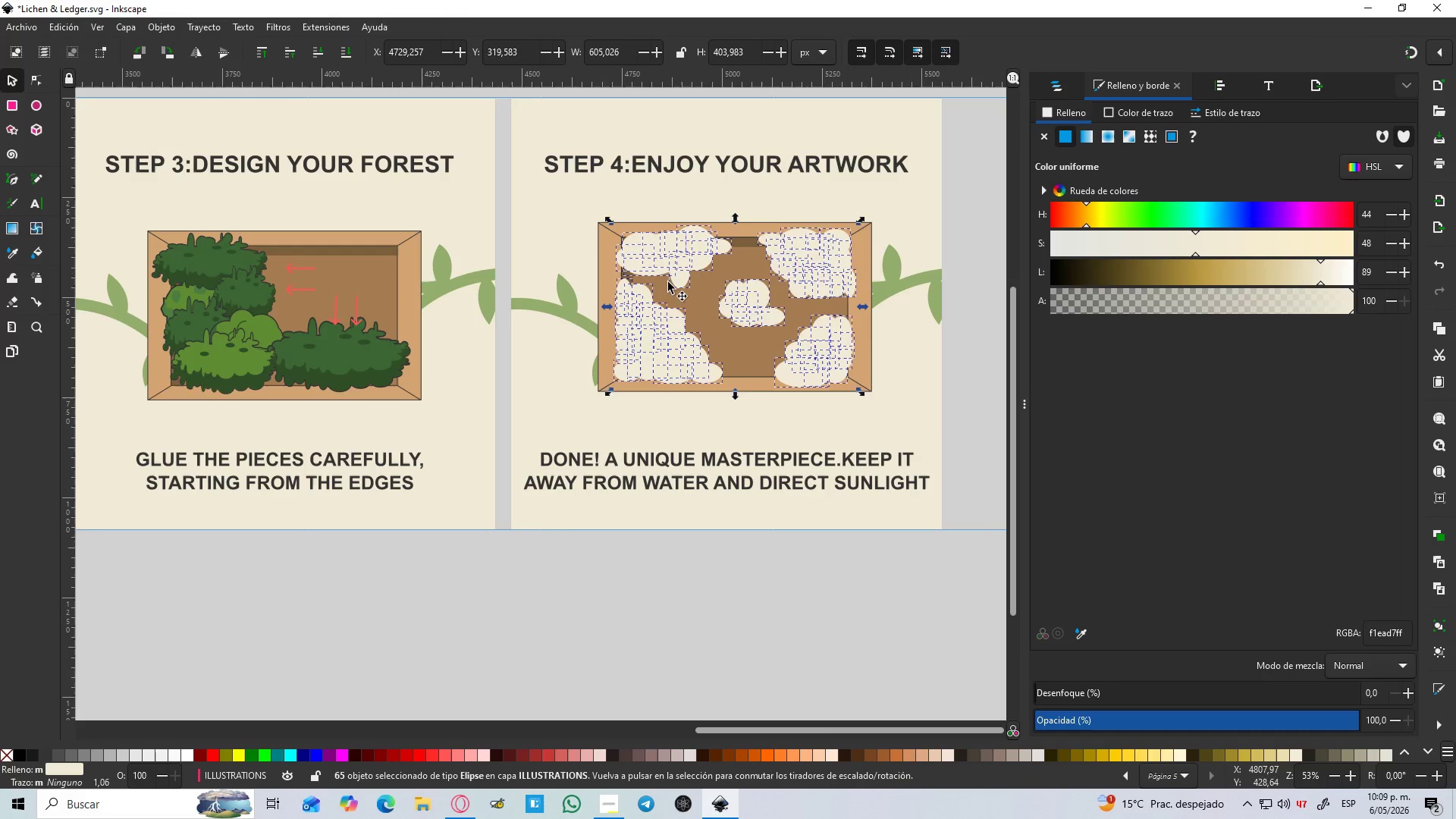 
hold_key(key=ShiftLeft, duration=11.34)
 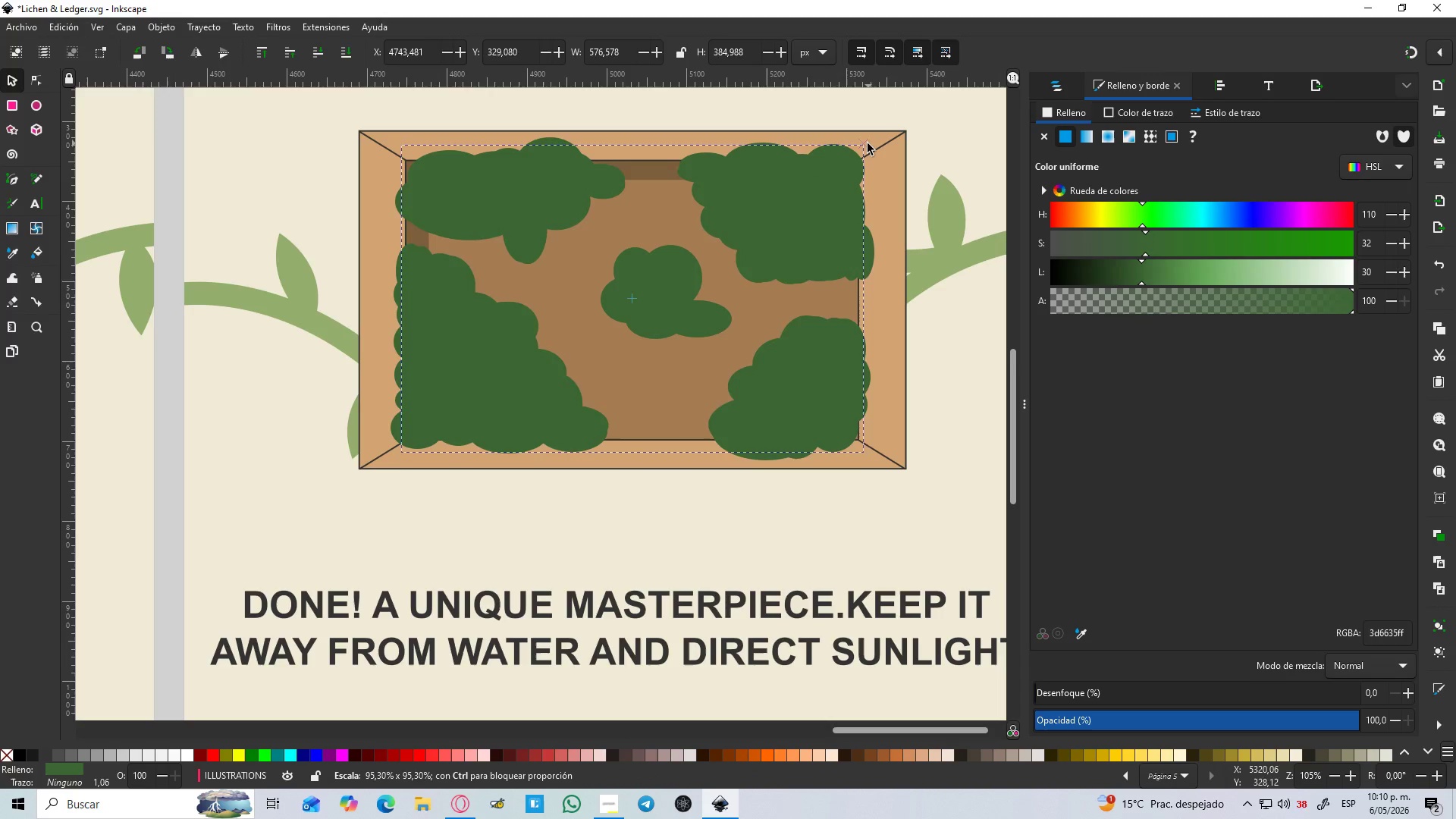 
key(Control+NumpadAdd)
 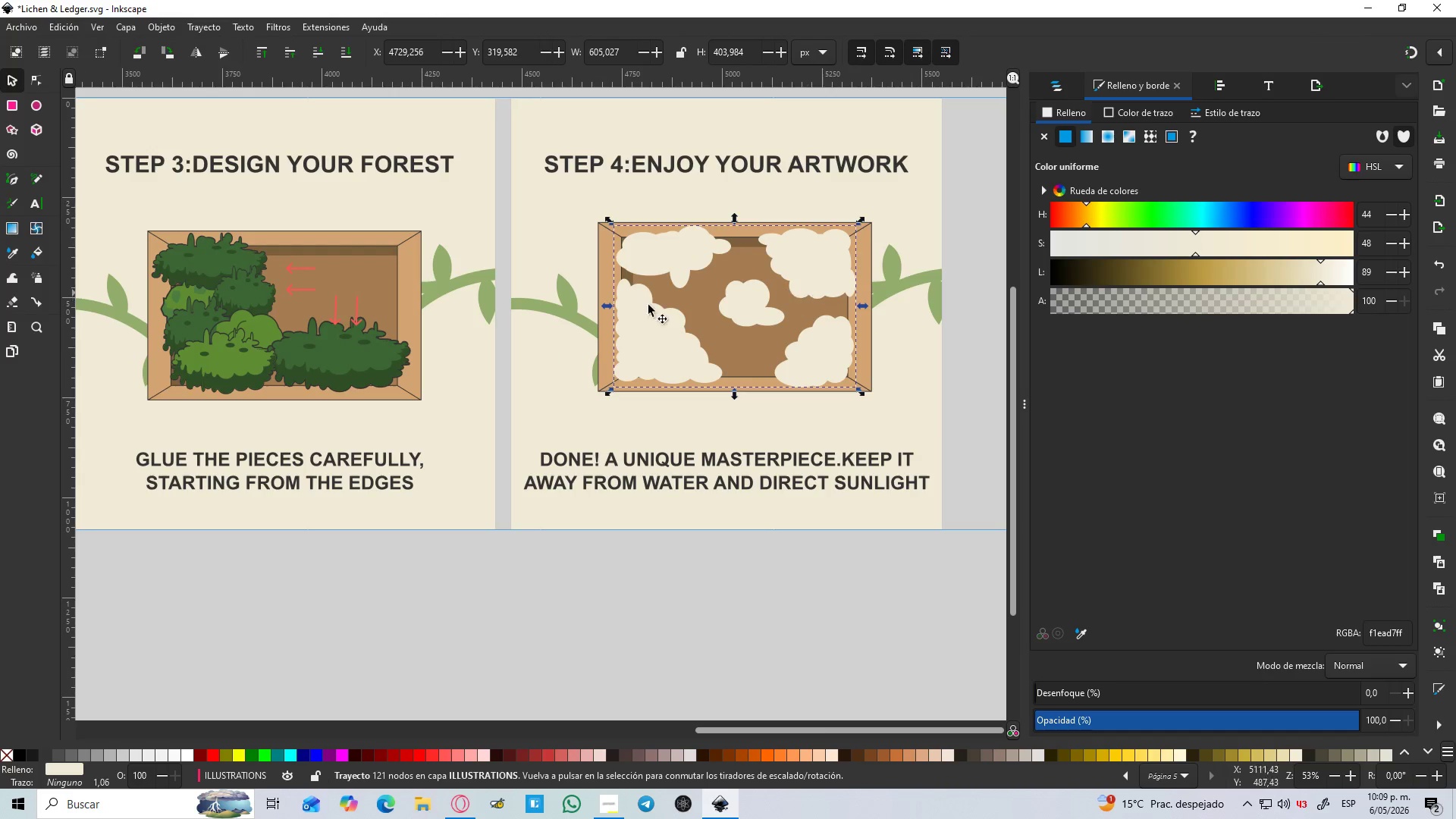 
key(D)
 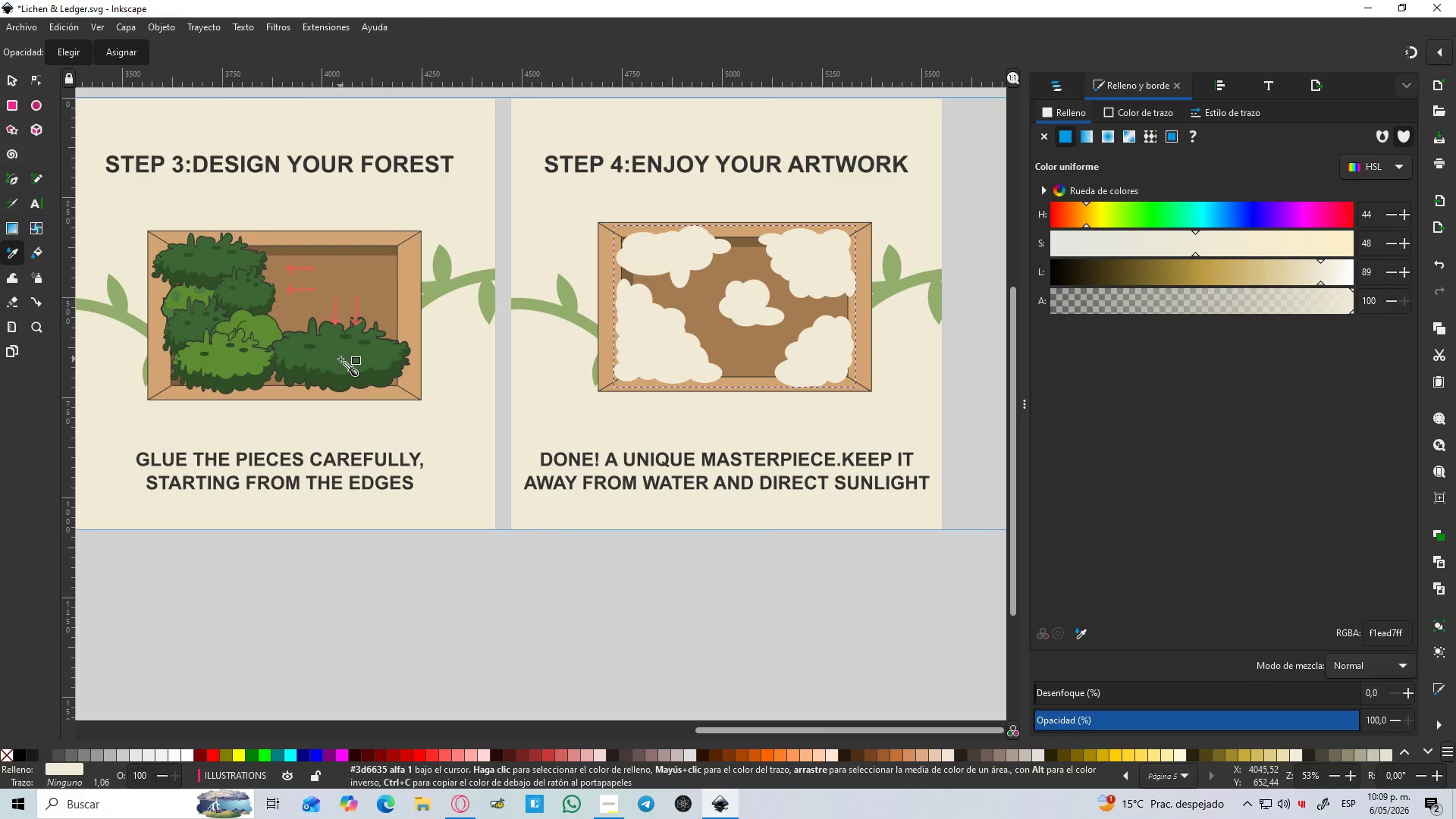 
left_click([340, 359])
 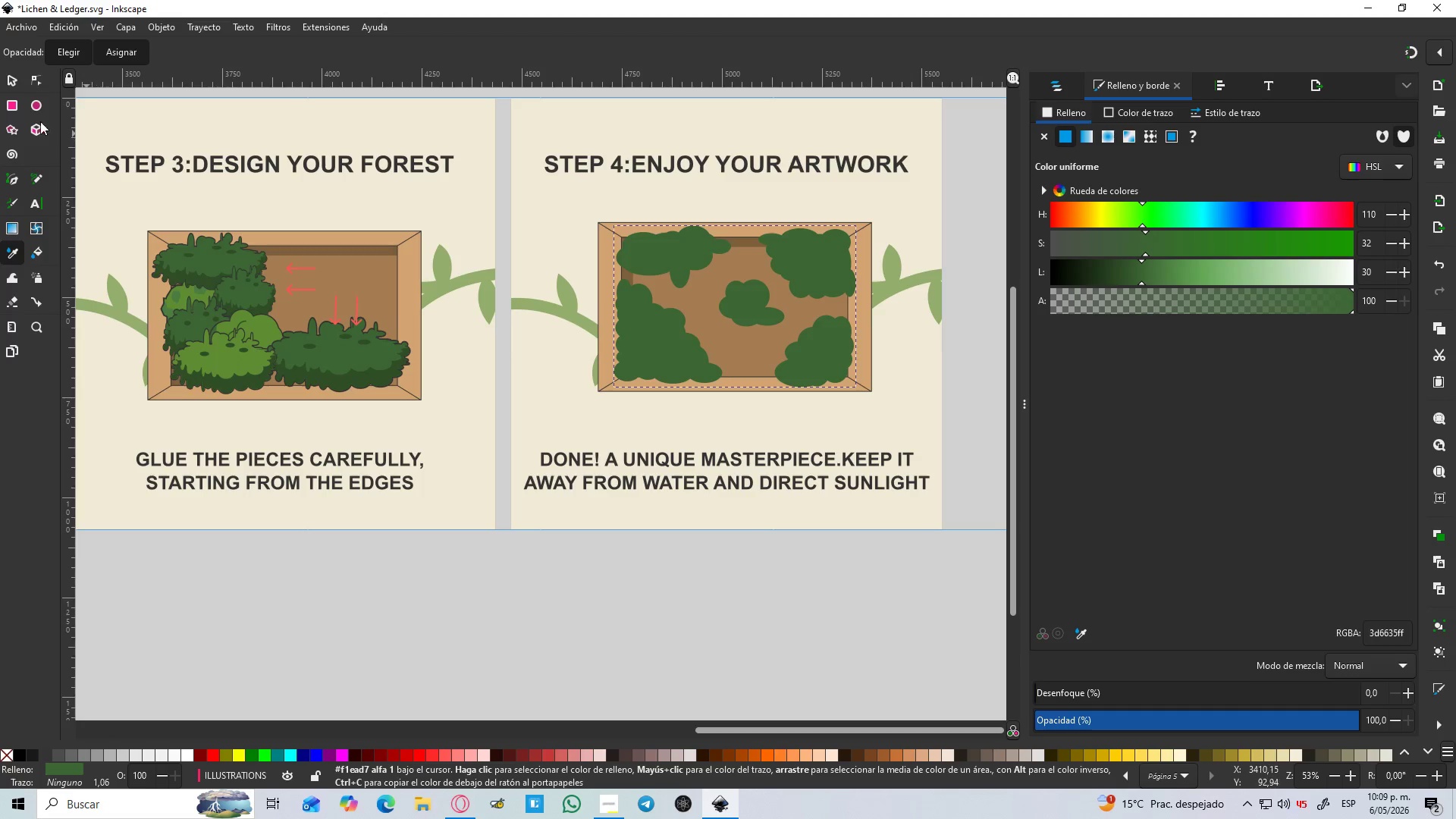 
left_click([17, 78])
 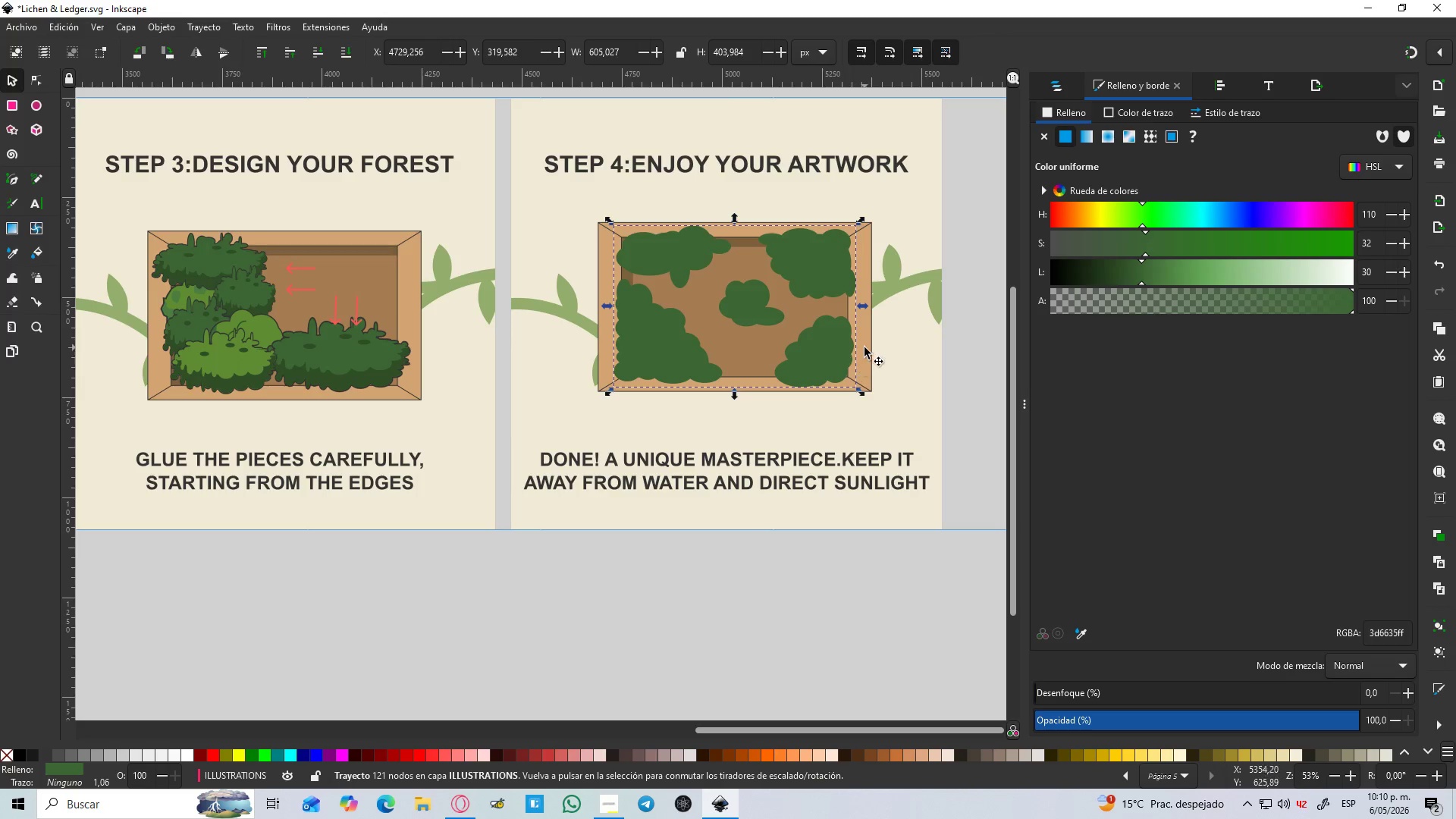 
hold_key(key=ControlLeft, duration=0.84)
scroll: coordinate [836, 314], scroll_direction: up, amount: 2.0
 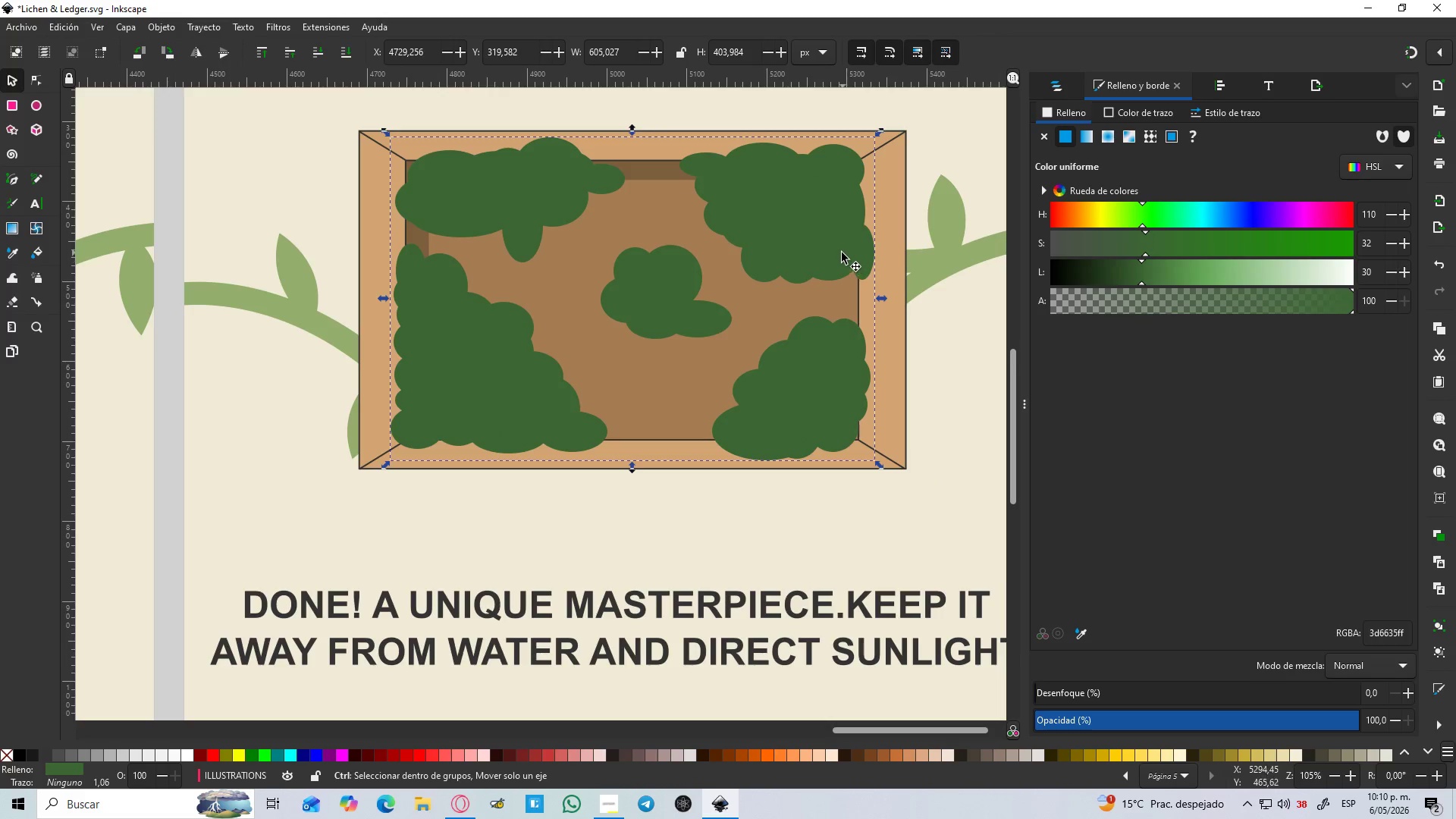 
left_click([842, 249])
 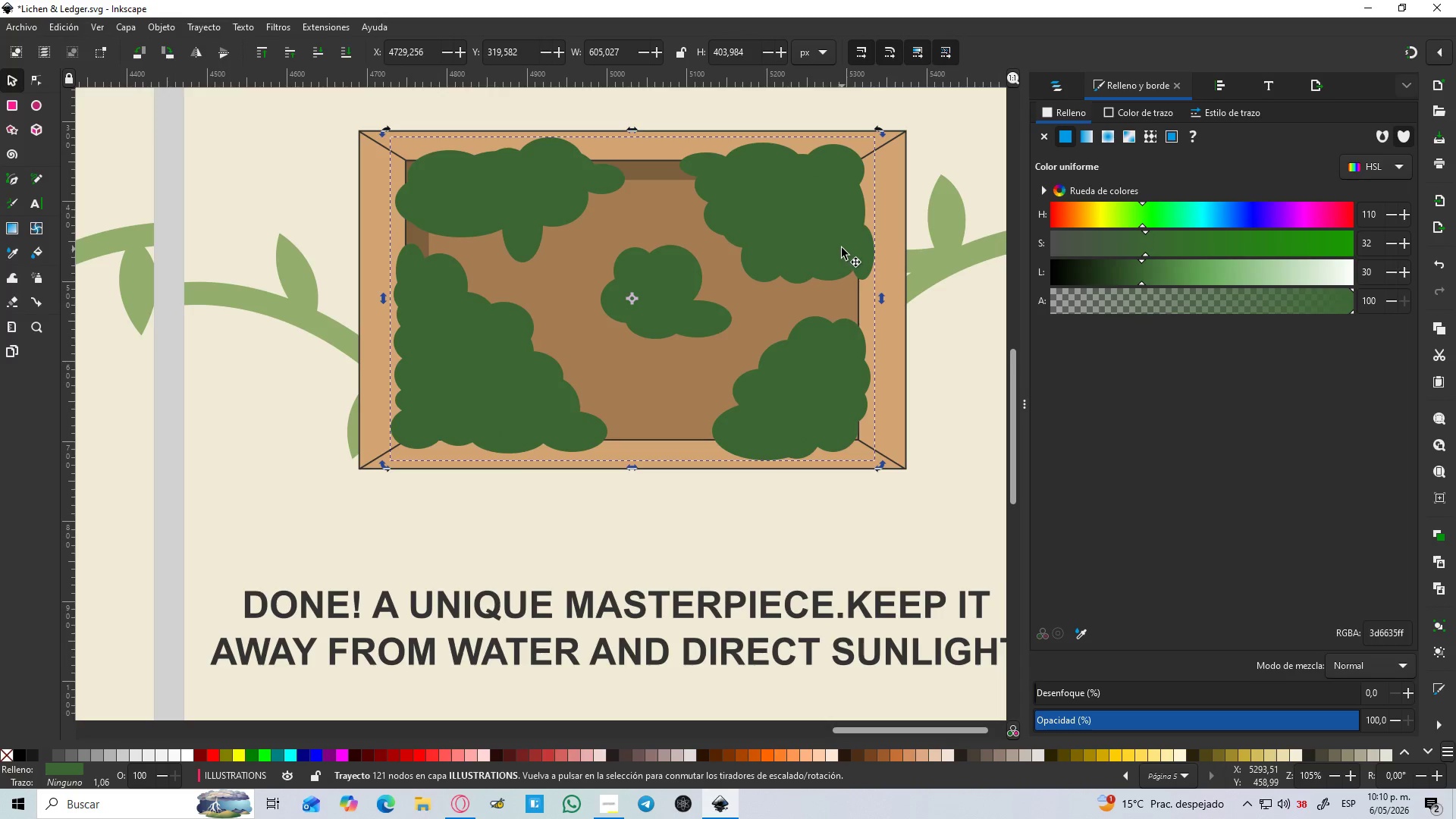 
key(Control+D)
 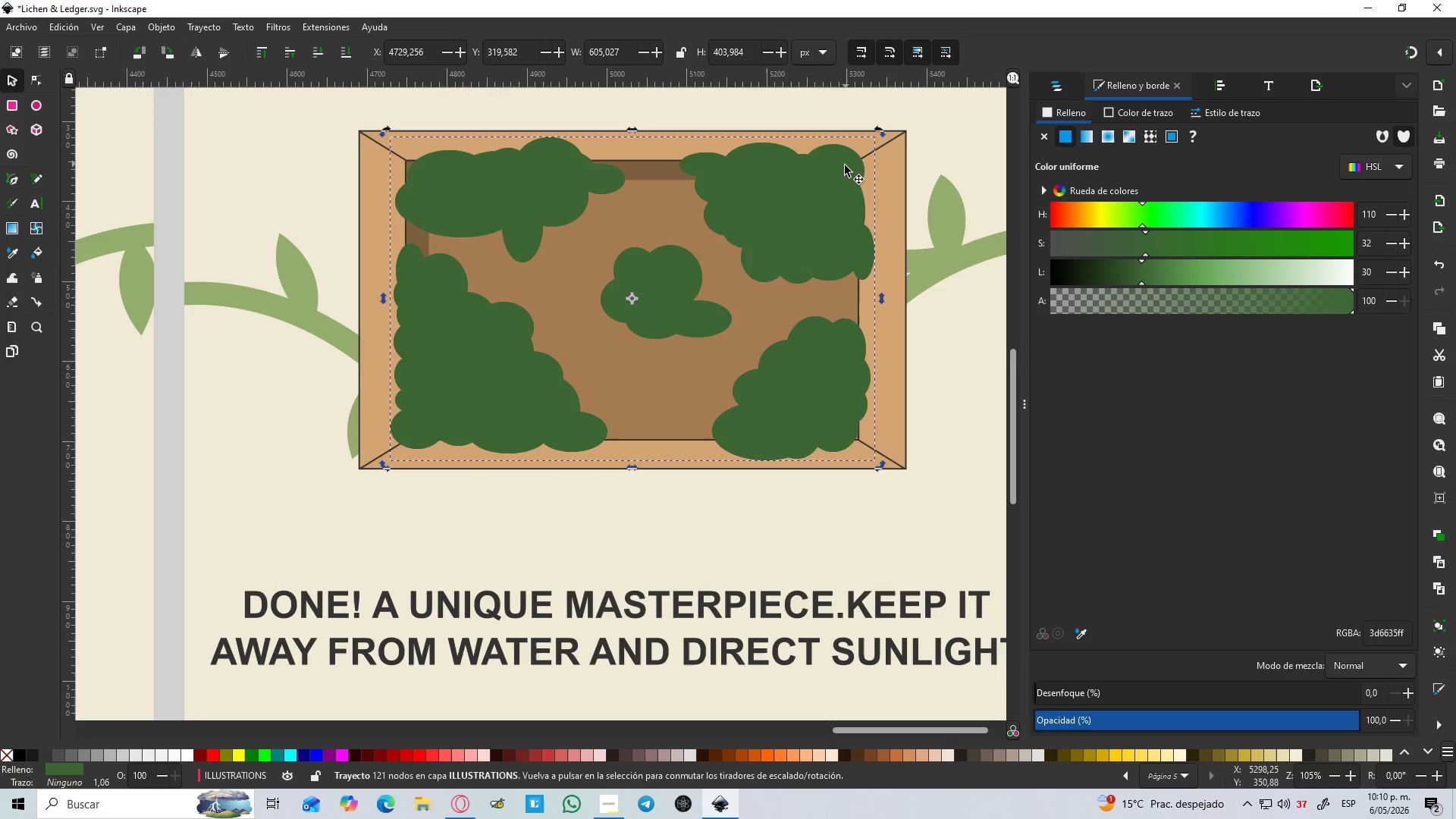 
left_click([844, 167])
 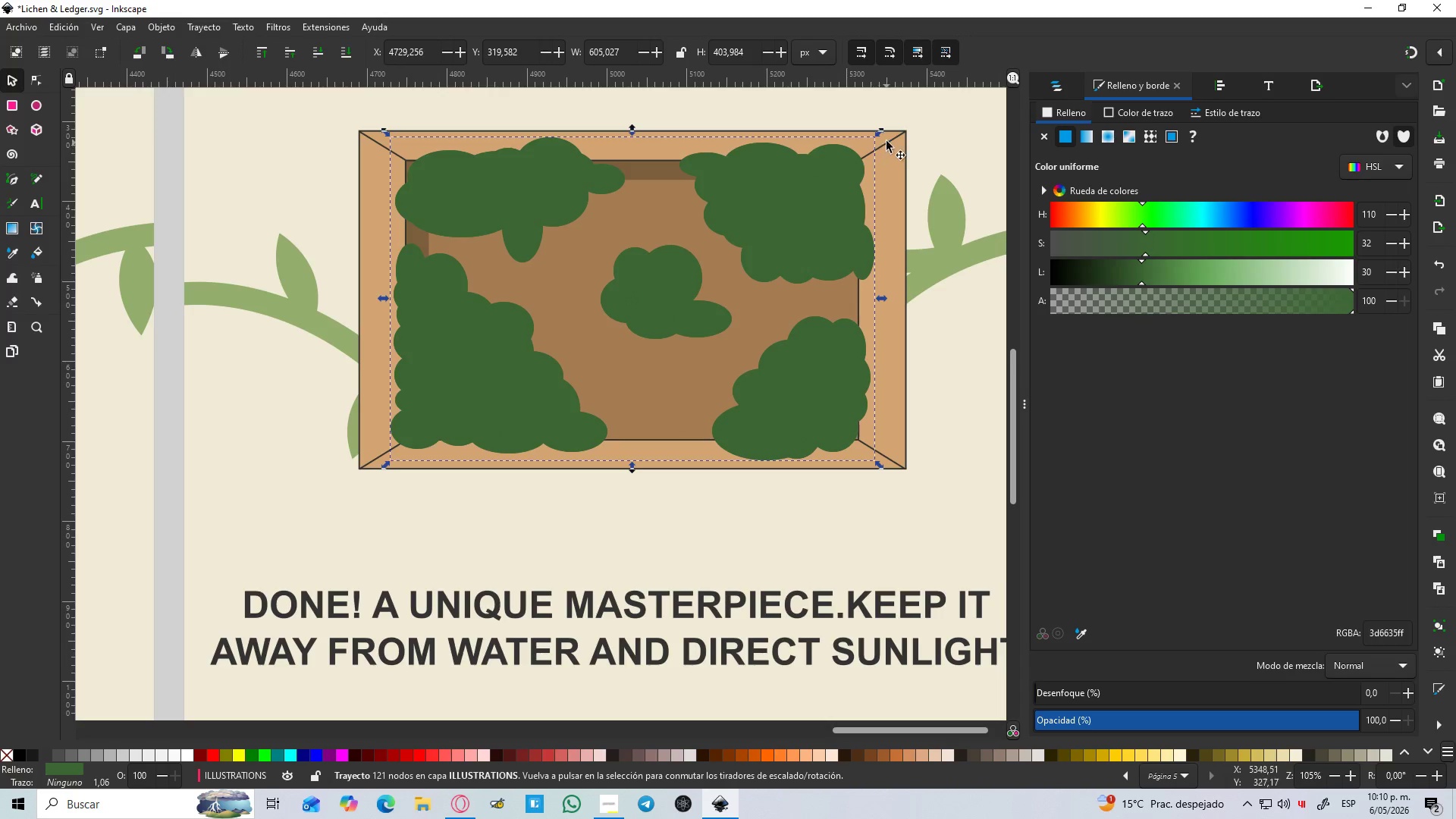 
hold_key(key=ControlLeft, duration=1.39)
left_click_drag(start_coordinate=[880, 135], to_coordinate=[866, 144])
 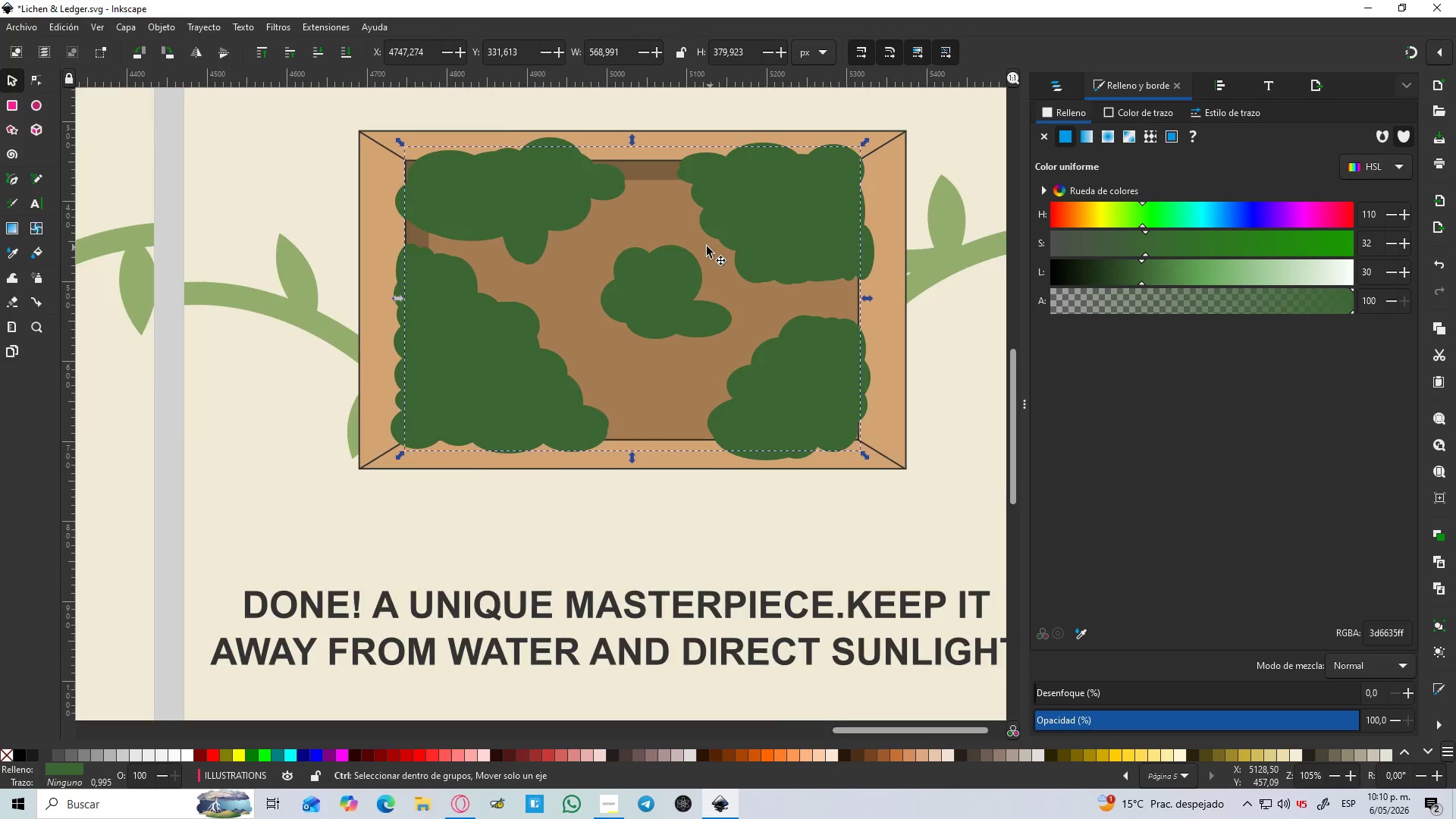 
hold_key(key=ShiftLeft, duration=0.91)
 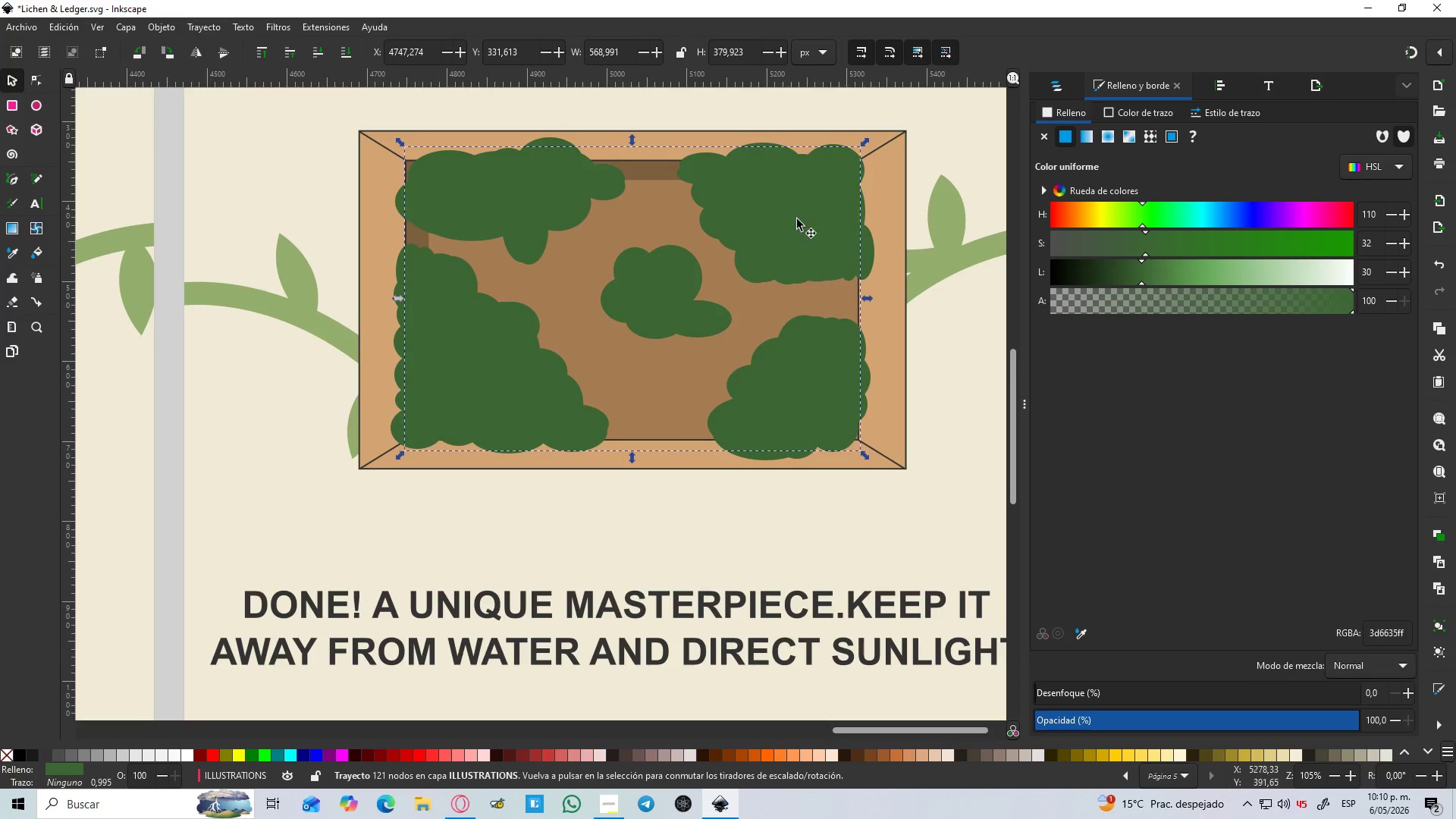 
hold_key(key=ControlLeft, duration=0.61)
 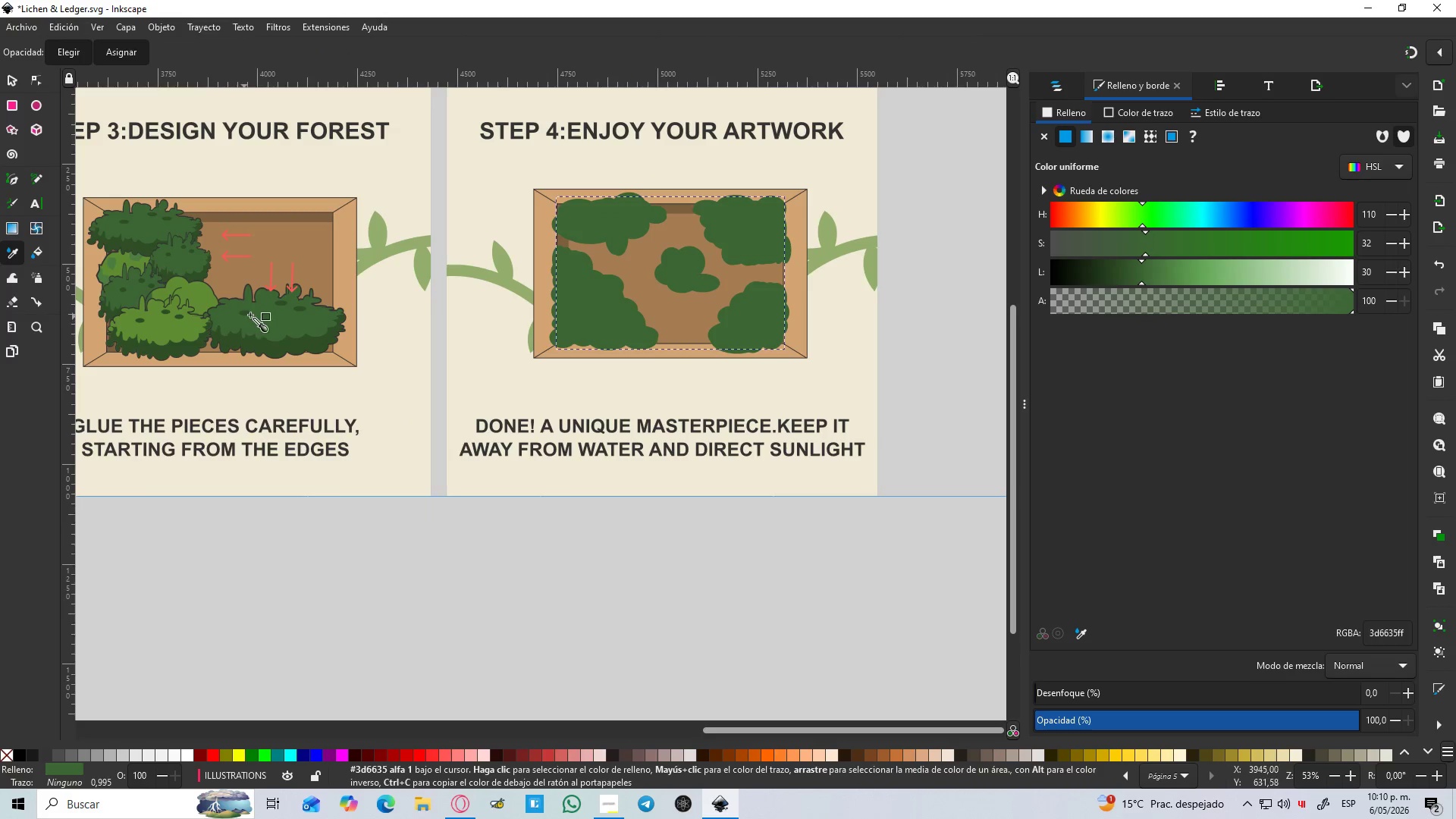 
hold_key(key=ControlLeft, duration=4.62)
 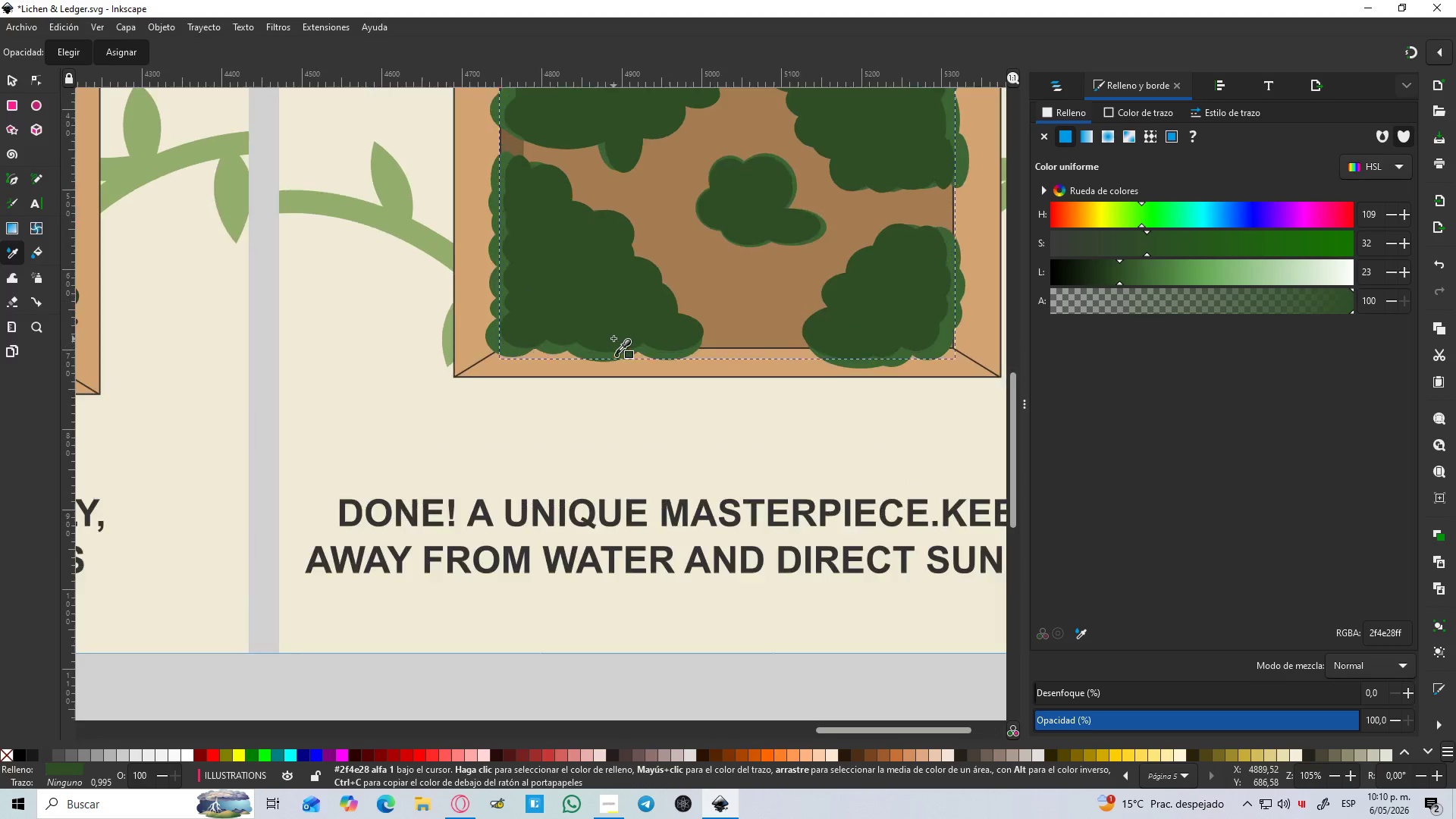 
scroll: coordinate [708, 247], scroll_direction: down, amount: 2.0
 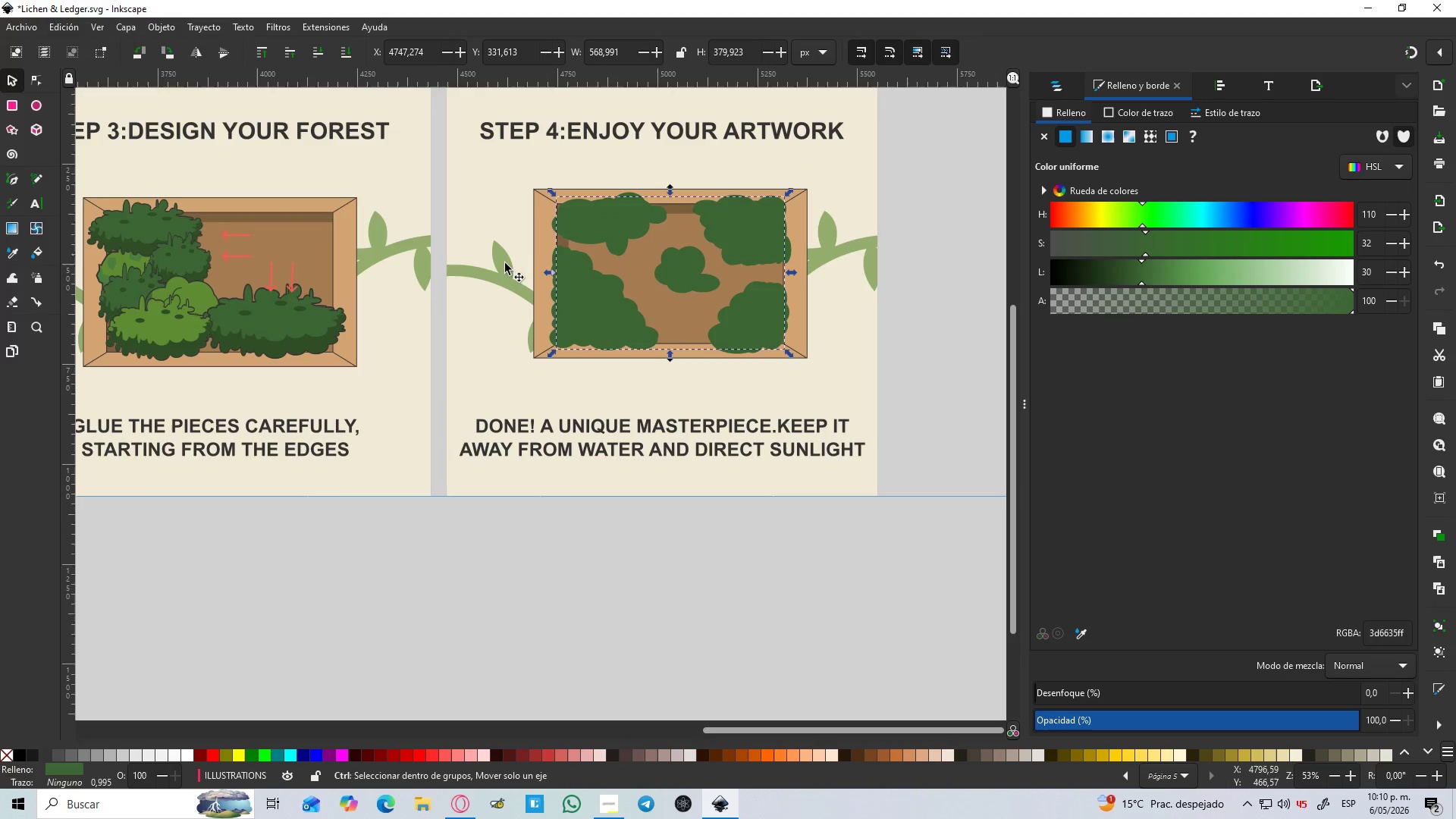 
key(D)
 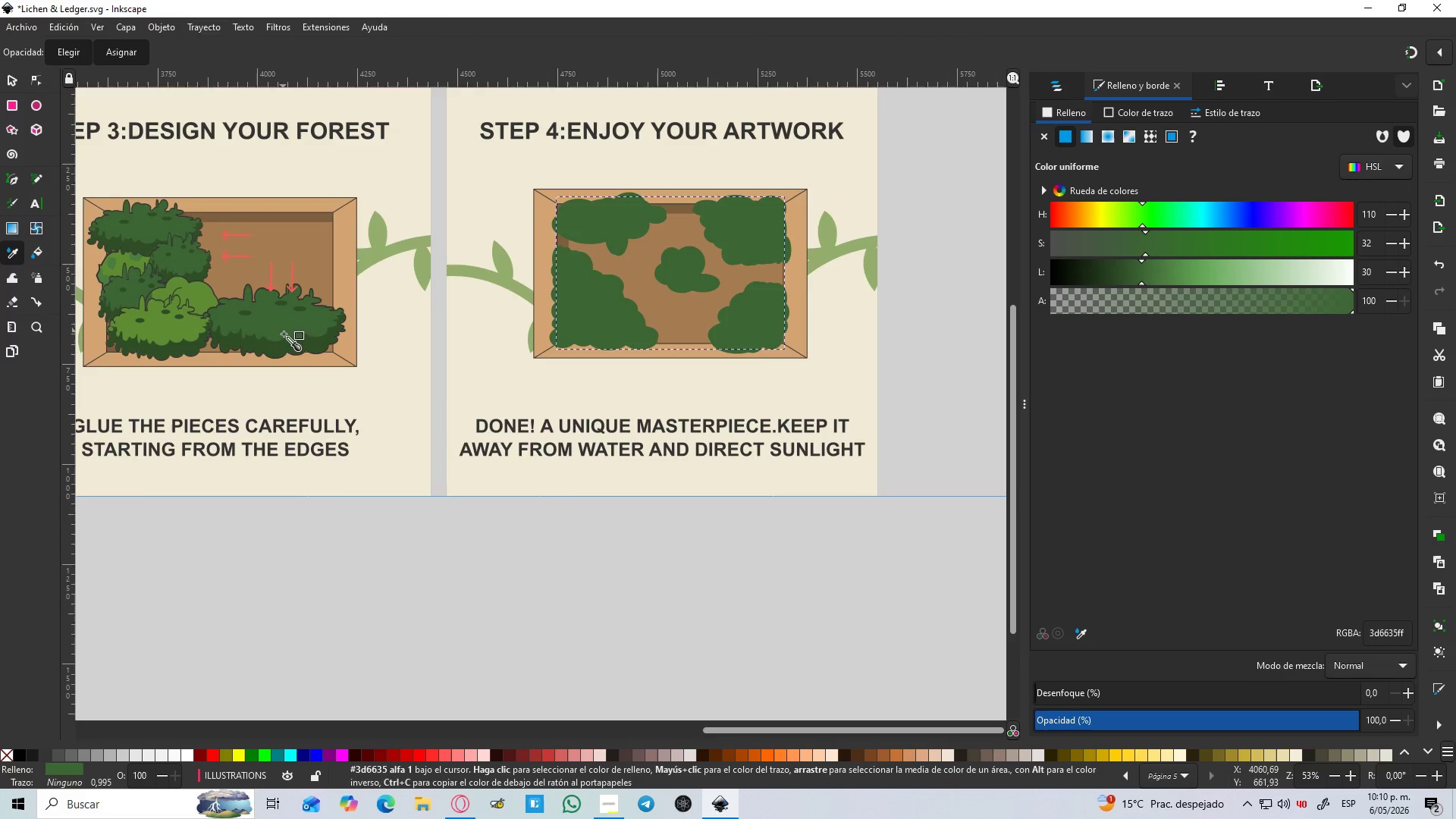 
left_click([287, 352])
 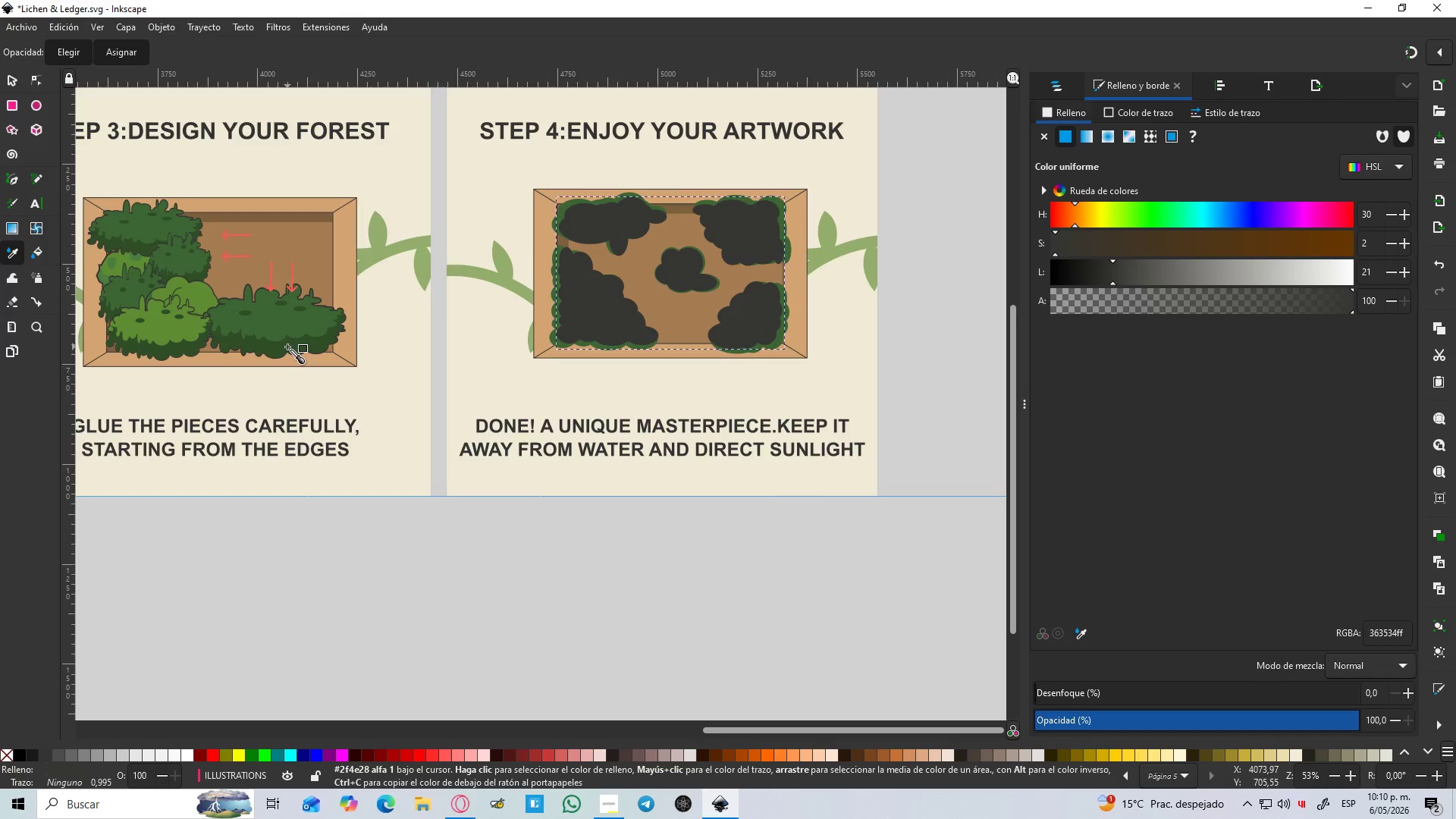 
left_click([264, 348])
 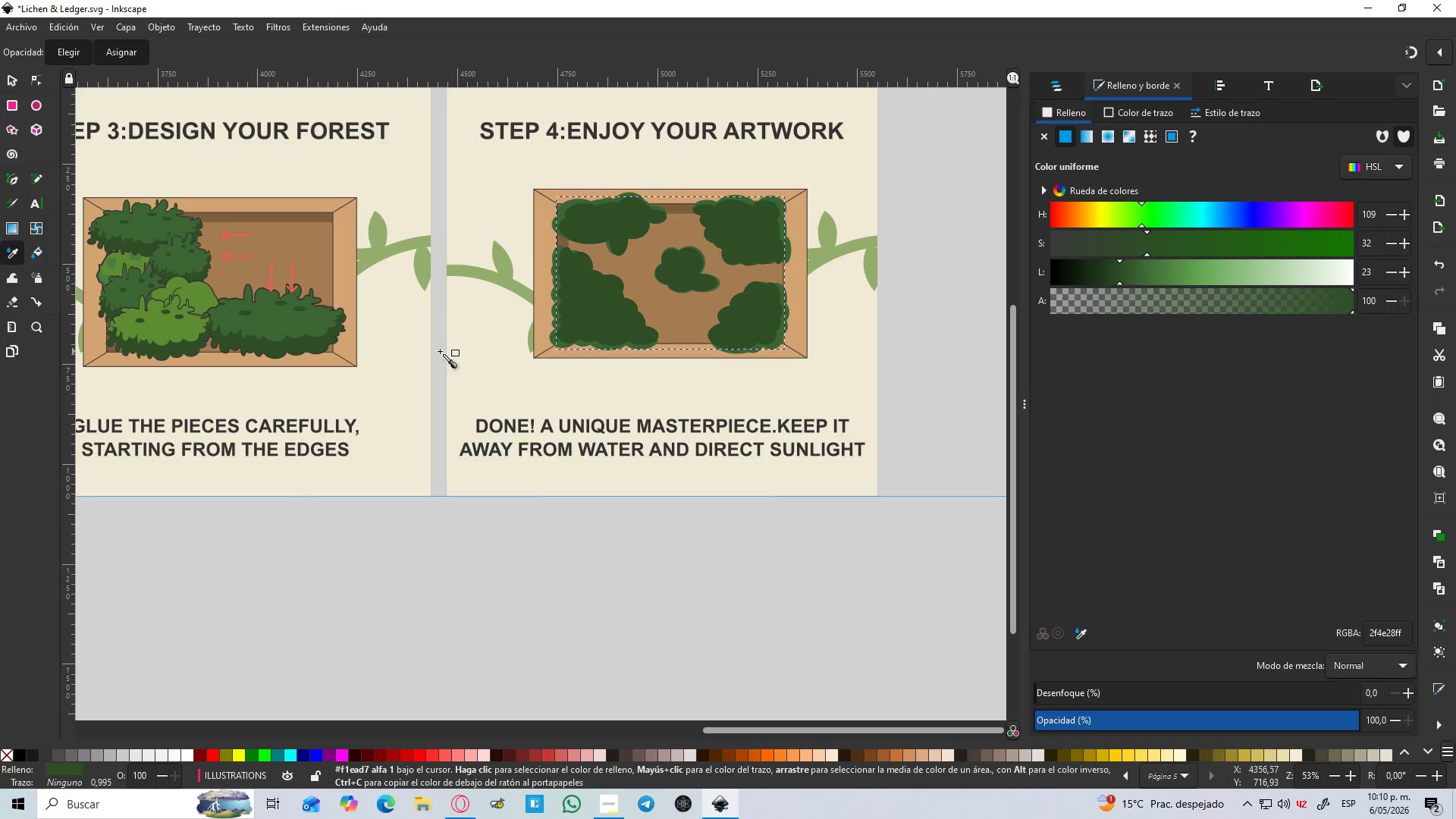 
hold_key(key=ControlLeft, duration=0.88)
scroll: coordinate [613, 339], scroll_direction: up, amount: 2.0
 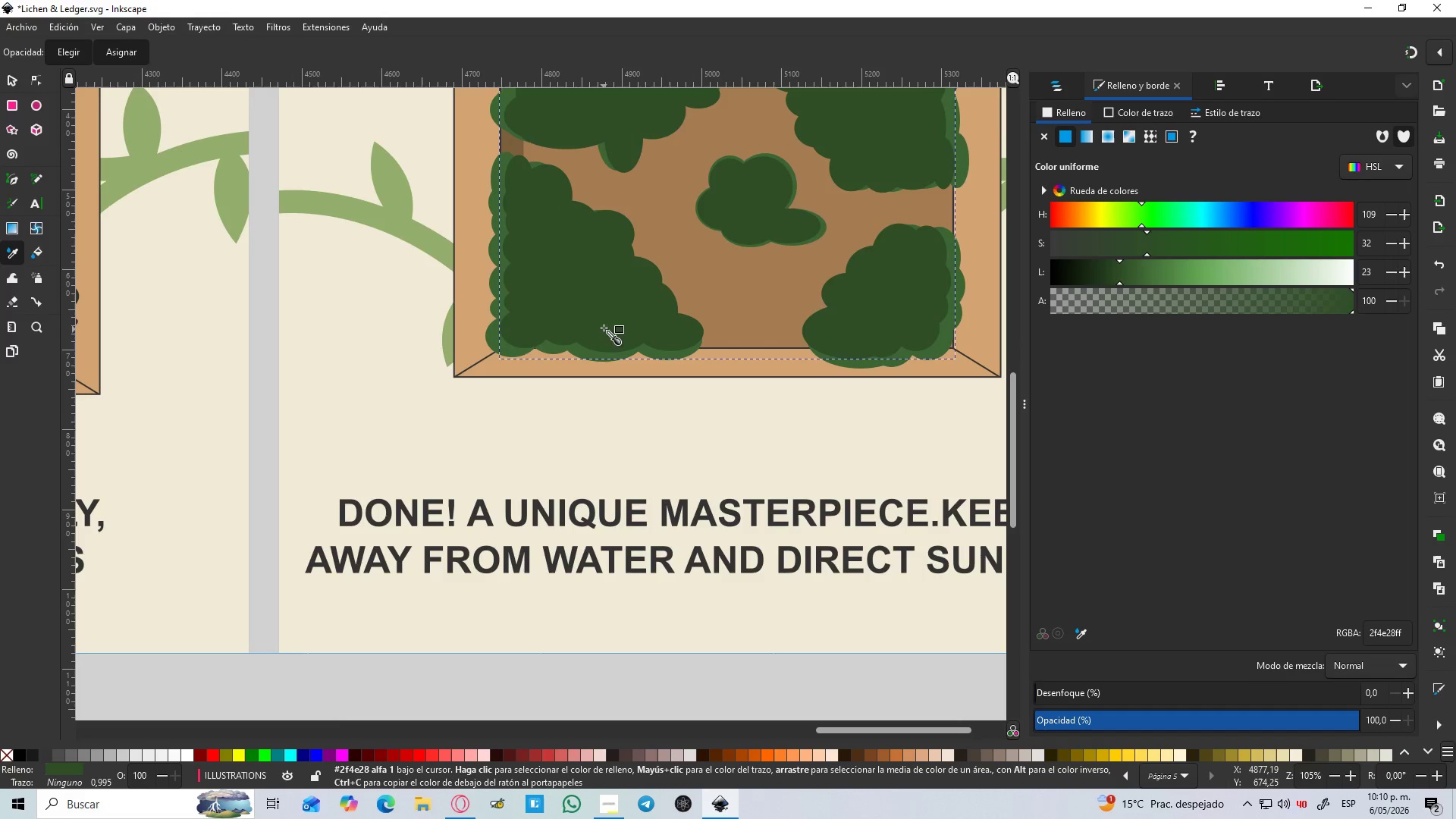 
hold_key(key=ControlLeft, duration=0.88)
 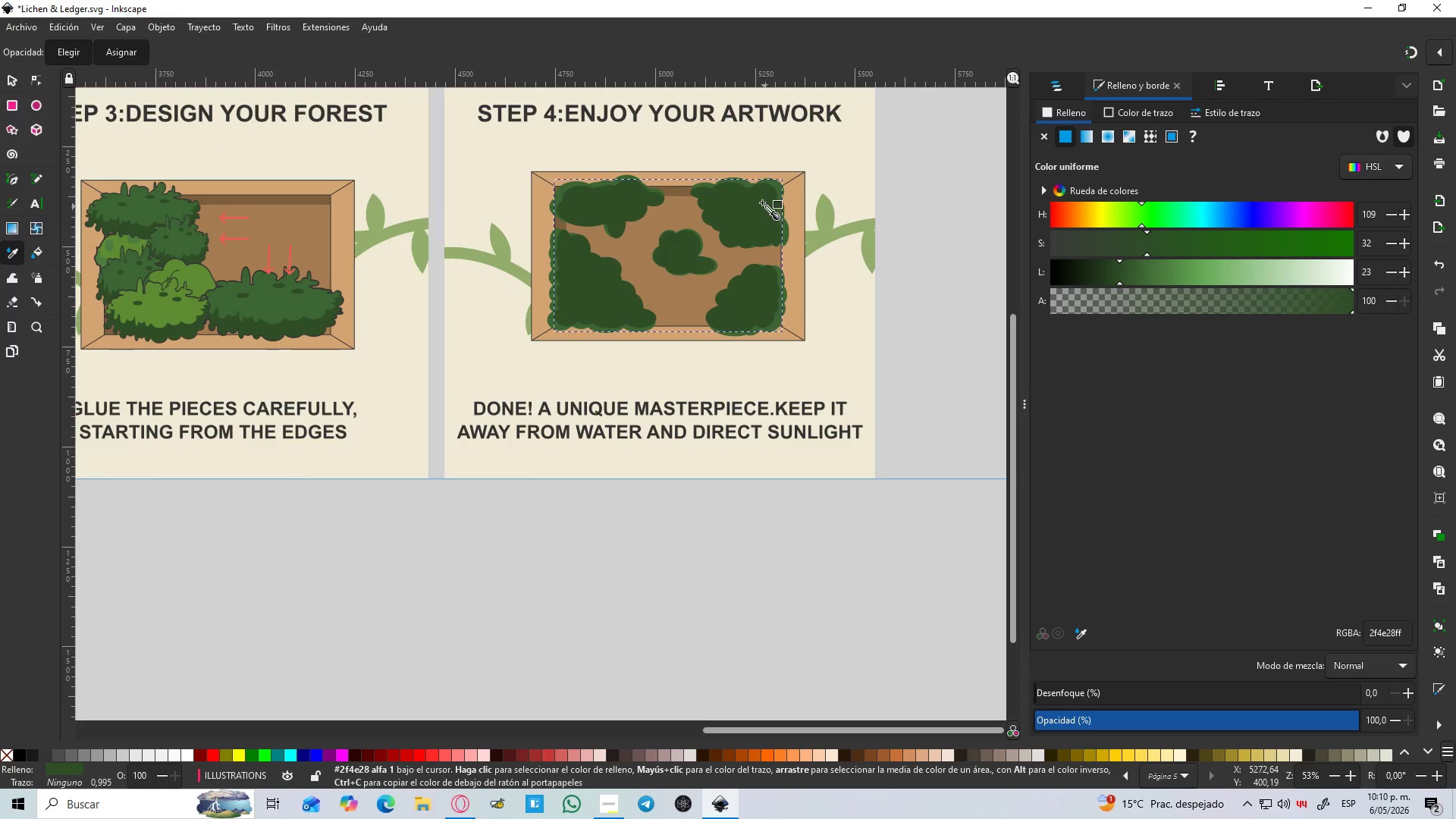 
hold_key(key=ControlLeft, duration=5.53)
 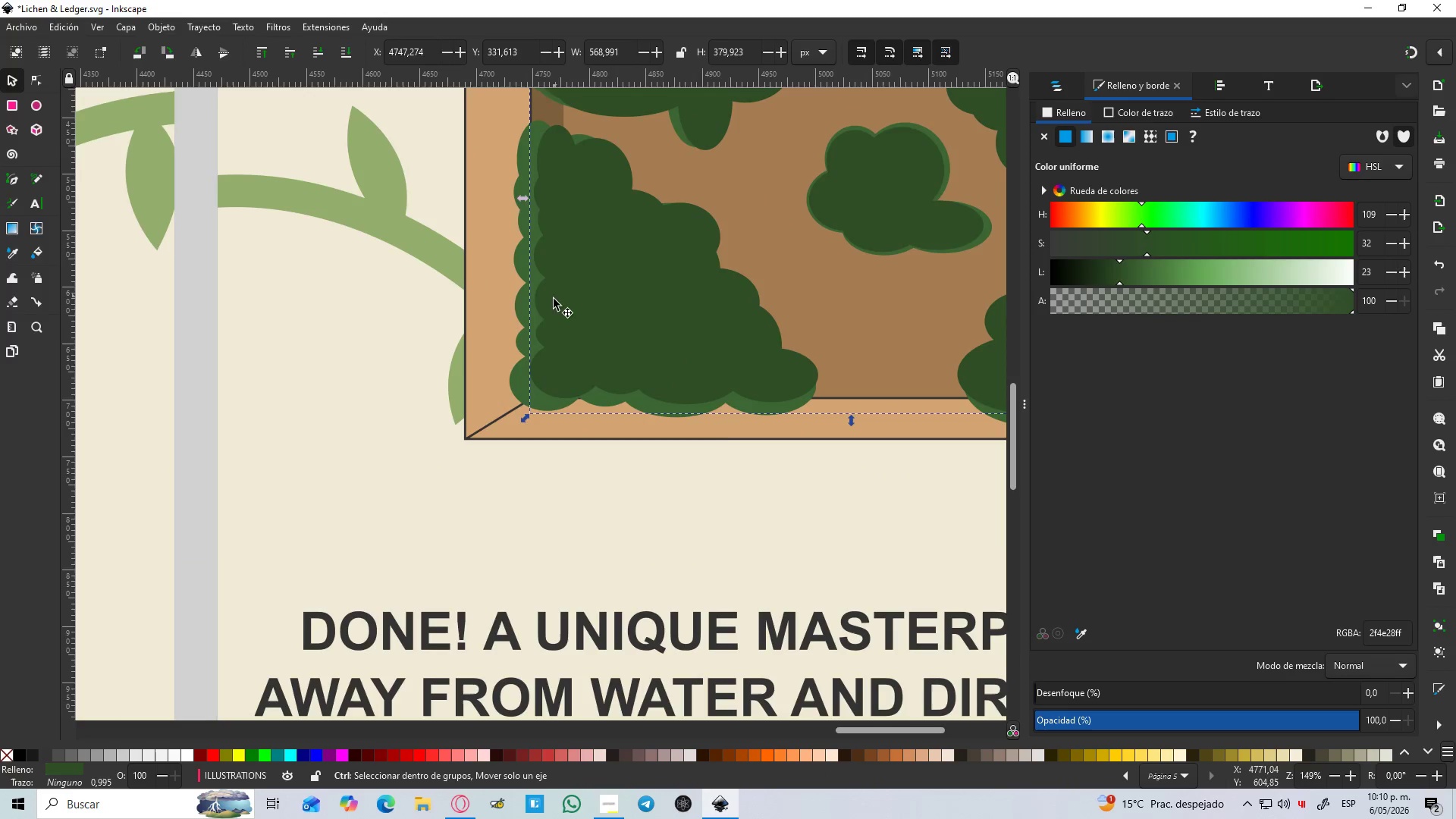 
scroll: coordinate [610, 304], scroll_direction: down, amount: 2.0
 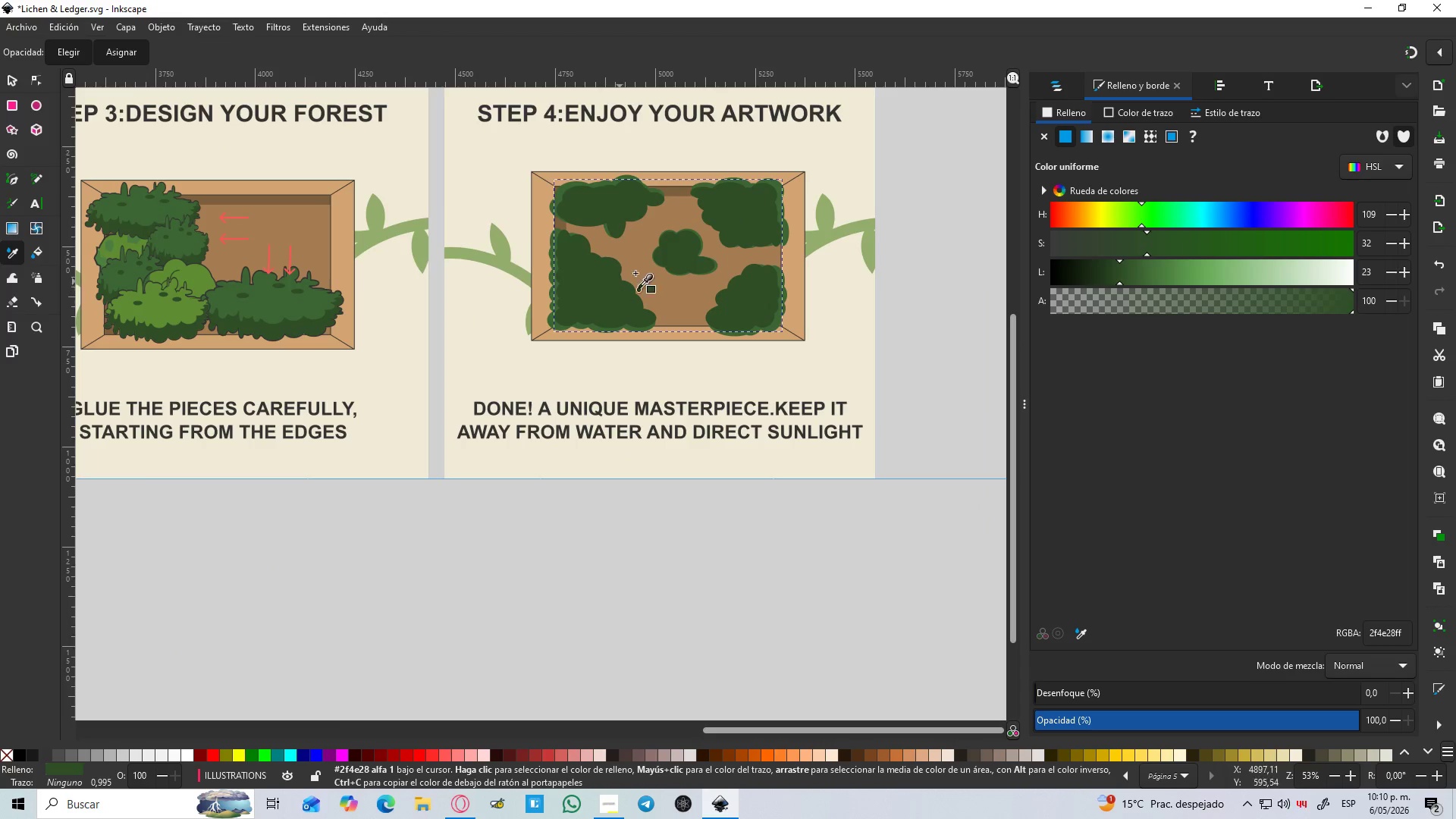 
left_click([0, 78])
 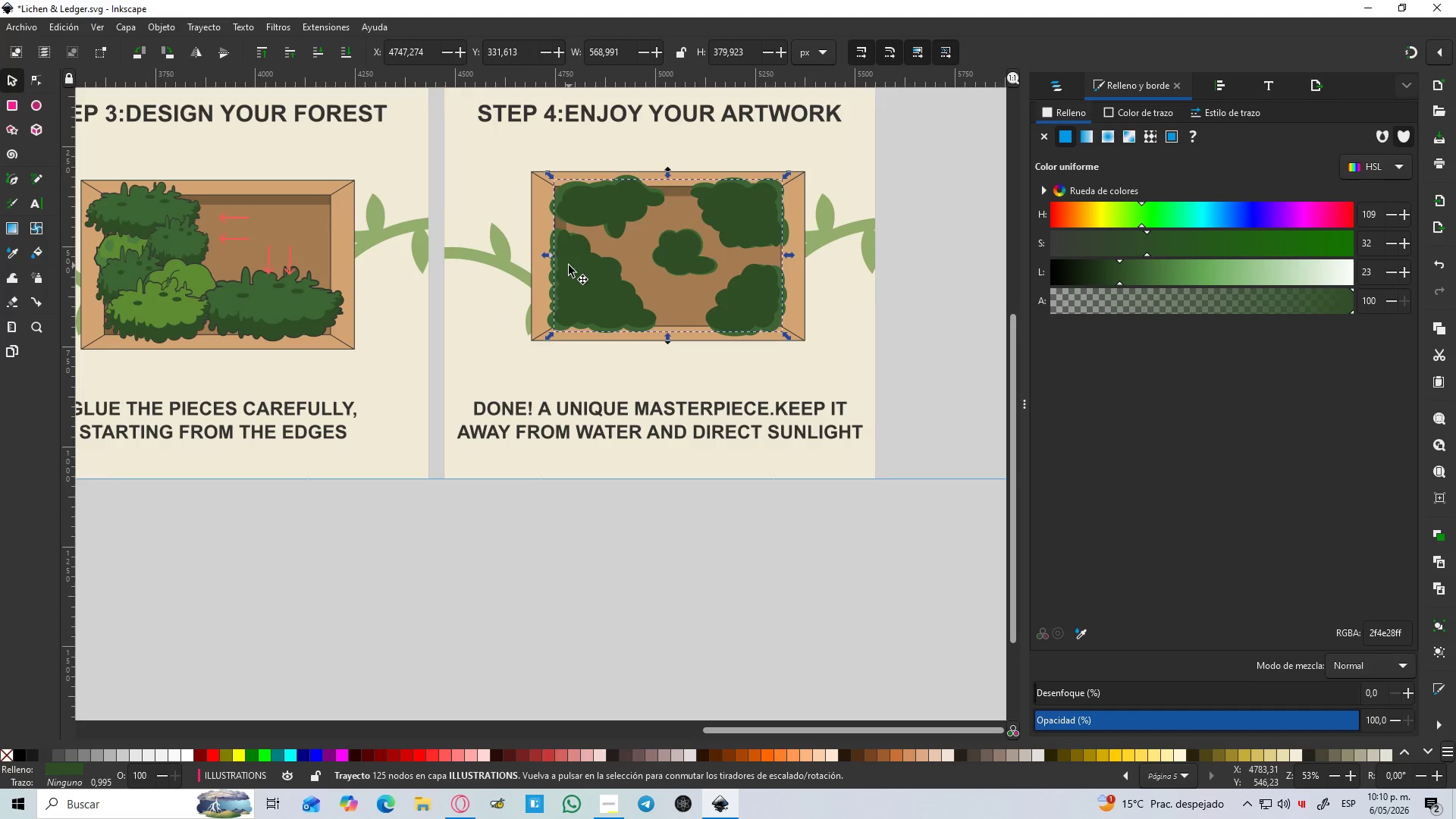 
hold_key(key=ControlLeft, duration=0.5)
 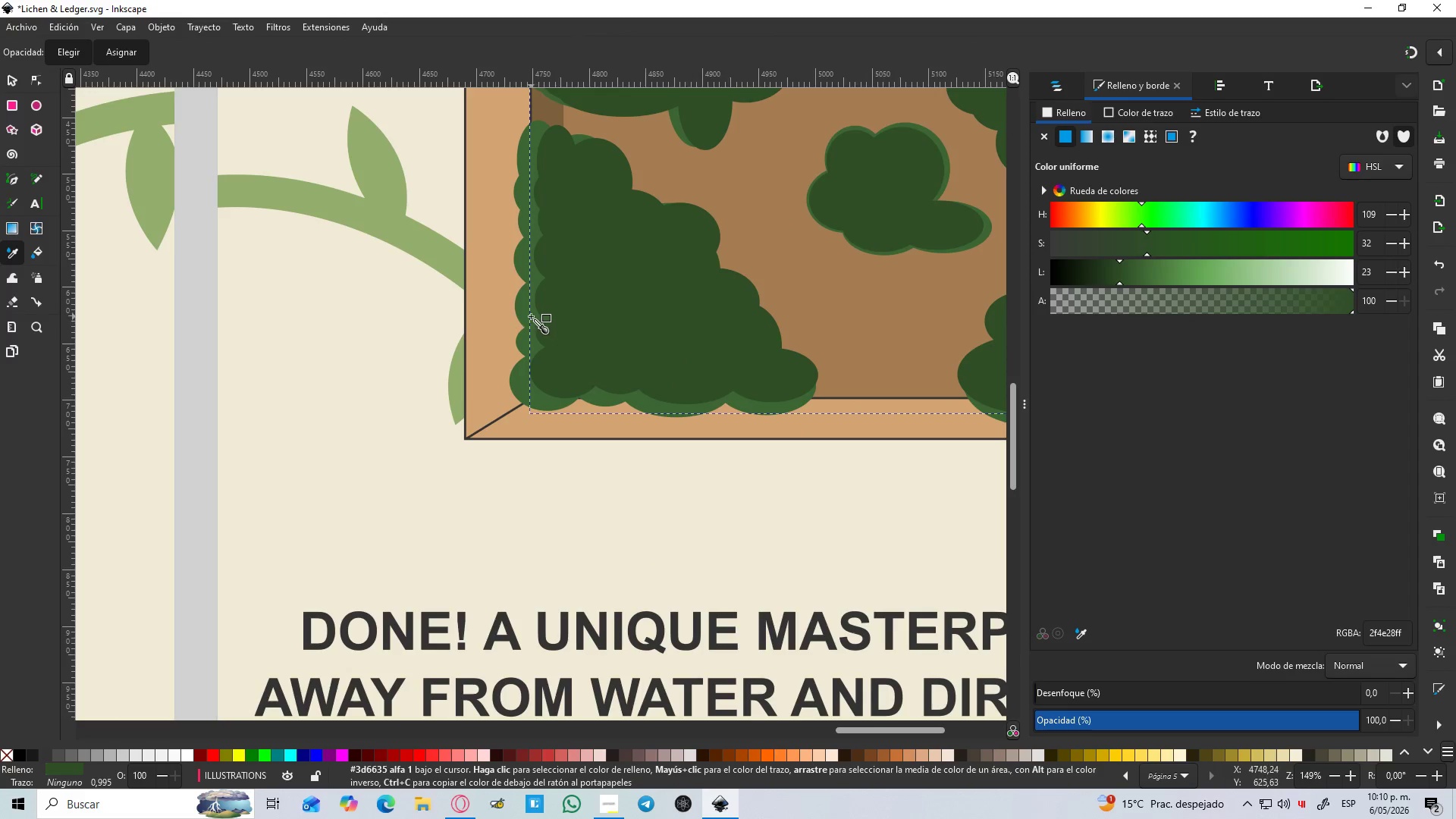 
hold_key(key=ControlLeft, duration=3.06)
 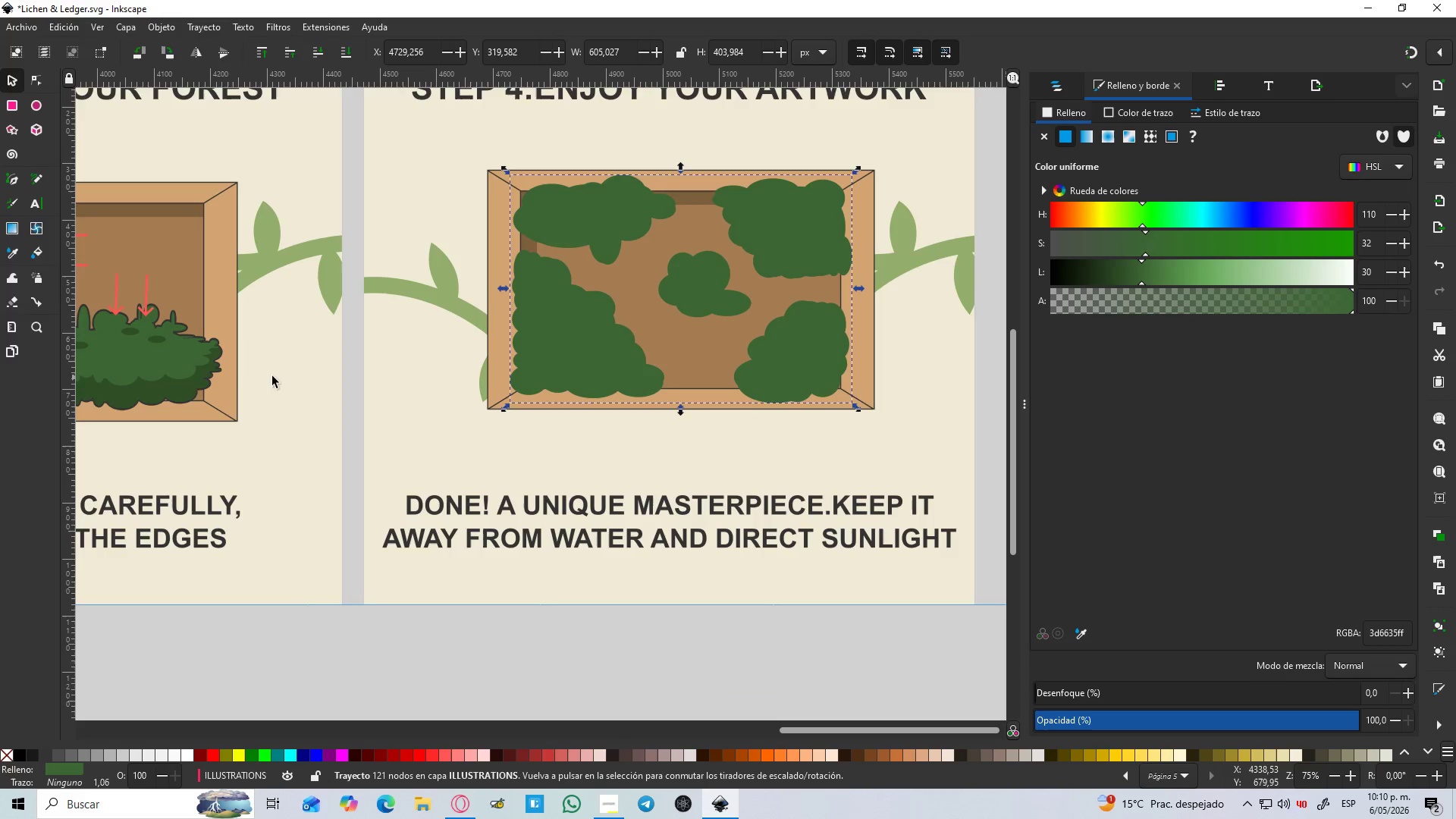 
key(D)
 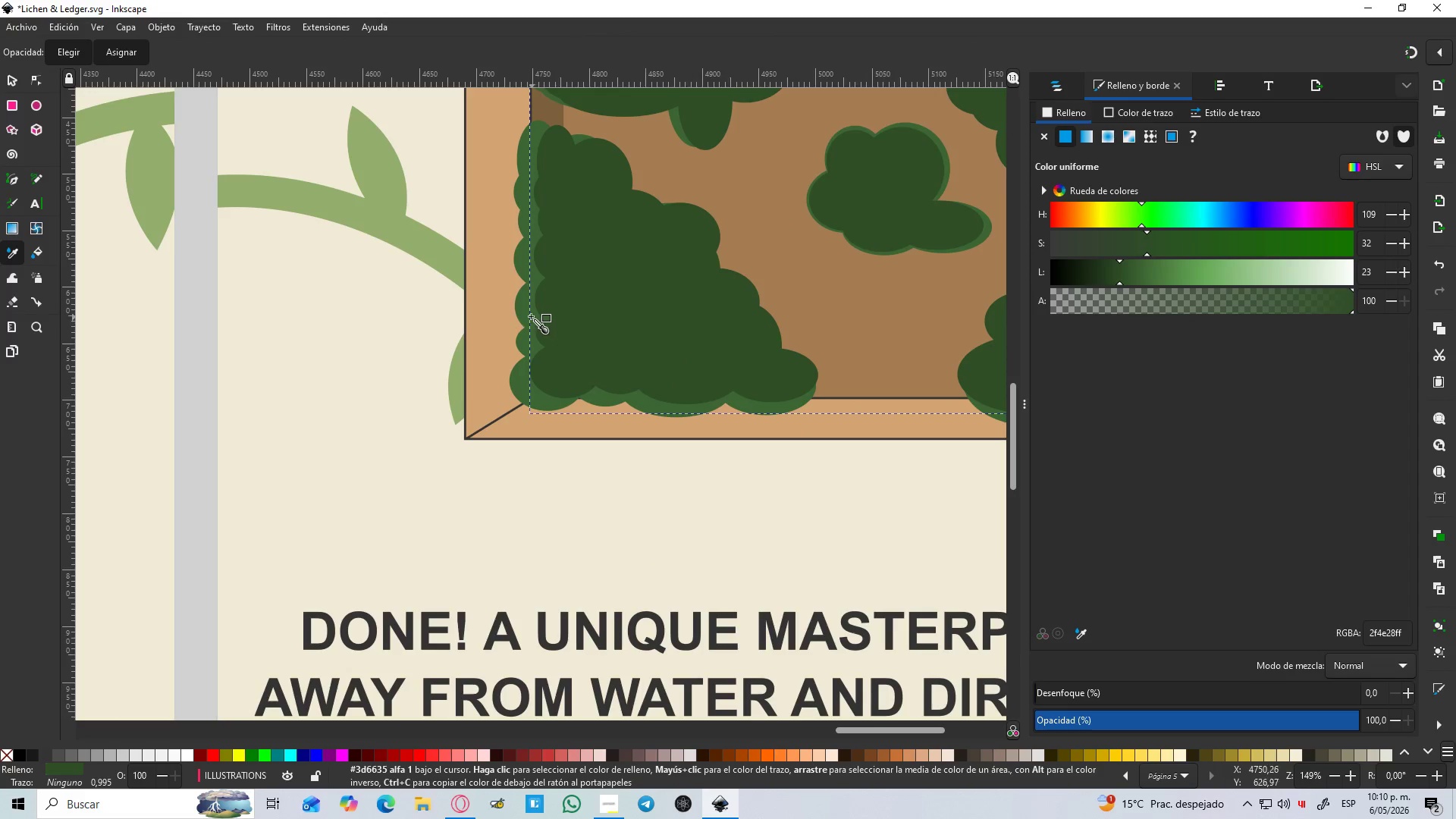 
scroll: coordinate [568, 287], scroll_direction: up, amount: 3.0
 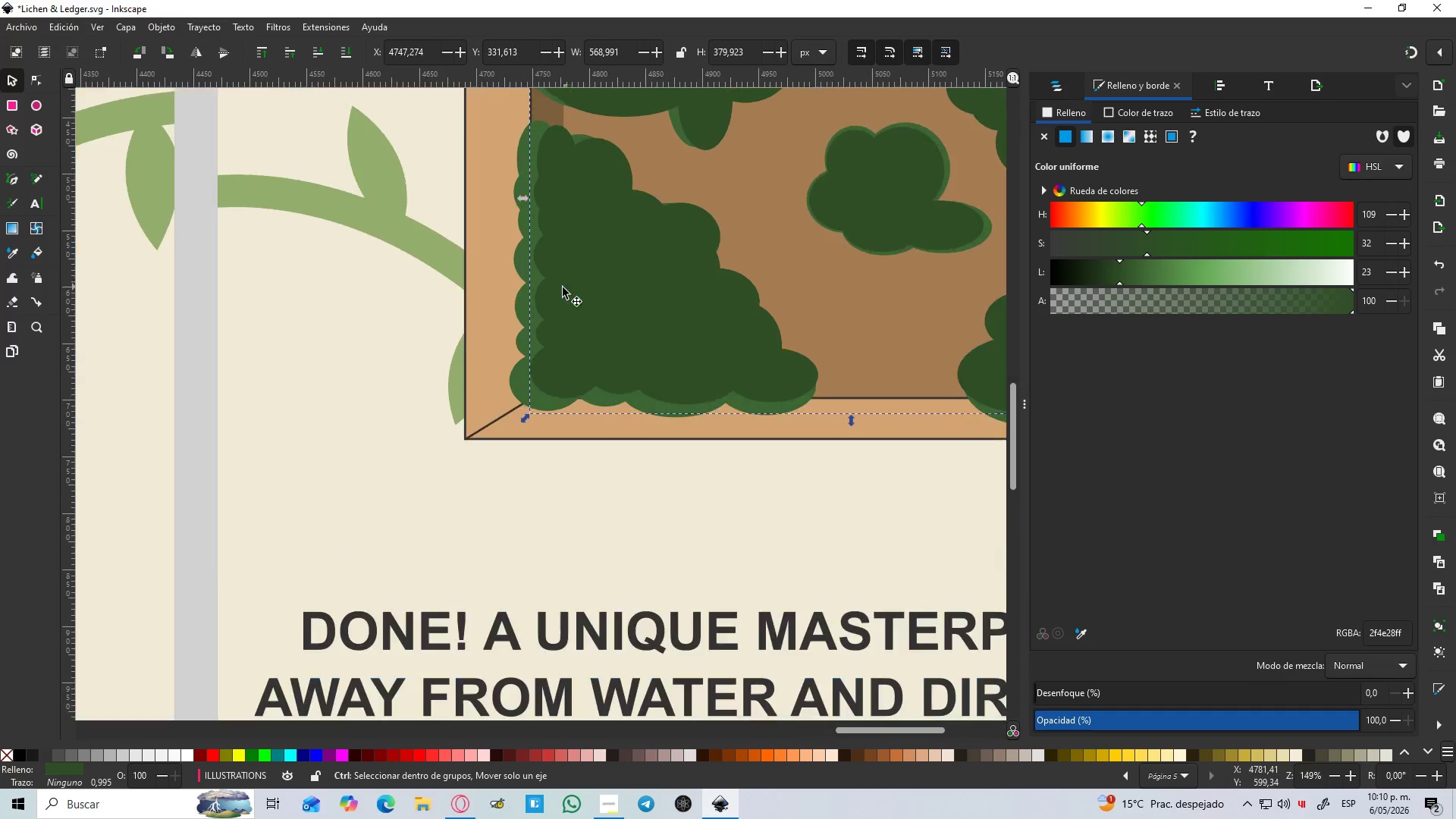 
left_click([531, 316])
 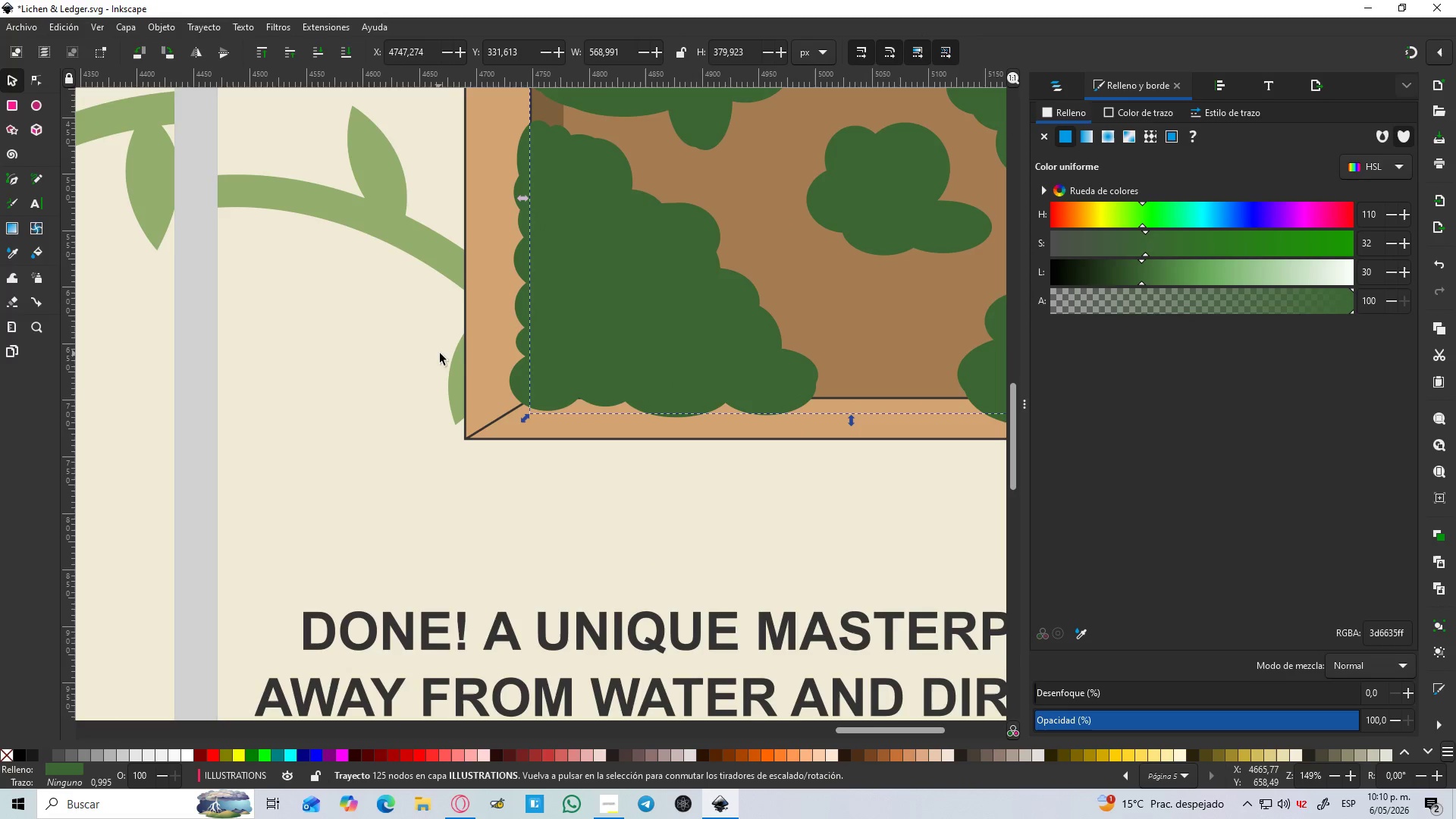 
left_click([520, 384])
 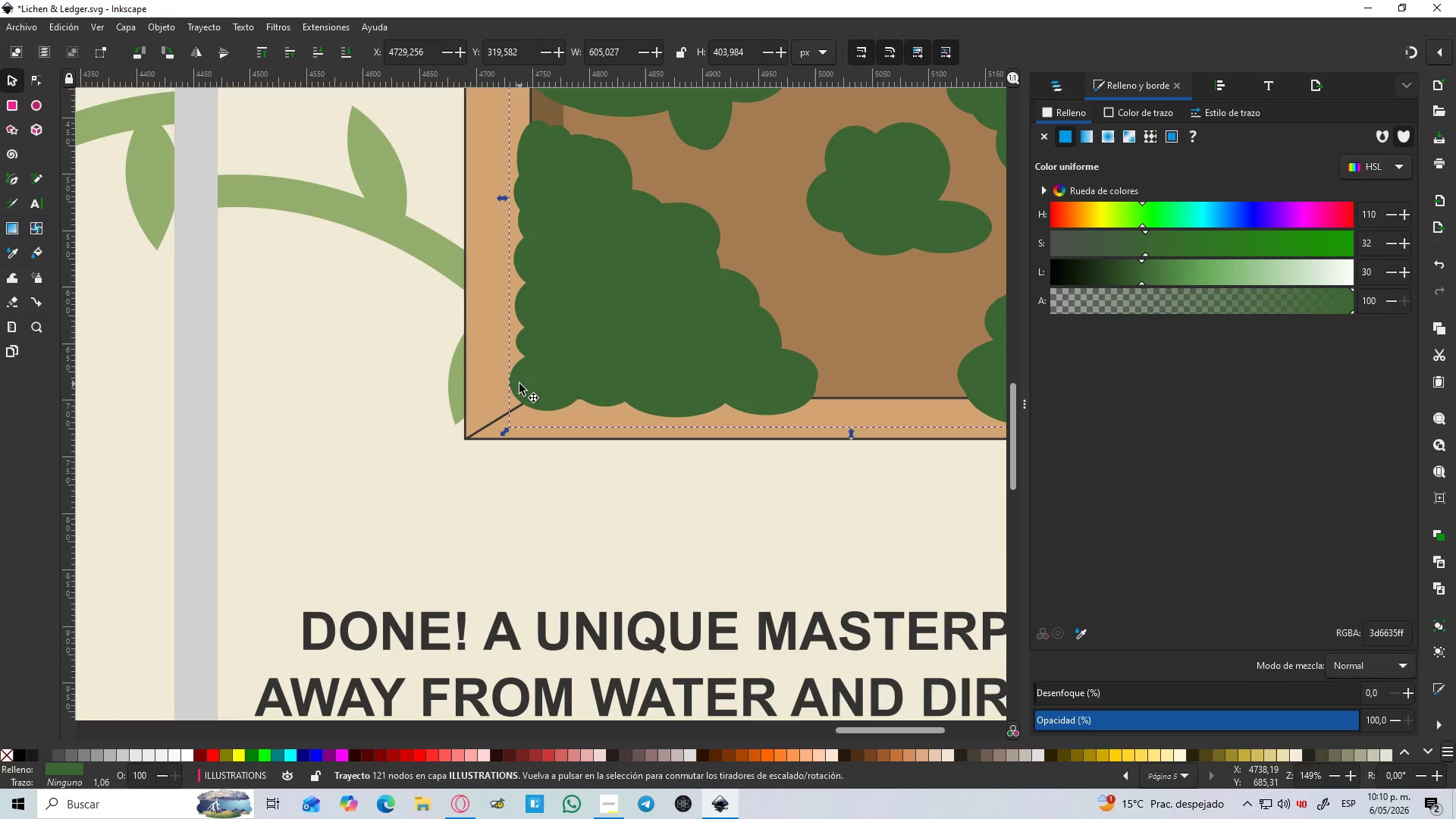 
hold_key(key=ControlLeft, duration=0.45)
scroll: coordinate [510, 379], scroll_direction: down, amount: 3.0
 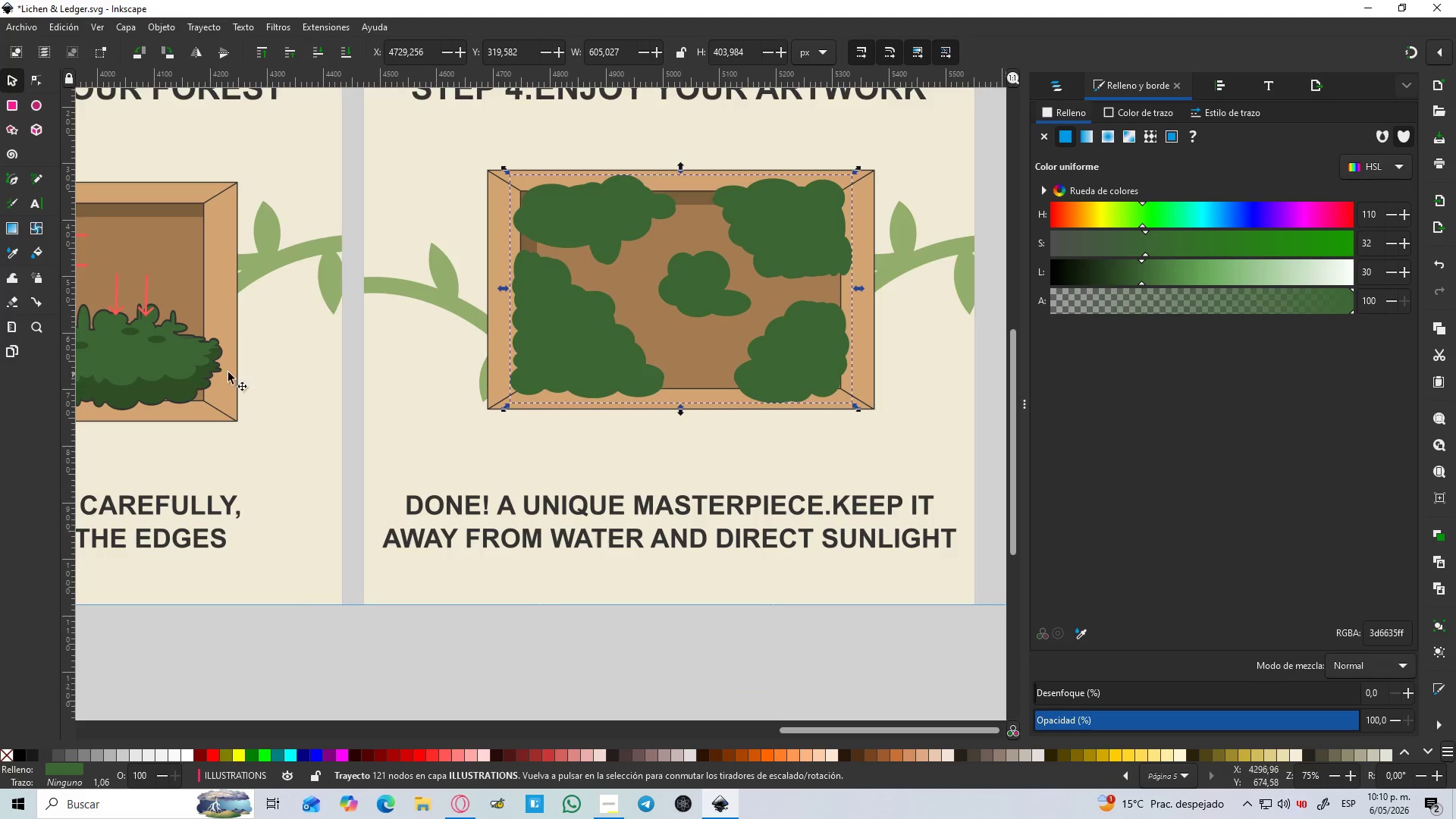 
key(D)
 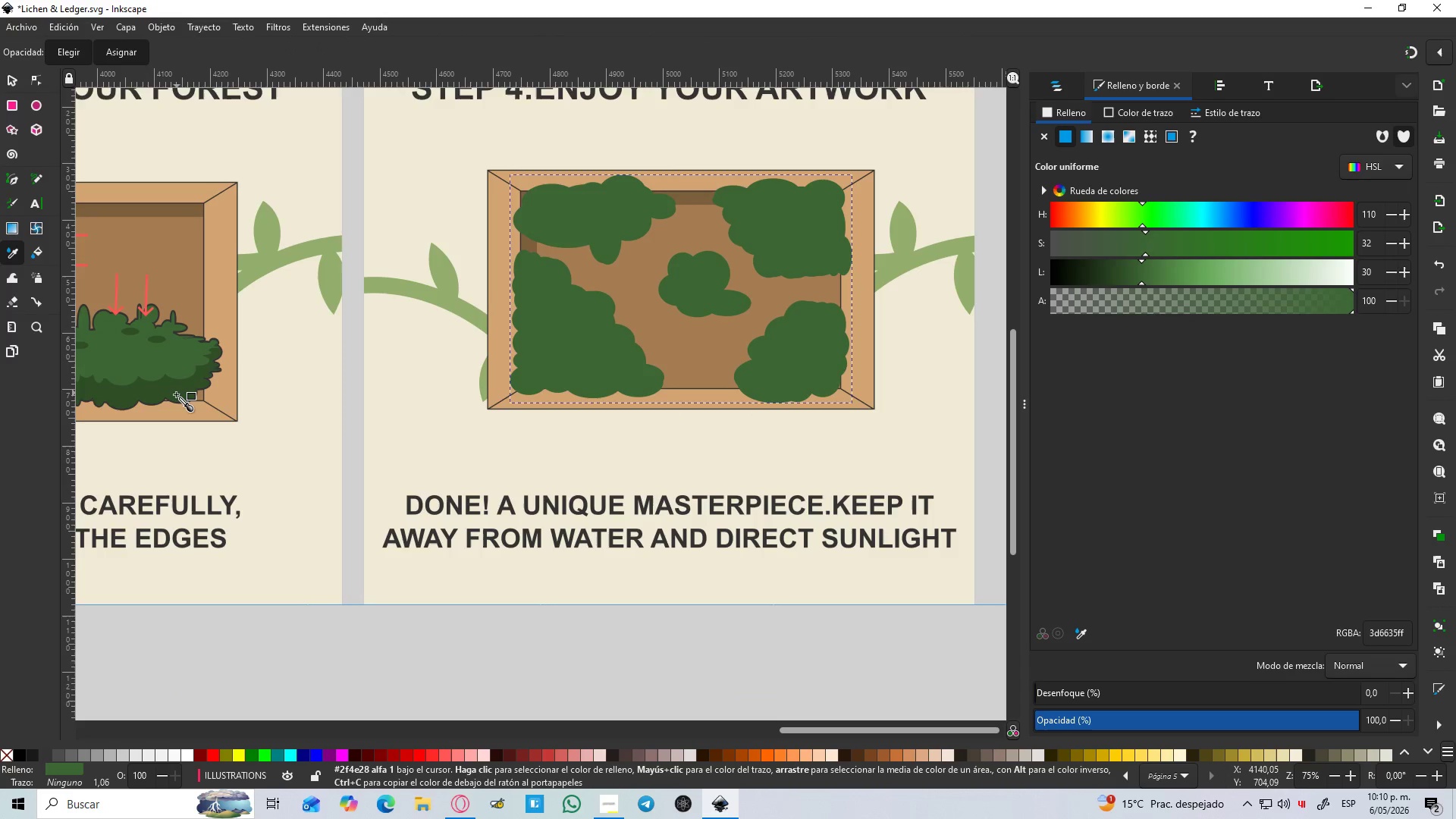 
left_click([176, 394])
 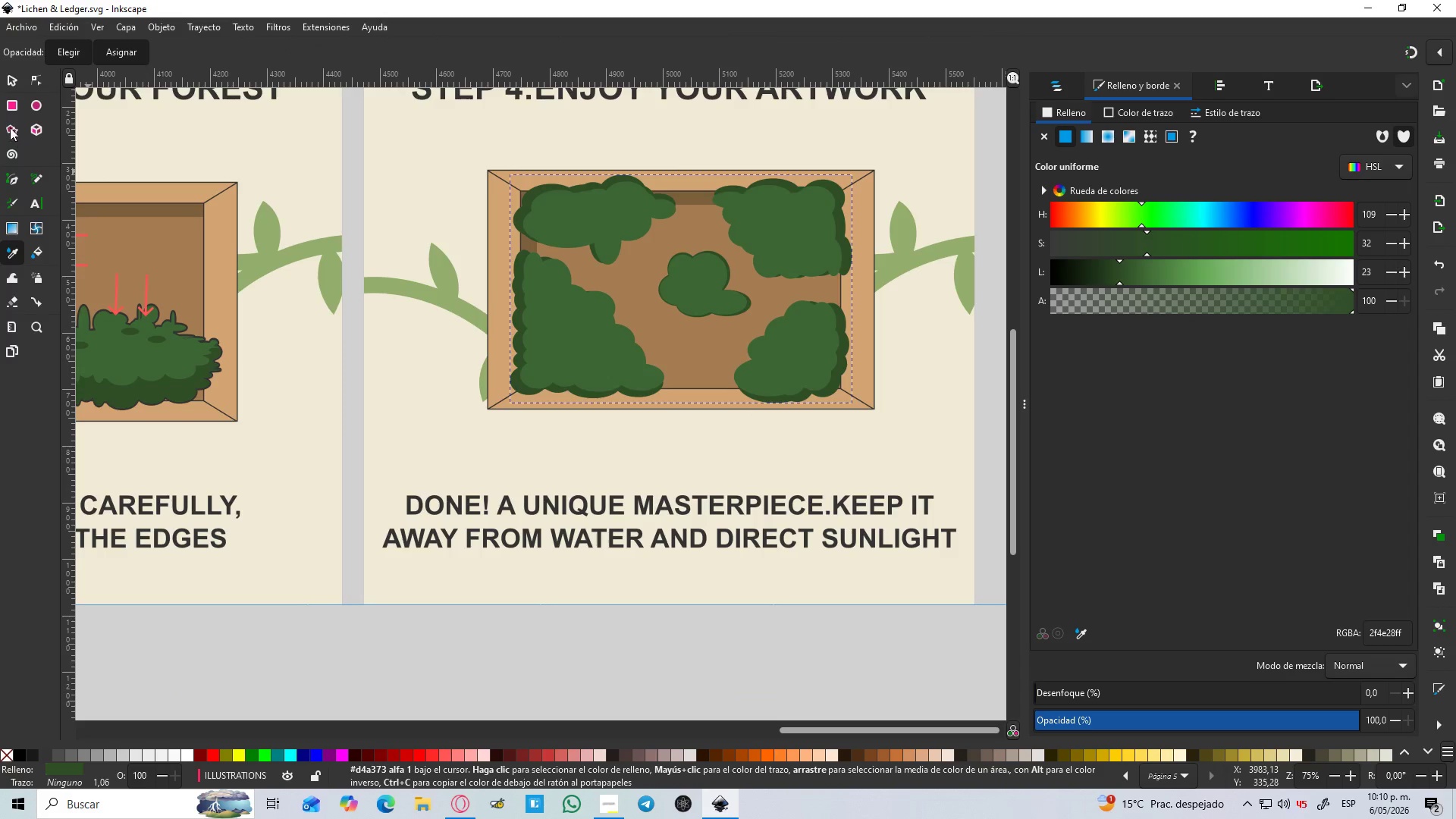 
left_click([4, 77])
 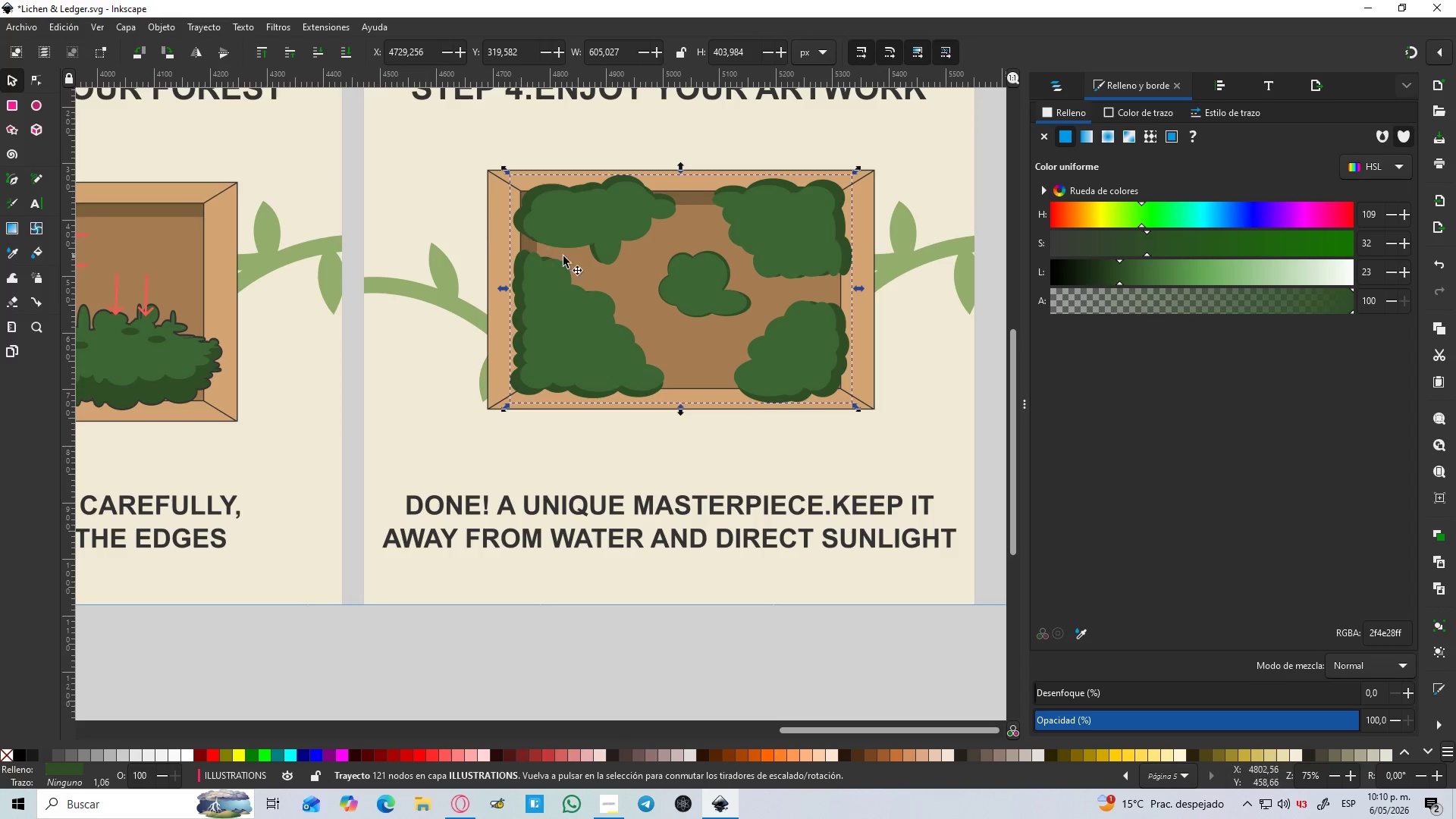 
hold_key(key=ControlLeft, duration=0.66)
scroll: coordinate [599, 241], scroll_direction: up, amount: 2.0
 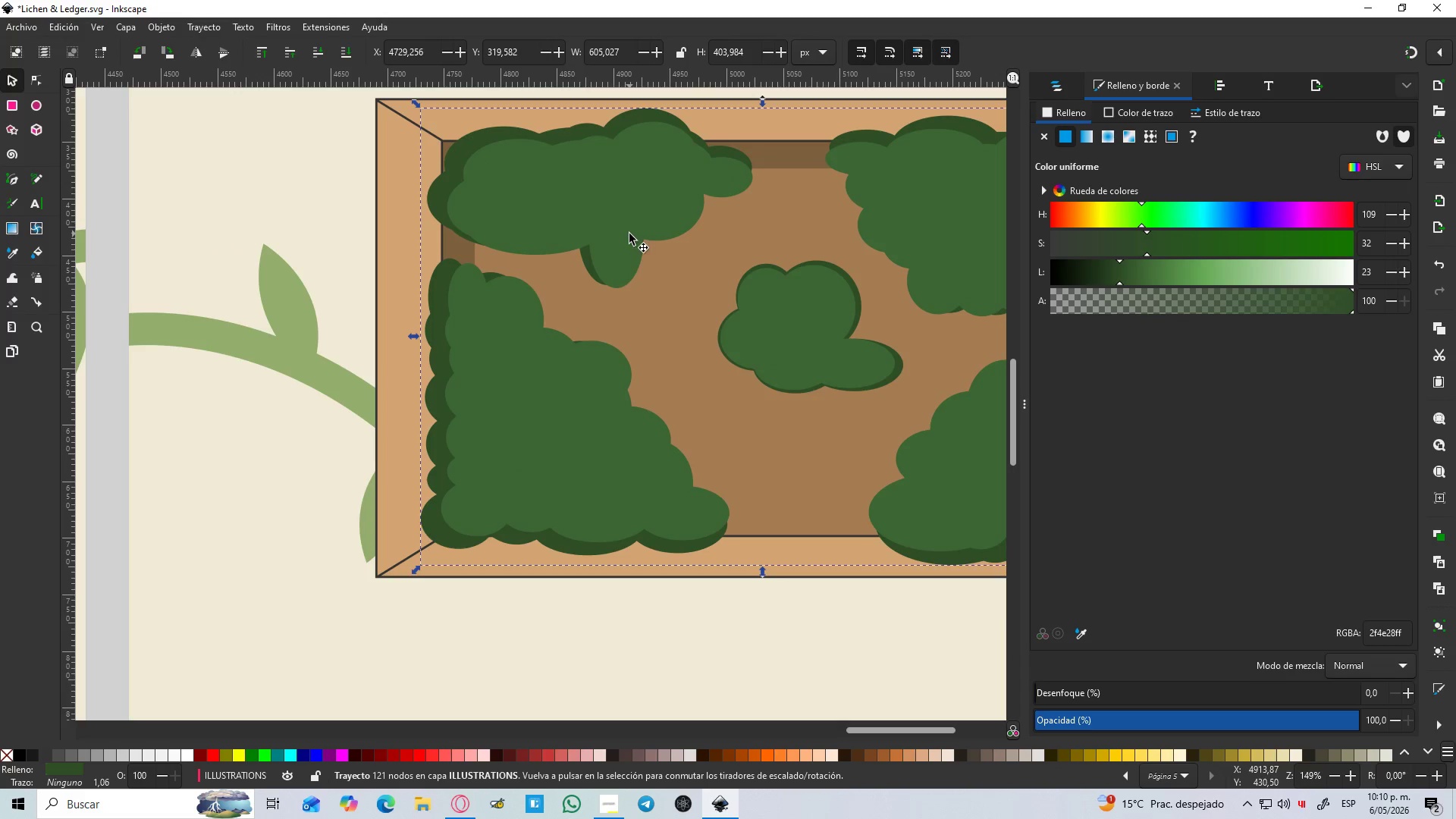 
key(B)
 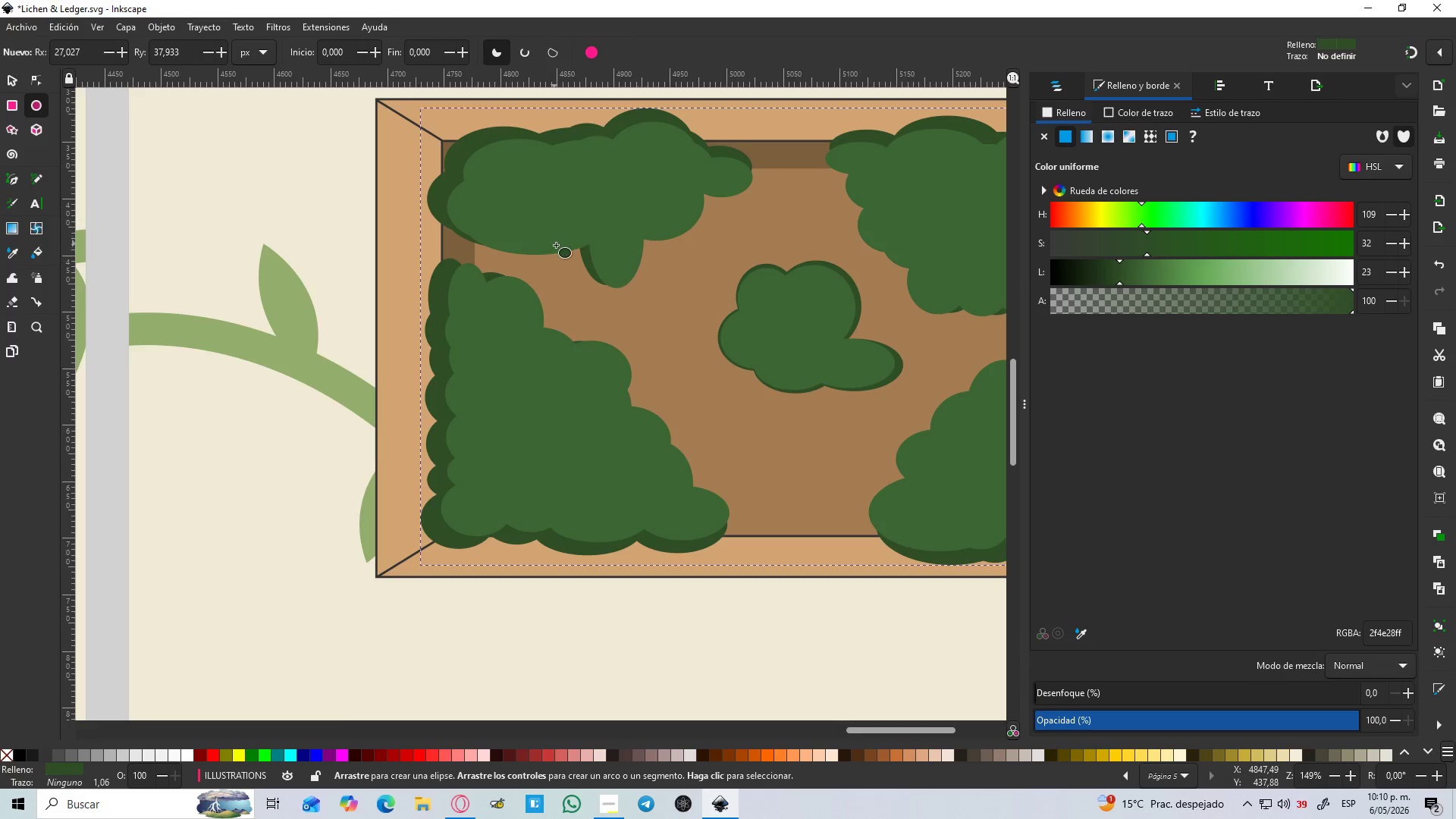 
left_click_drag(start_coordinate=[455, 238], to_coordinate=[522, 290])
 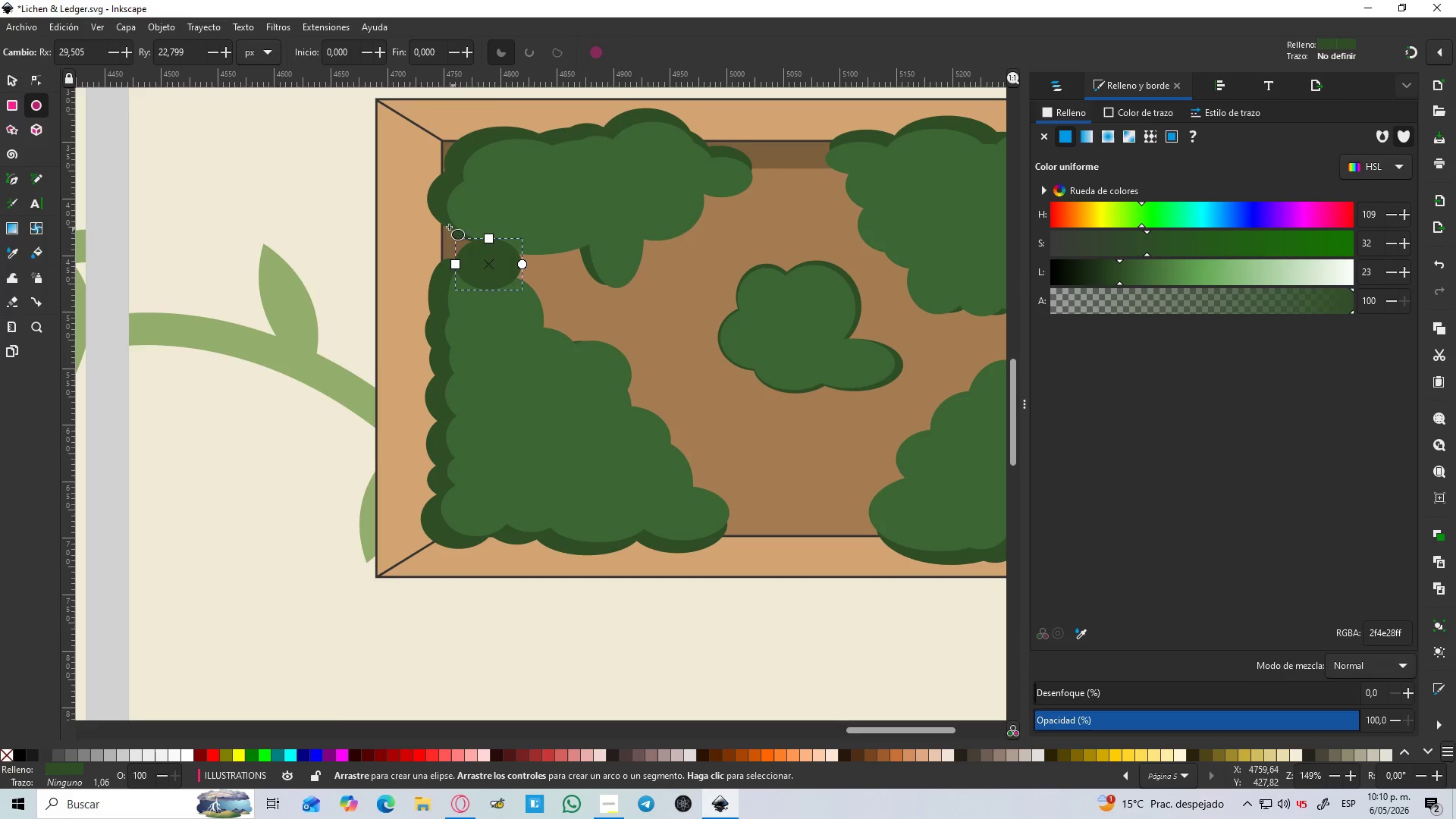 
left_click_drag(start_coordinate=[438, 223], to_coordinate=[485, 267])
 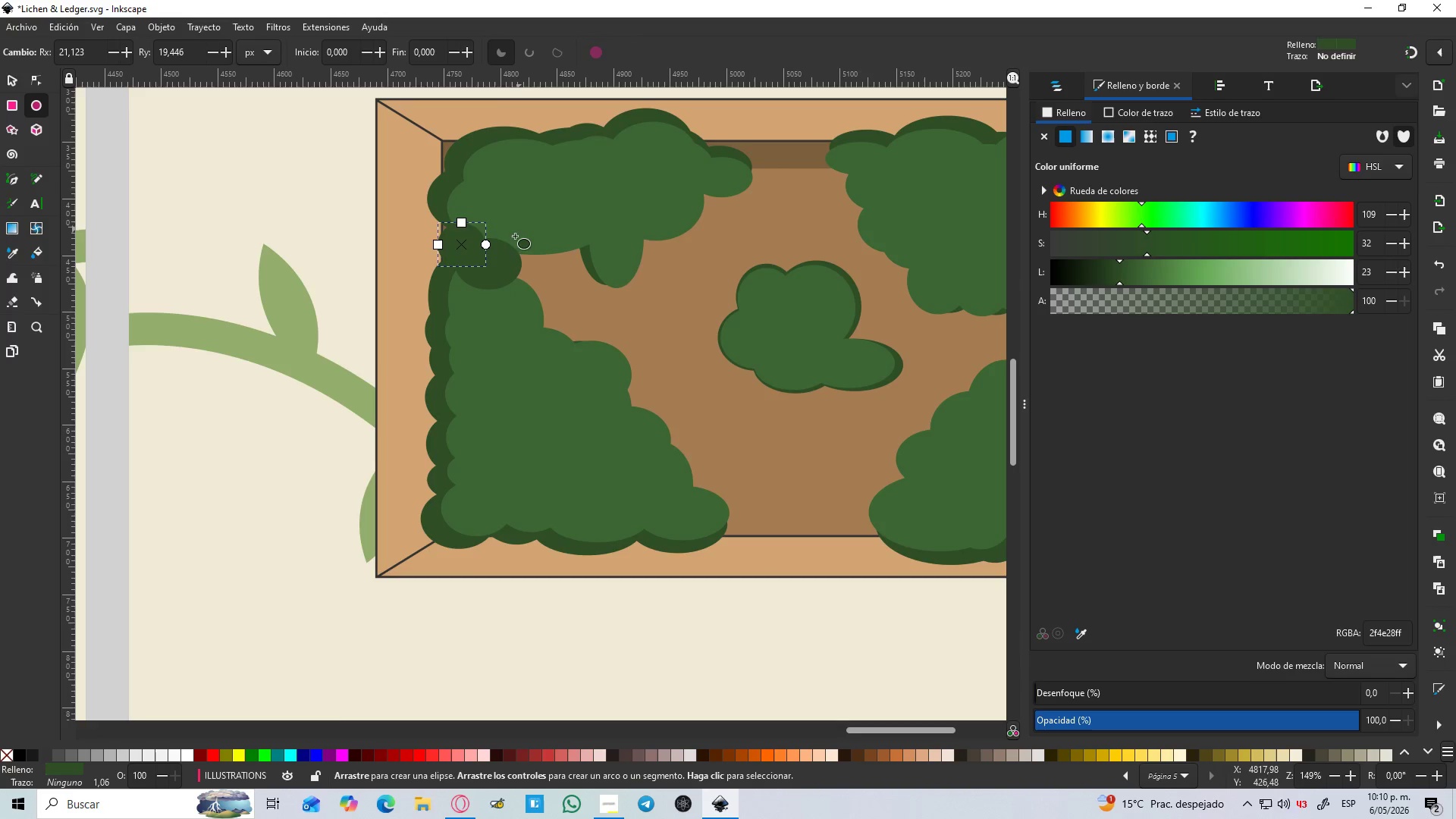 
left_click_drag(start_coordinate=[506, 243], to_coordinate=[585, 300])
 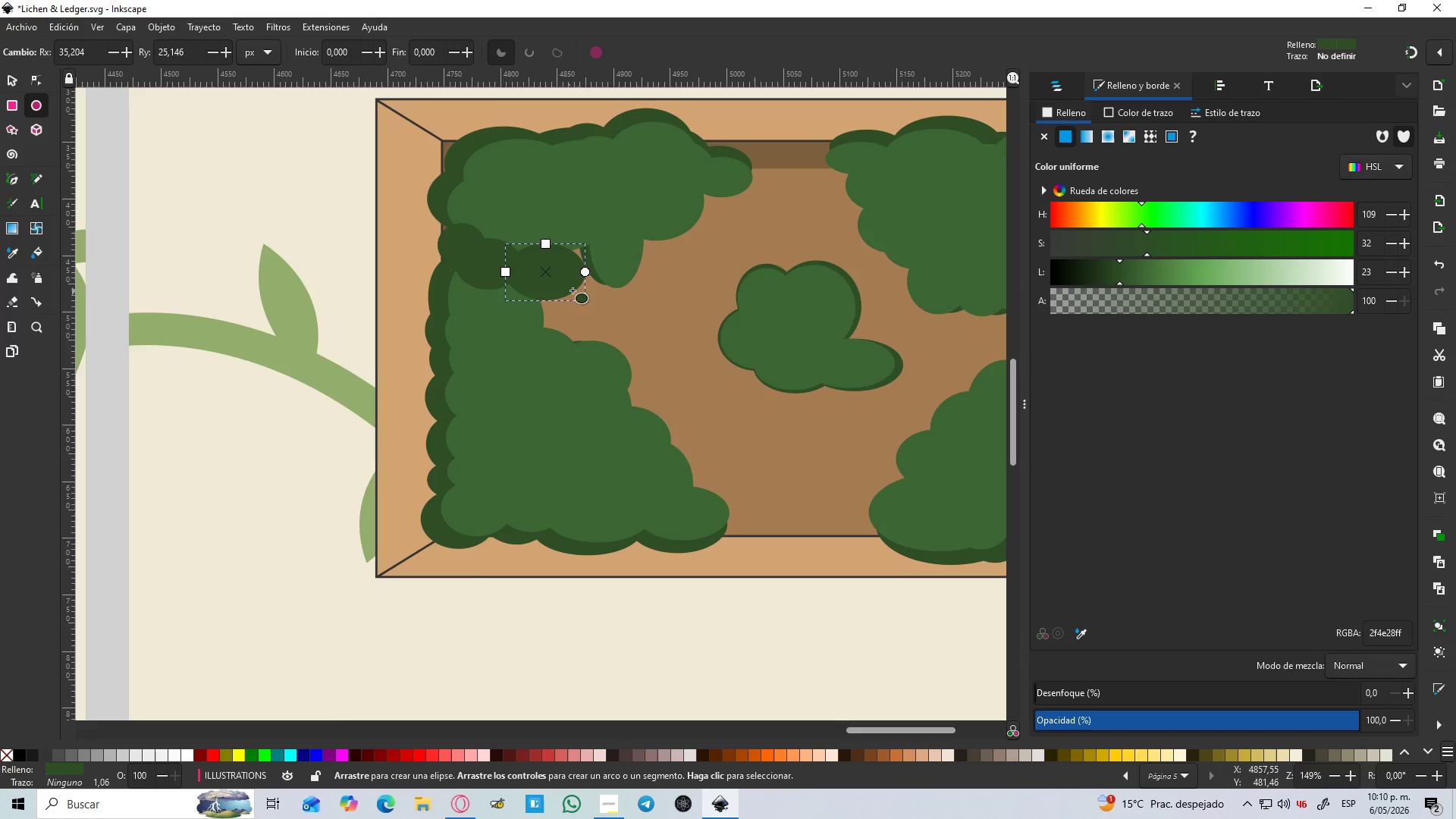 
left_click_drag(start_coordinate=[572, 288], to_coordinate=[522, 334])
 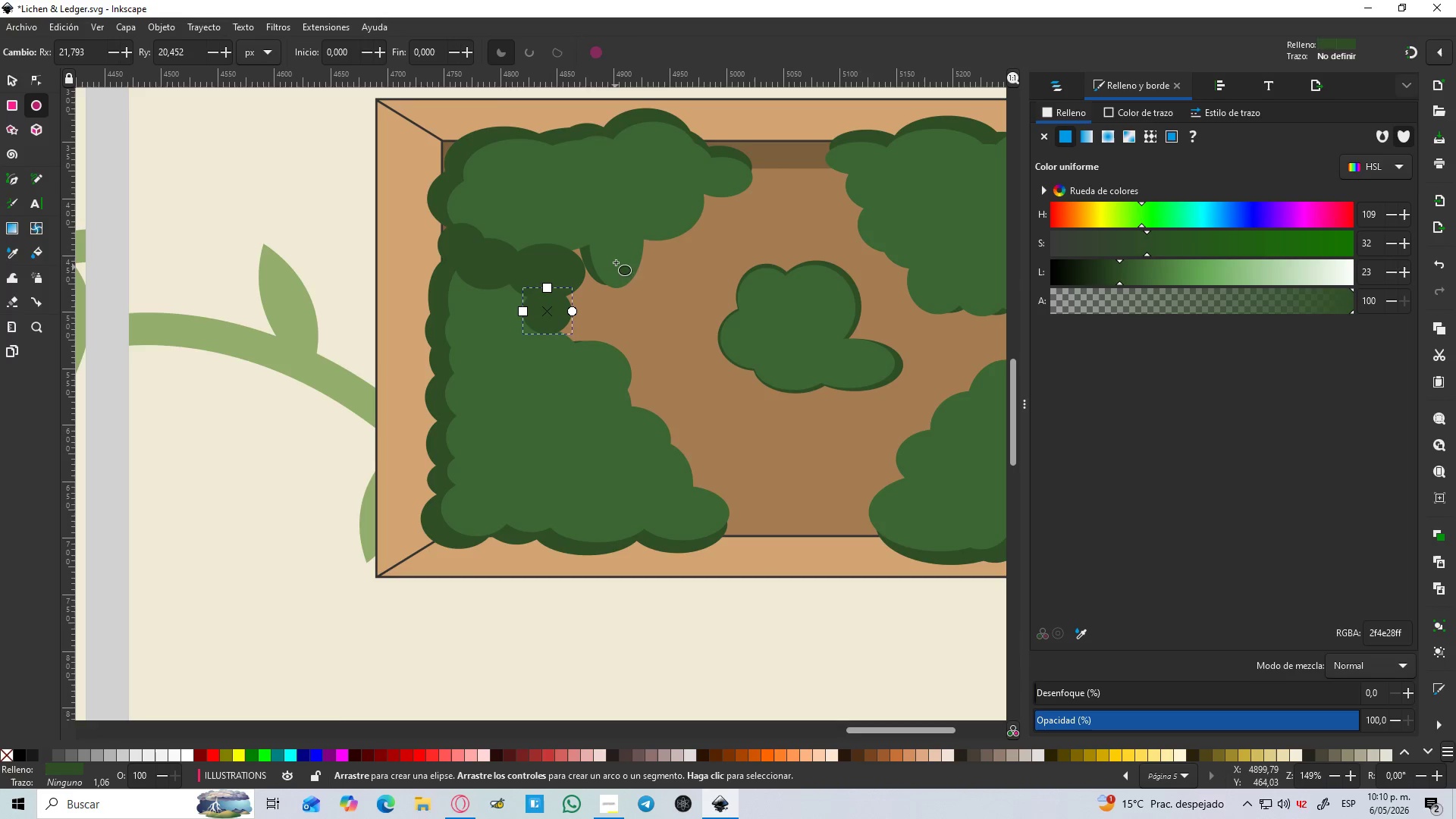 
left_click_drag(start_coordinate=[620, 261], to_coordinate=[551, 318])
 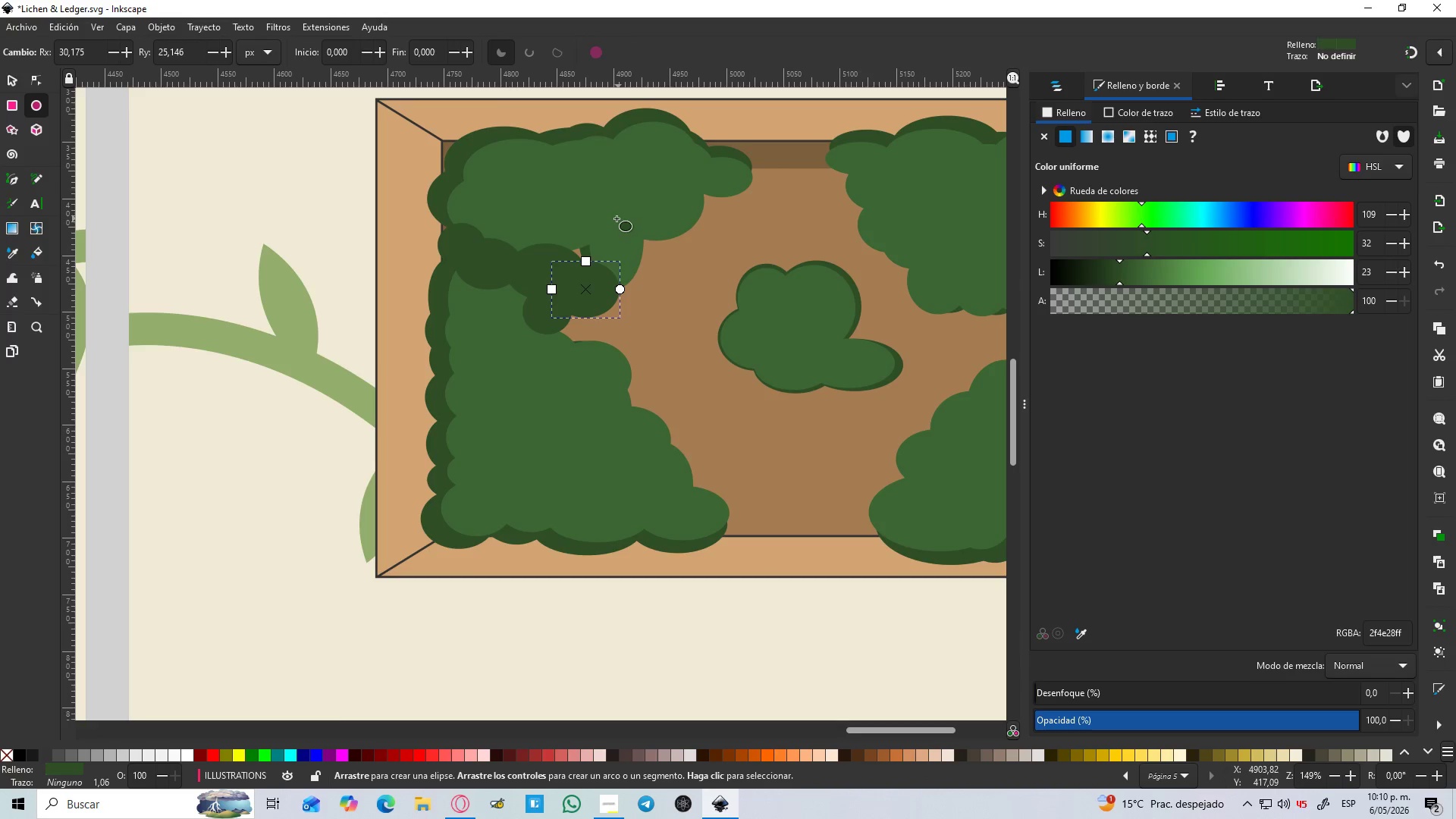 
left_click_drag(start_coordinate=[612, 221], to_coordinate=[565, 271])
 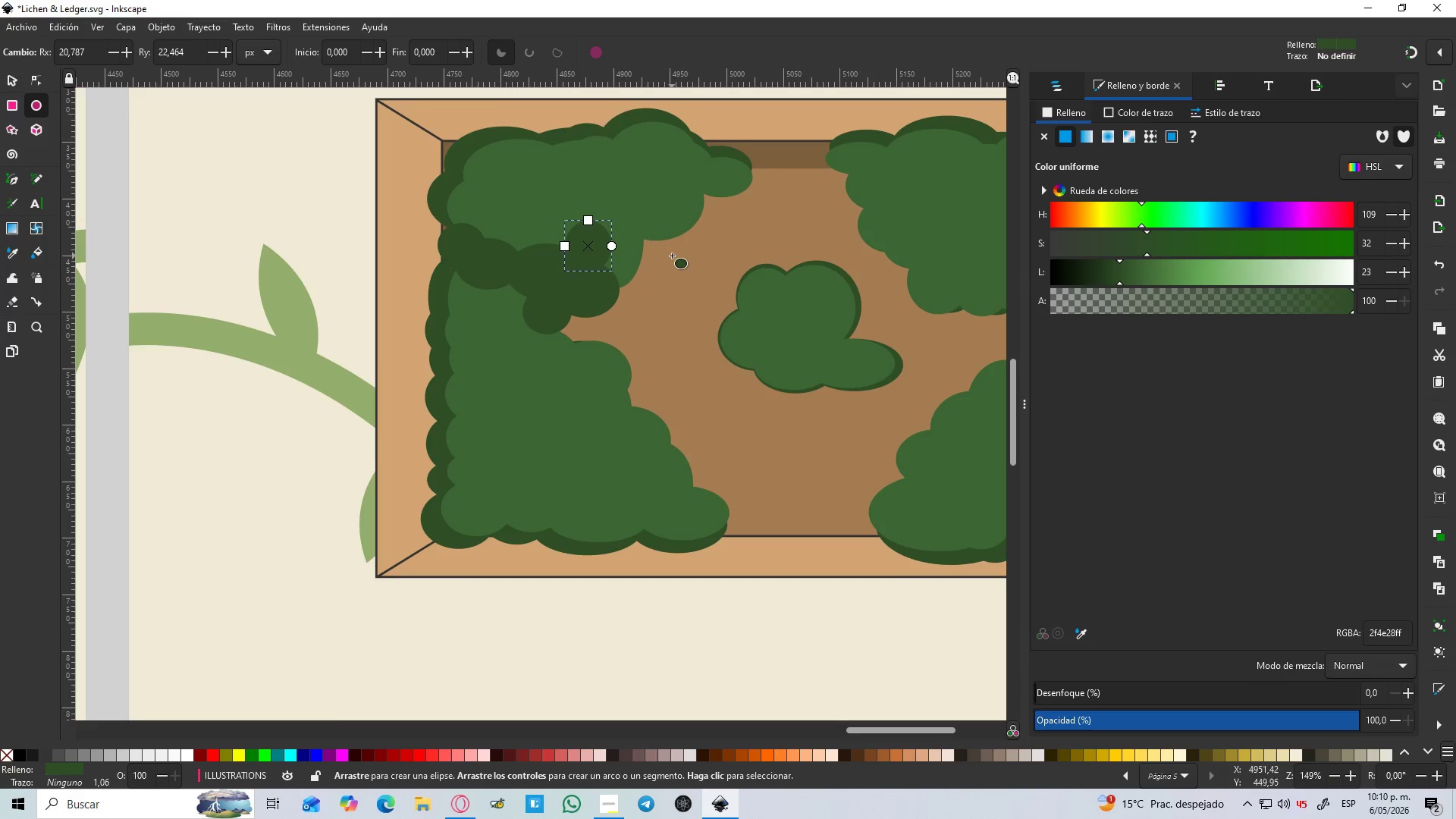 
left_click_drag(start_coordinate=[670, 259], to_coordinate=[595, 306])
 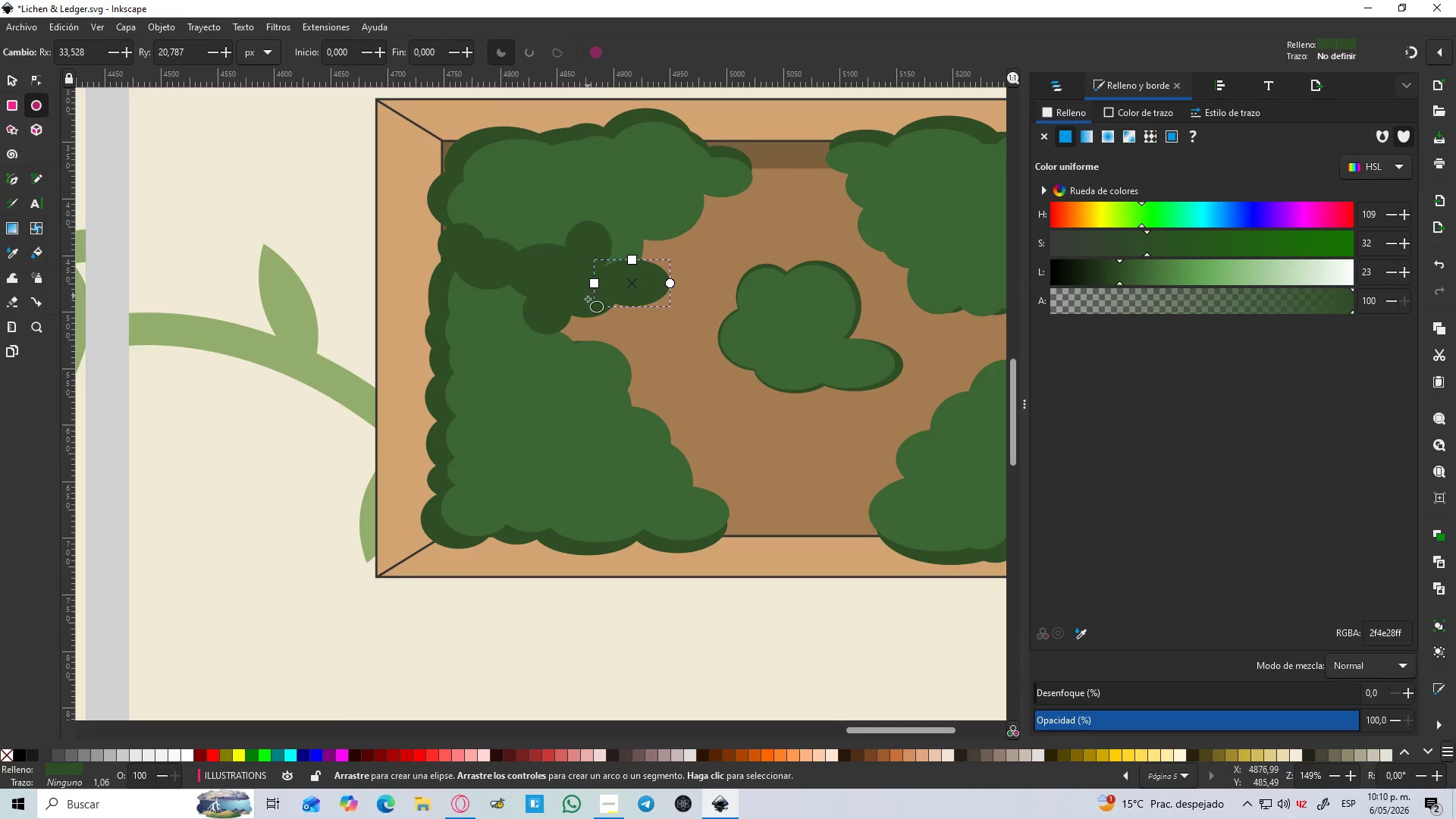 
left_click_drag(start_coordinate=[588, 304], to_coordinate=[662, 373])
 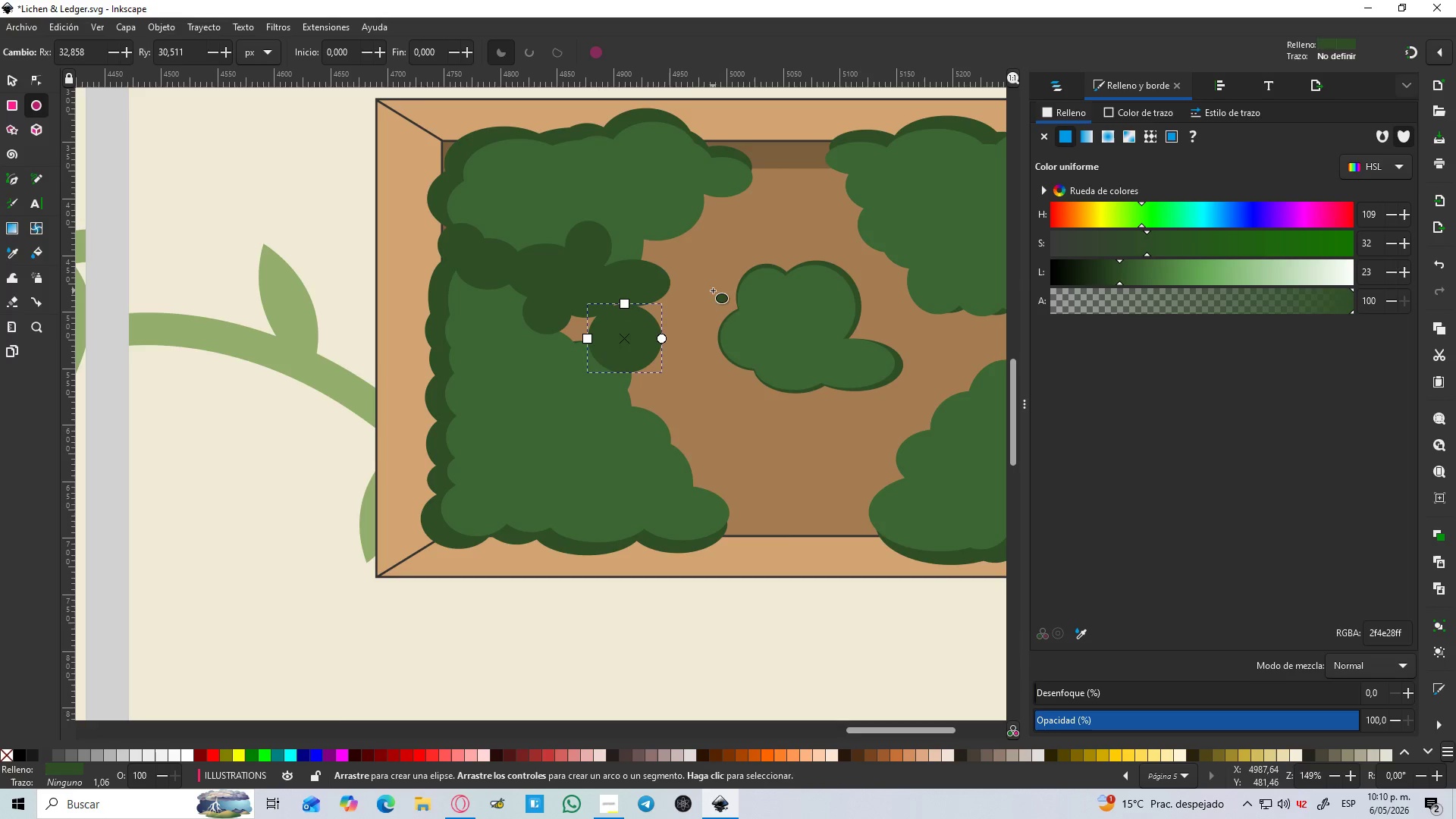 
left_click_drag(start_coordinate=[713, 290], to_coordinate=[635, 329])
 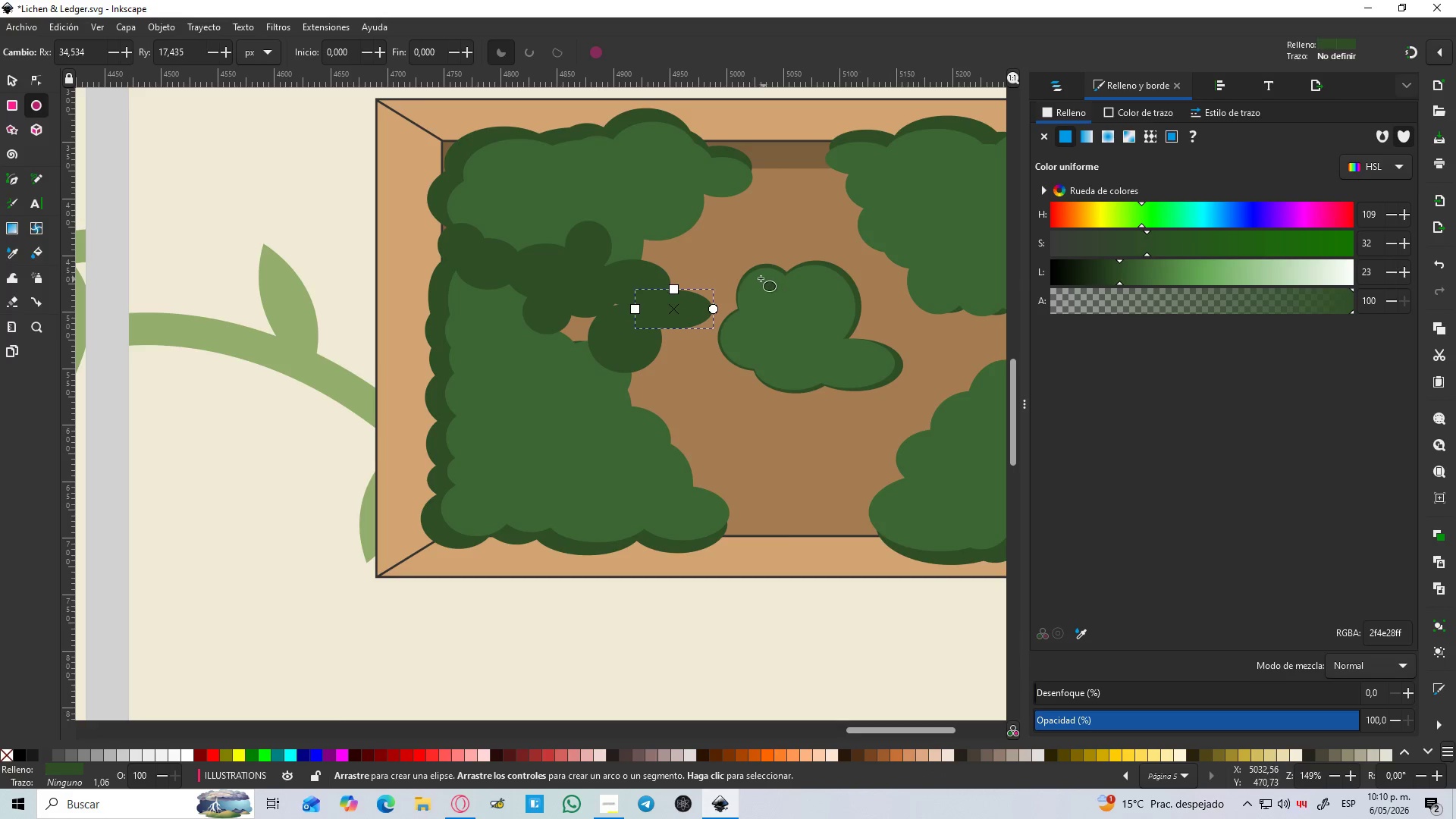 
left_click_drag(start_coordinate=[758, 279], to_coordinate=[670, 336])
 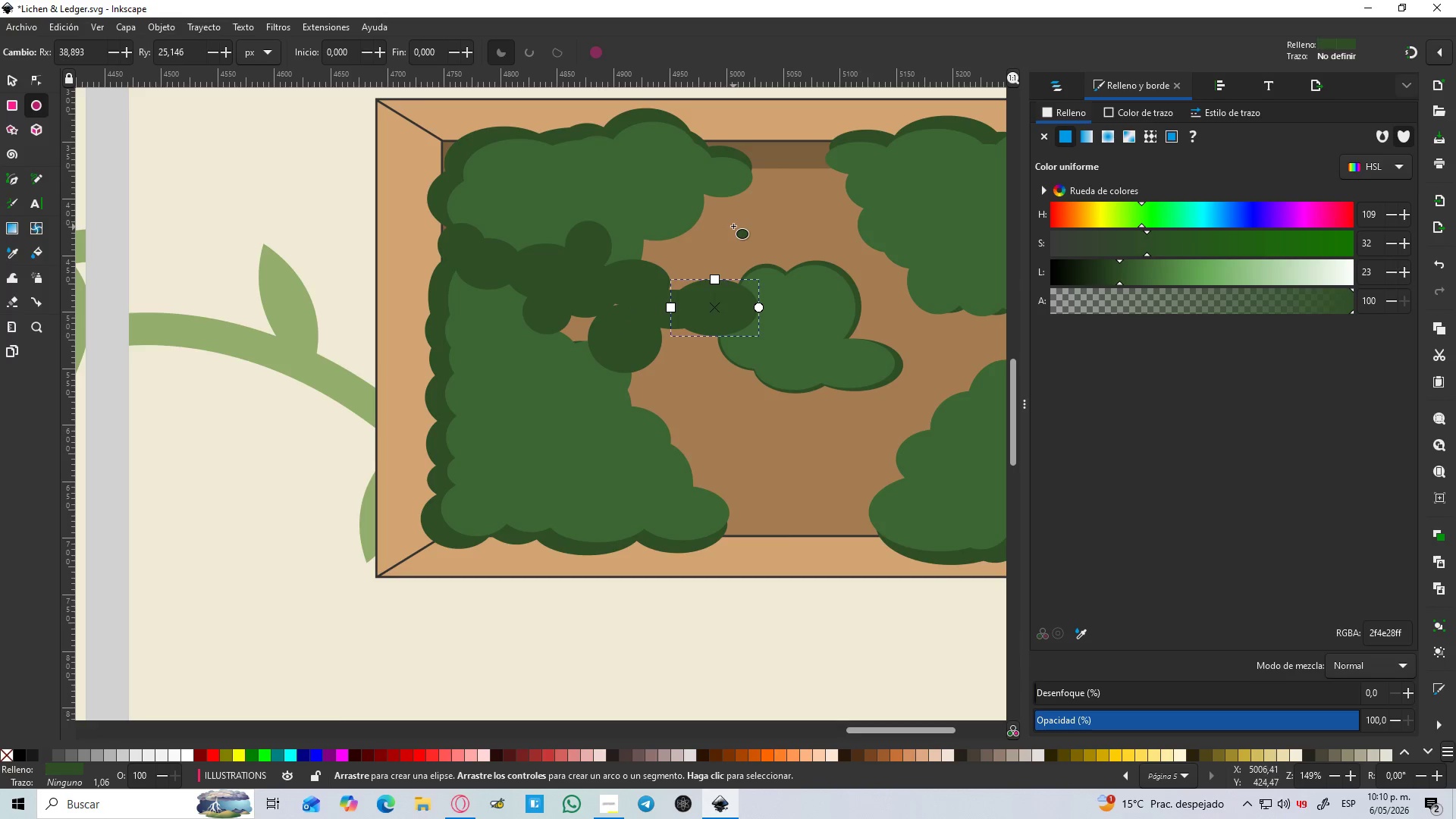 
left_click_drag(start_coordinate=[732, 226], to_coordinate=[650, 312])
 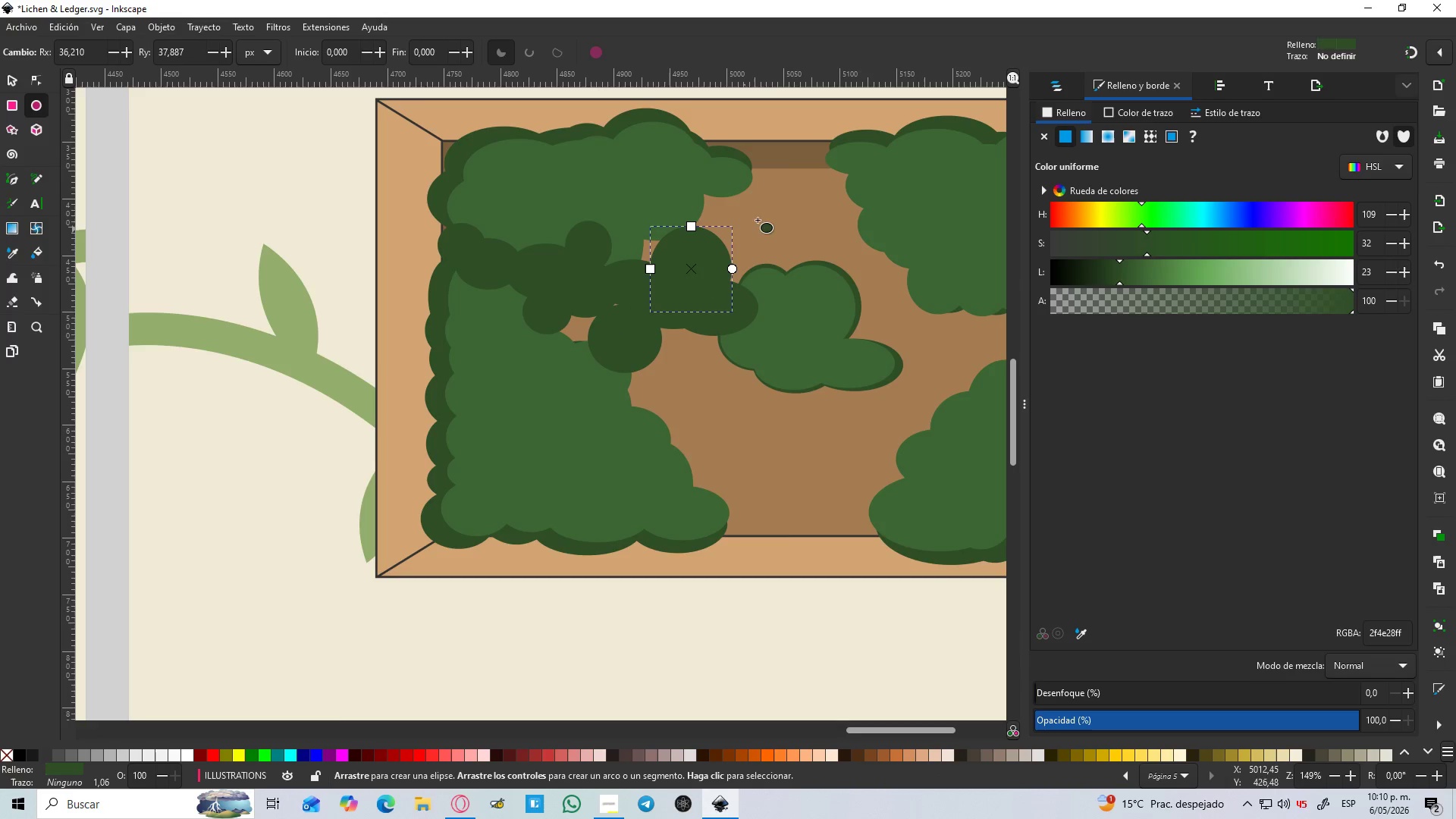 
left_click_drag(start_coordinate=[766, 207], to_coordinate=[703, 260])
 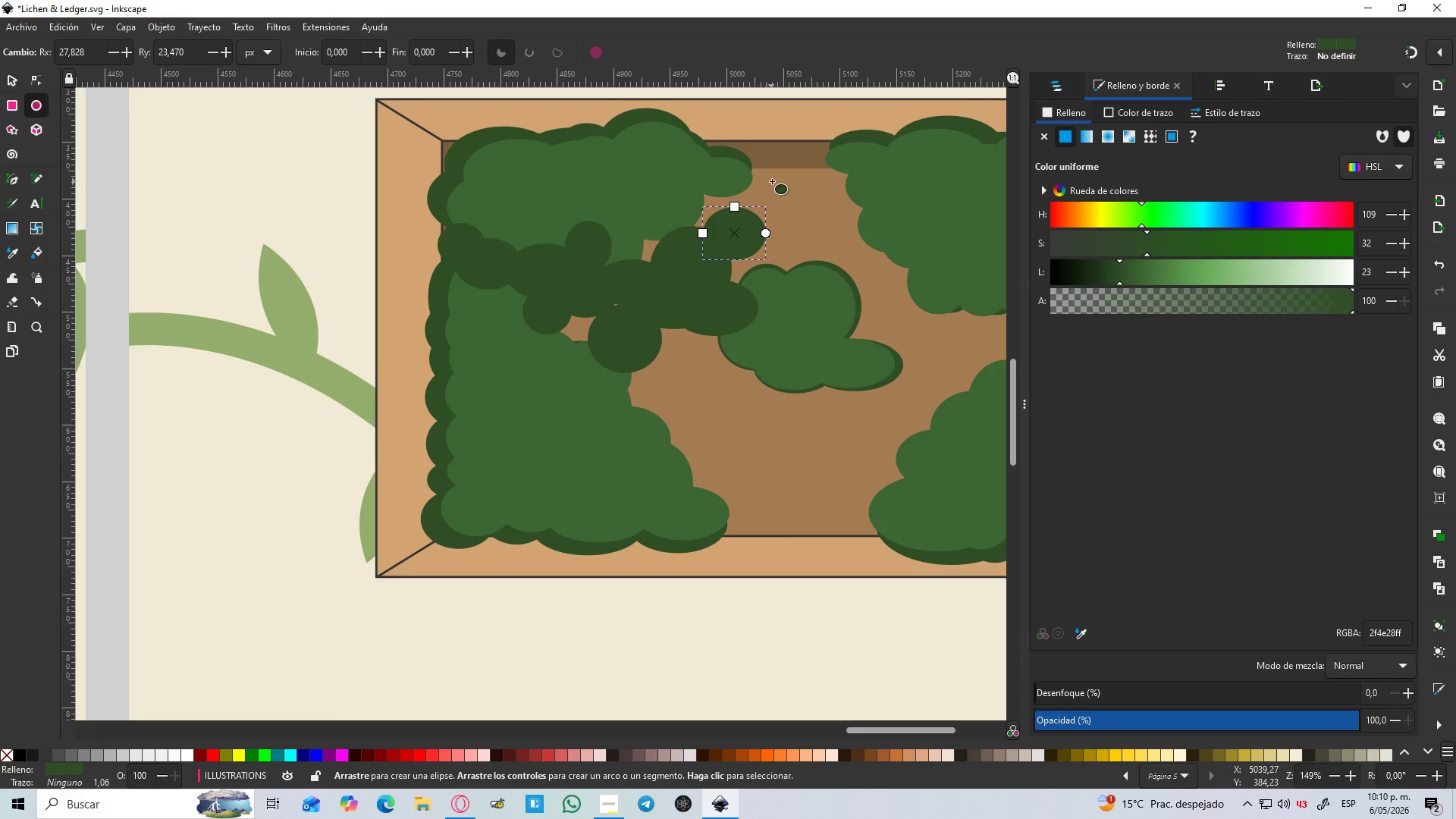 
left_click_drag(start_coordinate=[772, 181], to_coordinate=[729, 248])
 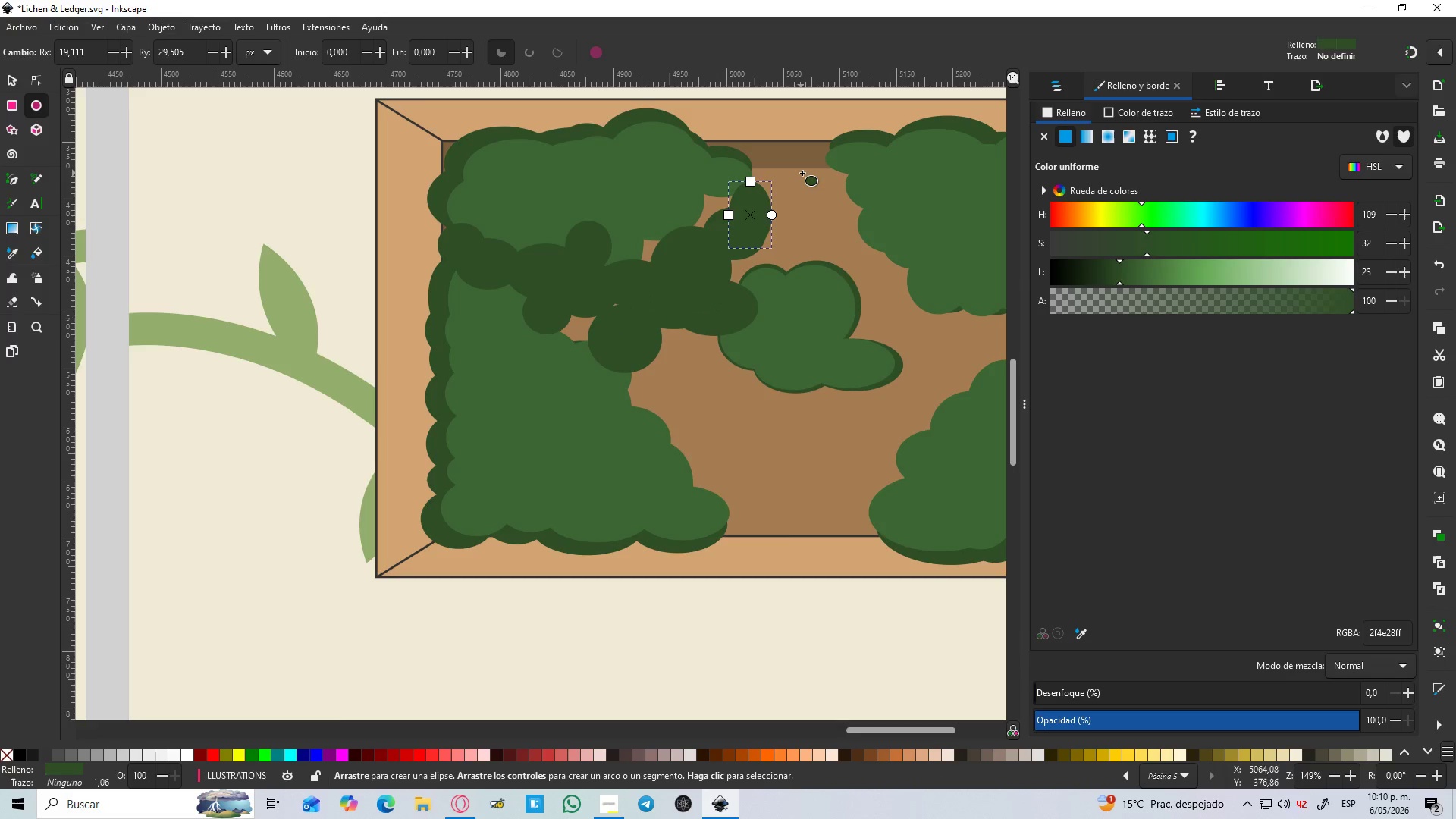 
left_click_drag(start_coordinate=[805, 168], to_coordinate=[751, 214])
 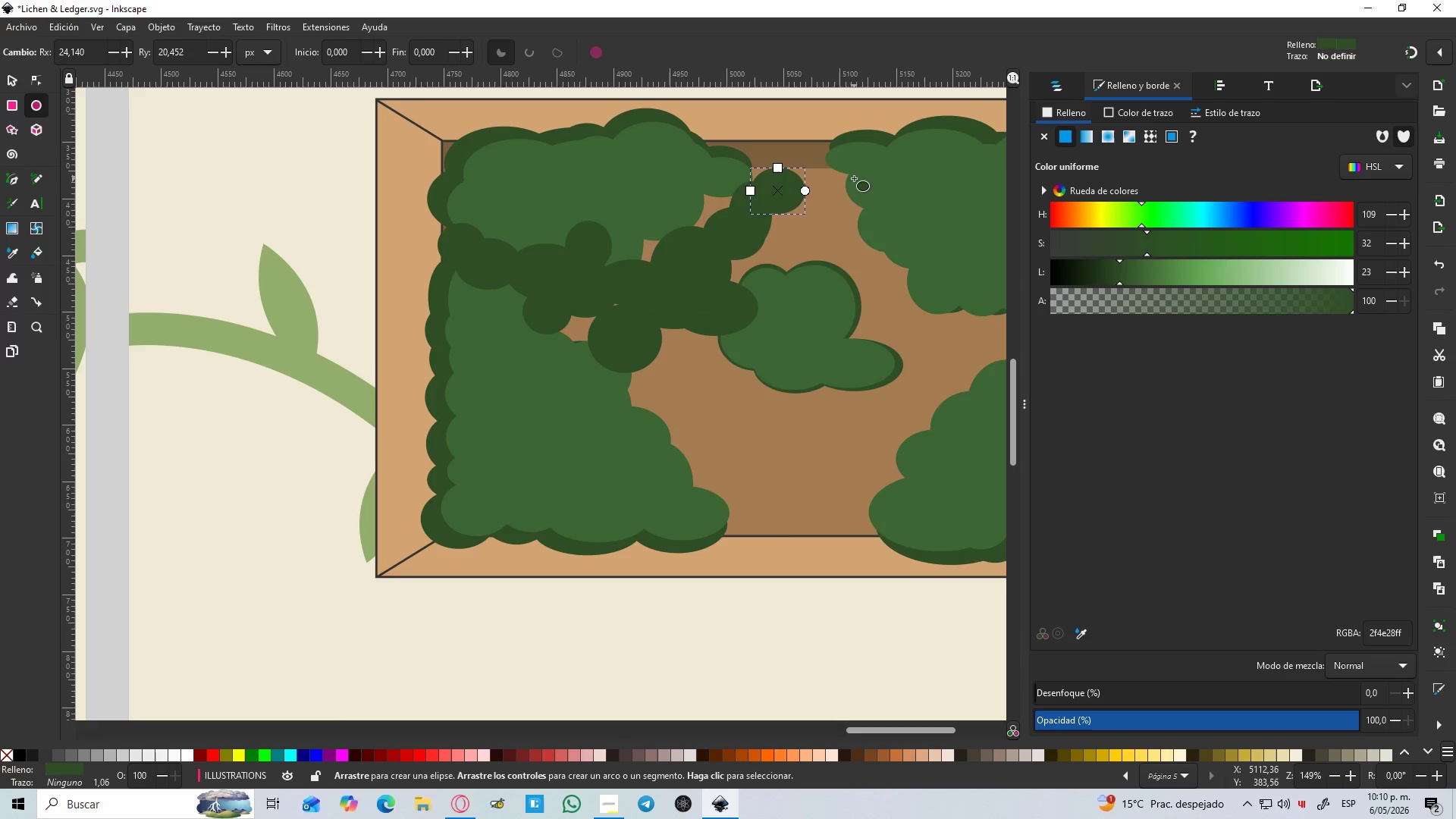 
left_click_drag(start_coordinate=[854, 178], to_coordinate=[770, 222])
 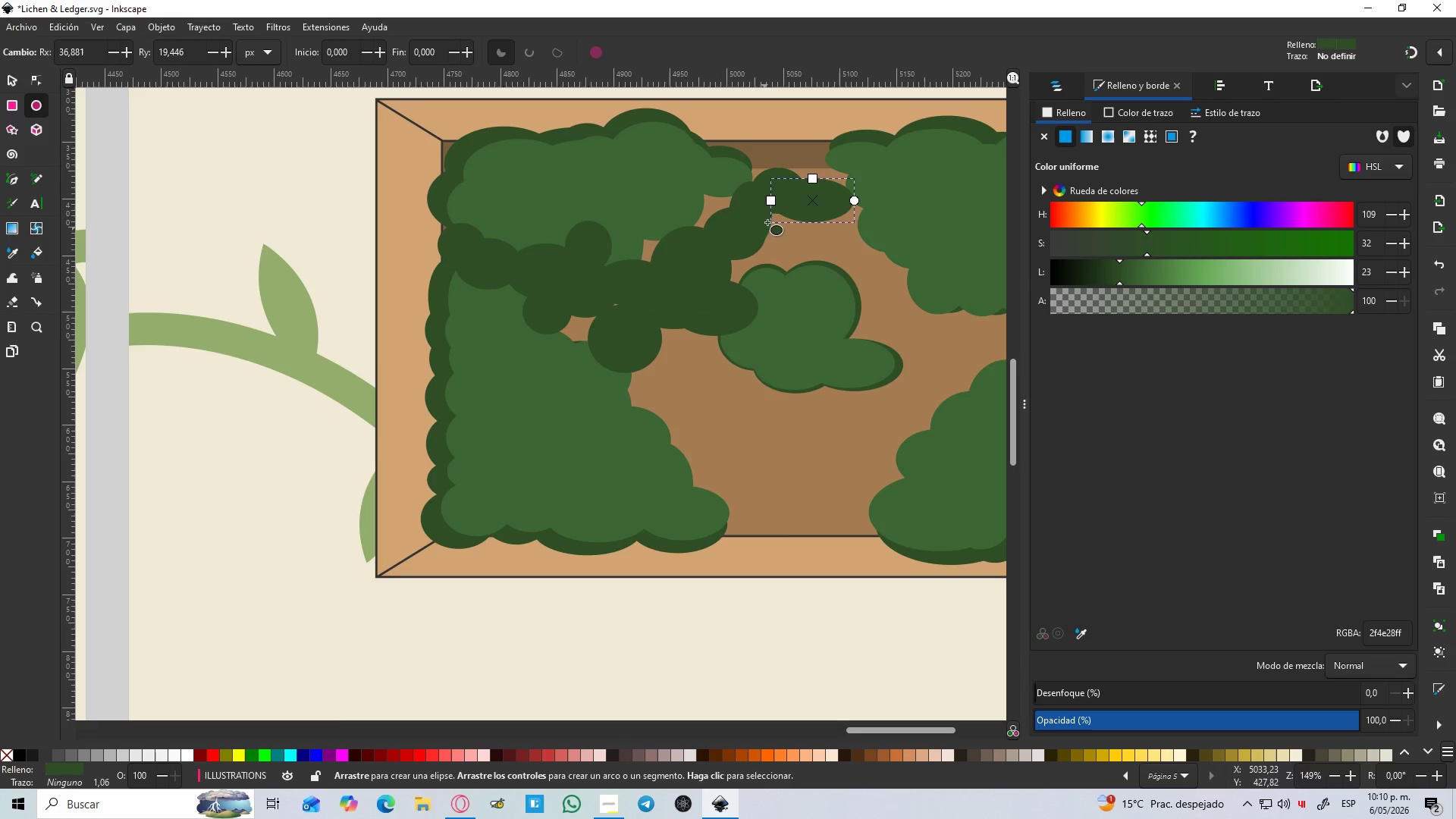 
left_click_drag(start_coordinate=[770, 214], to_coordinate=[827, 264])
 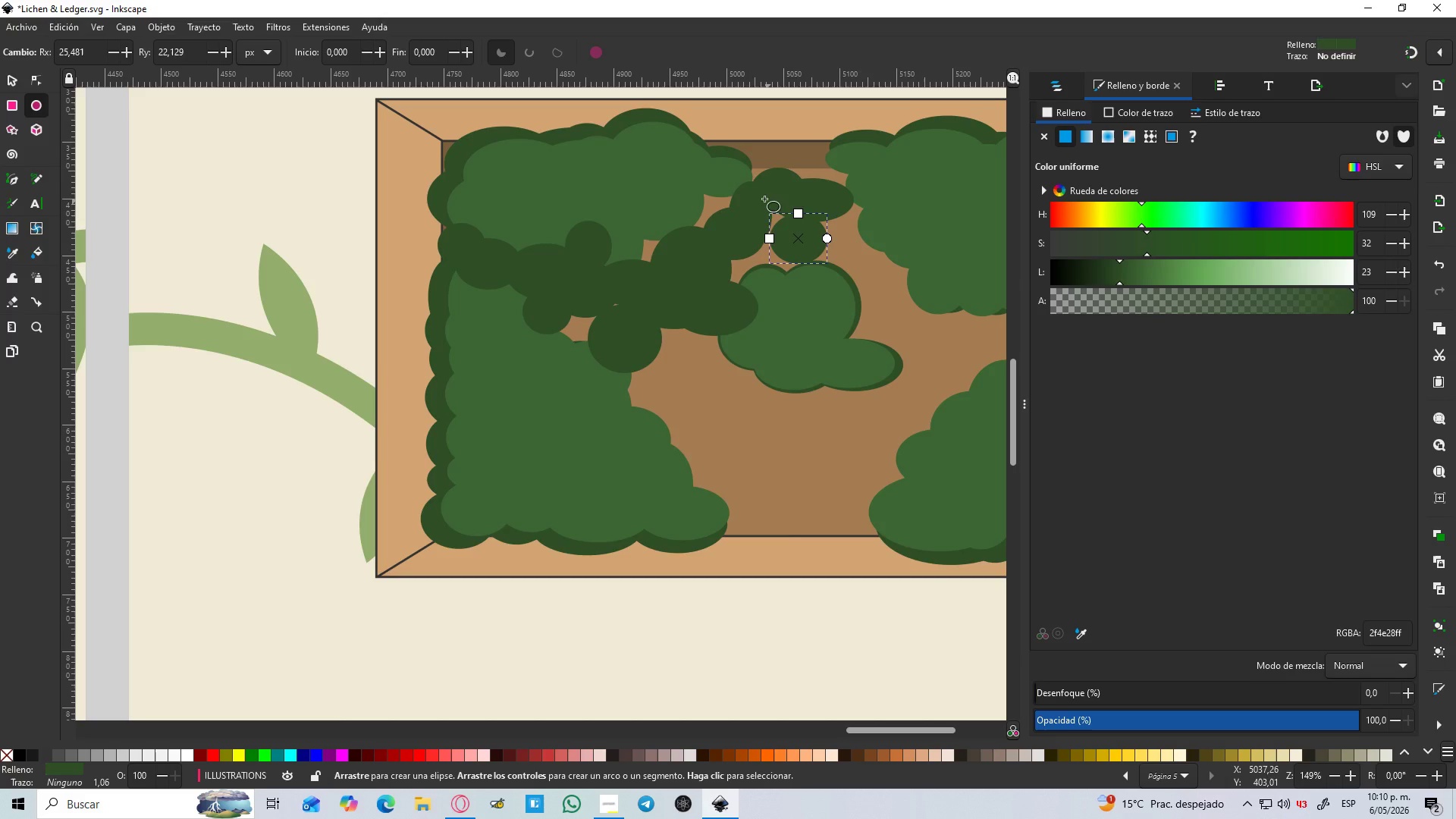 
left_click_drag(start_coordinate=[756, 194], to_coordinate=[807, 247])
 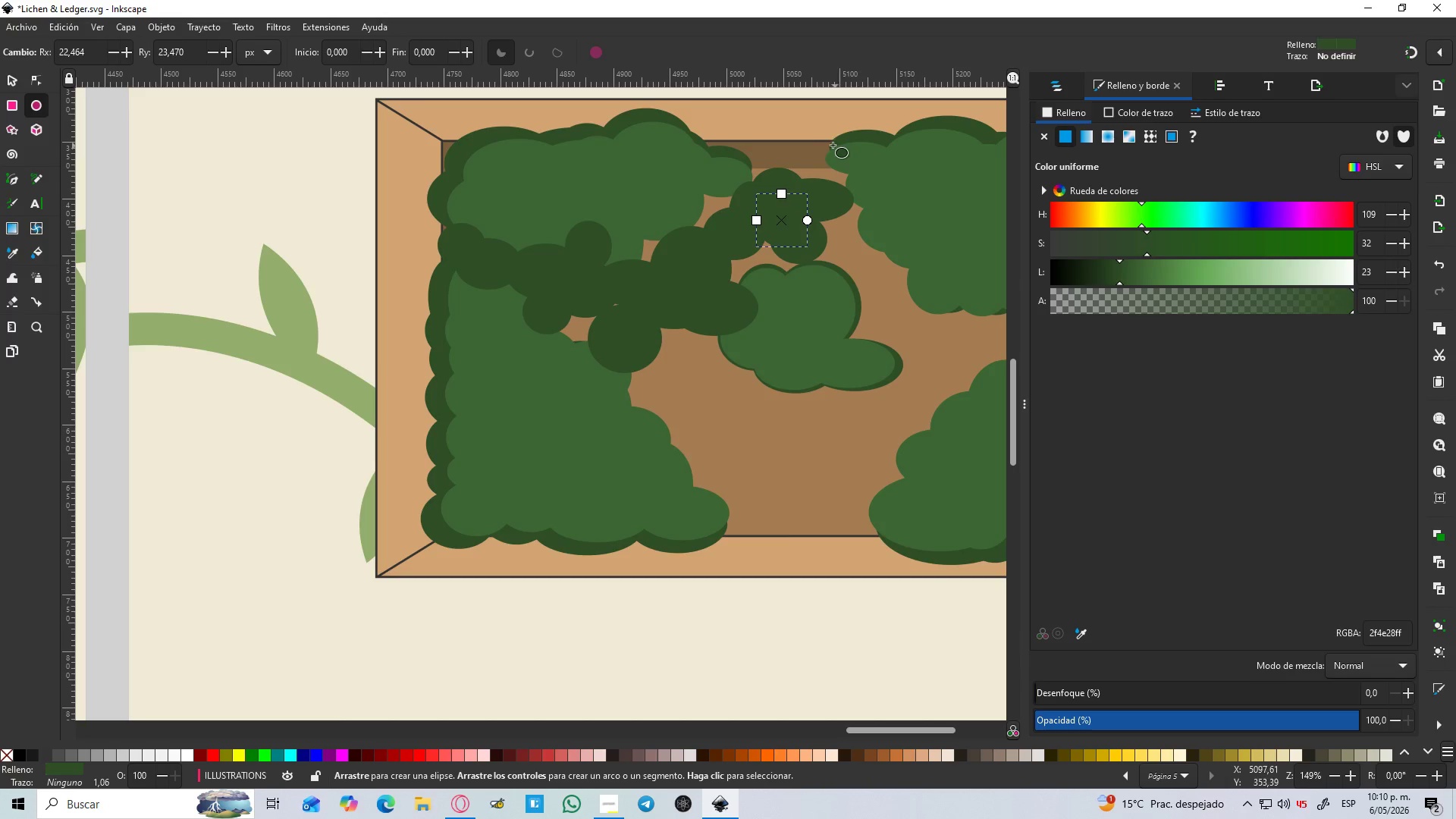 
left_click_drag(start_coordinate=[829, 143], to_coordinate=[774, 206])
 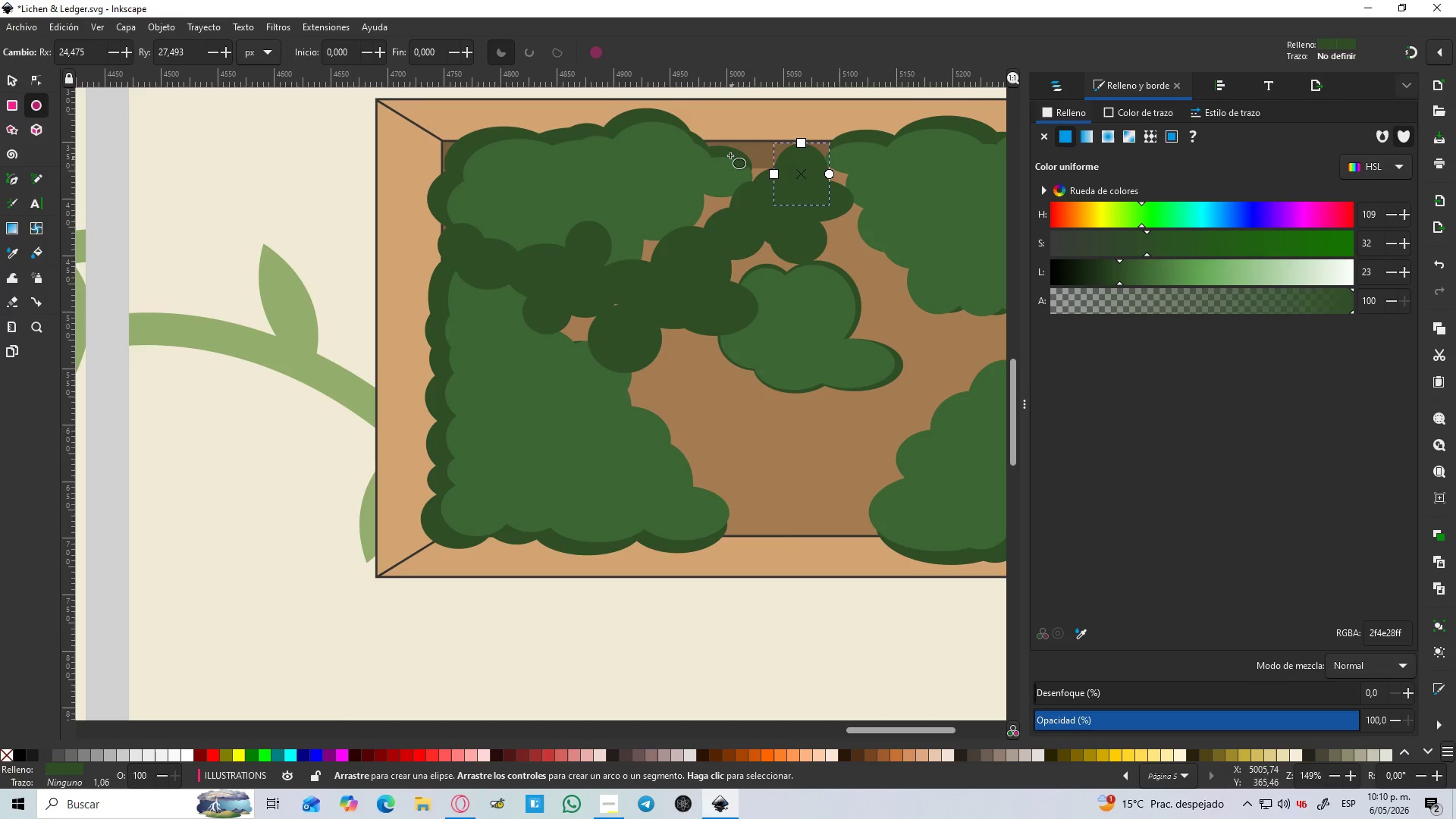 
left_click_drag(start_coordinate=[727, 150], to_coordinate=[780, 193])
 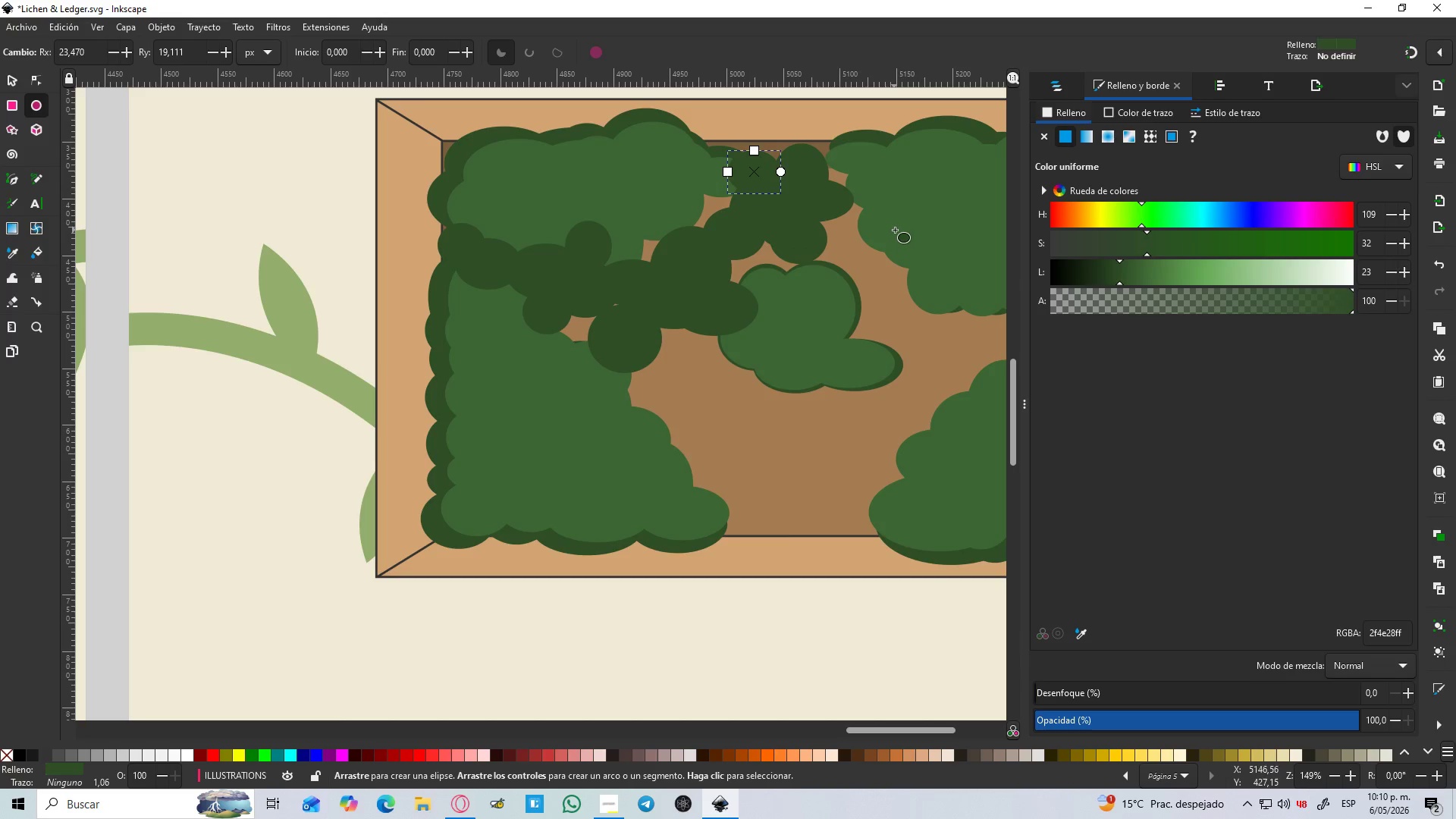 
left_click_drag(start_coordinate=[889, 230], to_coordinate=[797, 262])
 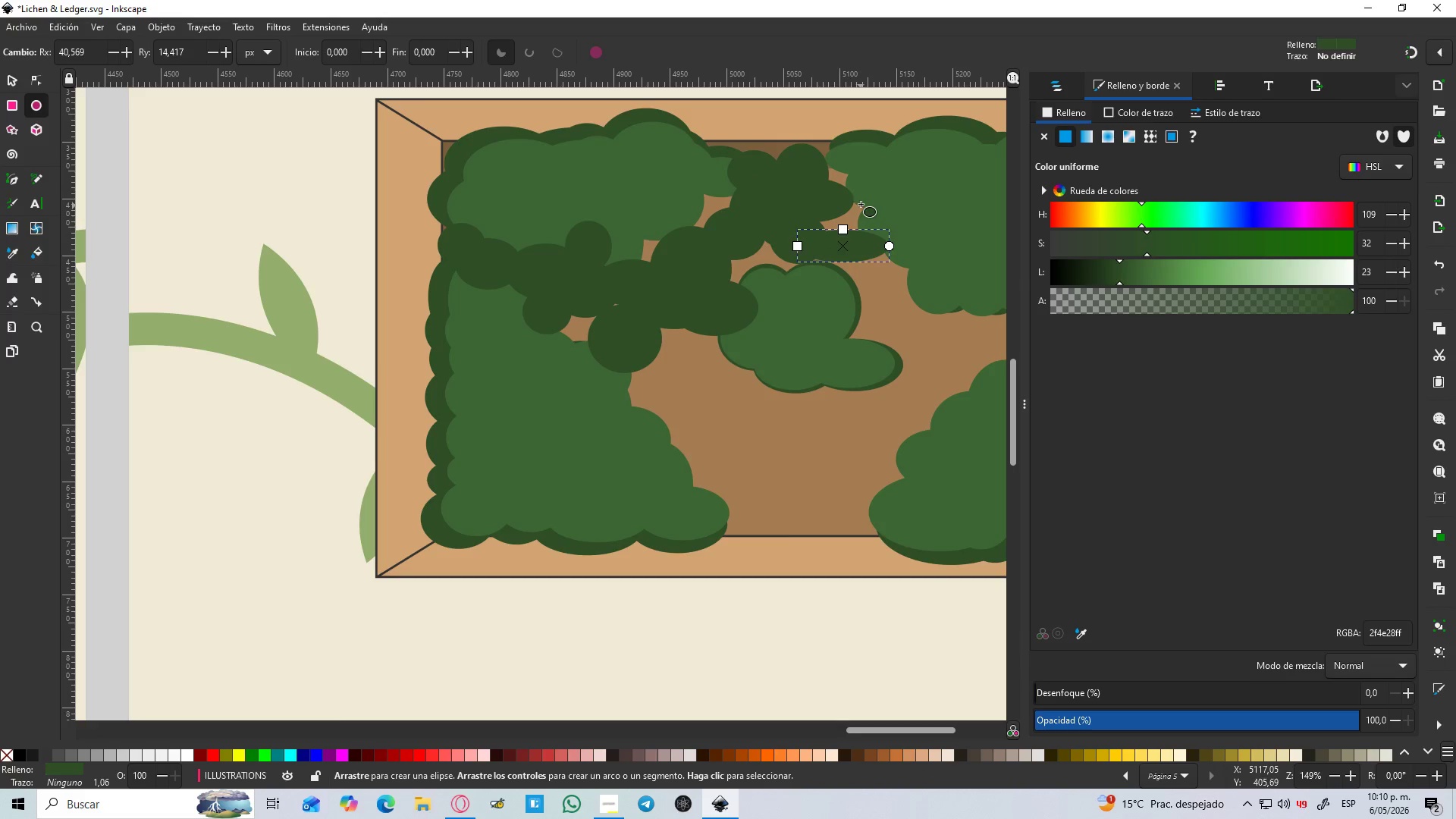 
left_click_drag(start_coordinate=[861, 204], to_coordinate=[799, 243])
 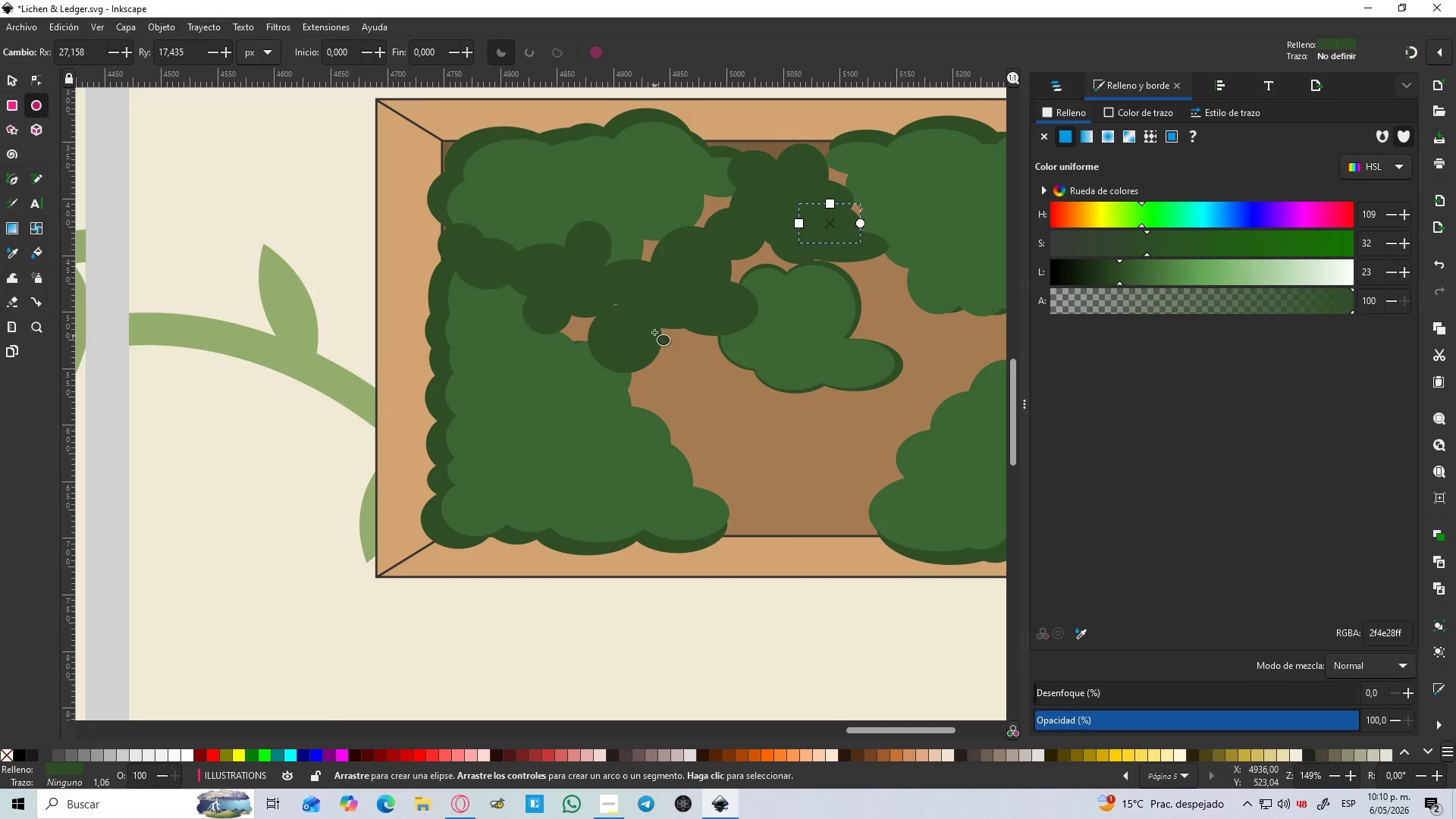 
left_click_drag(start_coordinate=[654, 322], to_coordinate=[726, 403])
 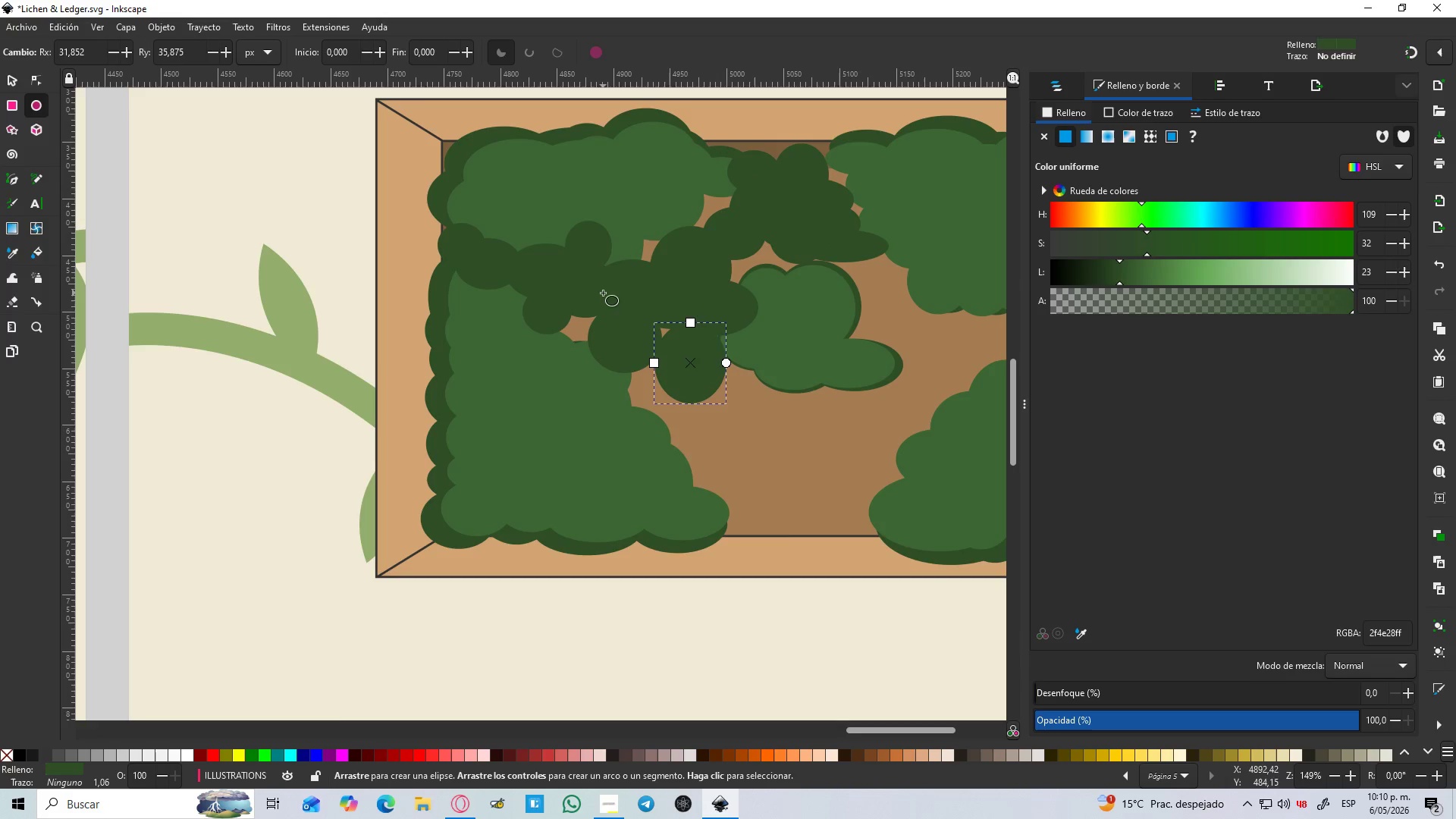 
left_click_drag(start_coordinate=[602, 292], to_coordinate=[691, 359])
 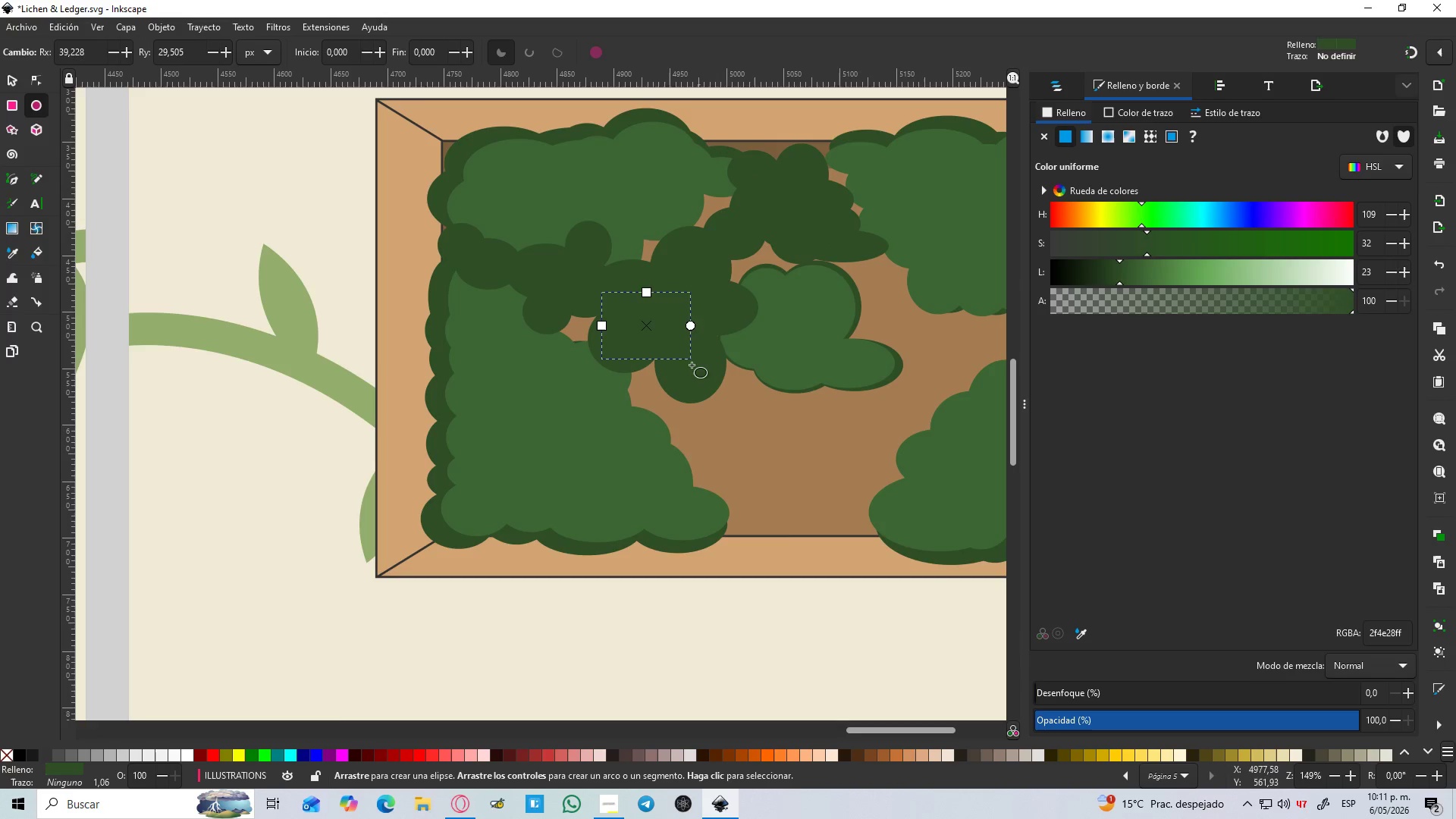 
left_click_drag(start_coordinate=[686, 362], to_coordinate=[628, 430])
 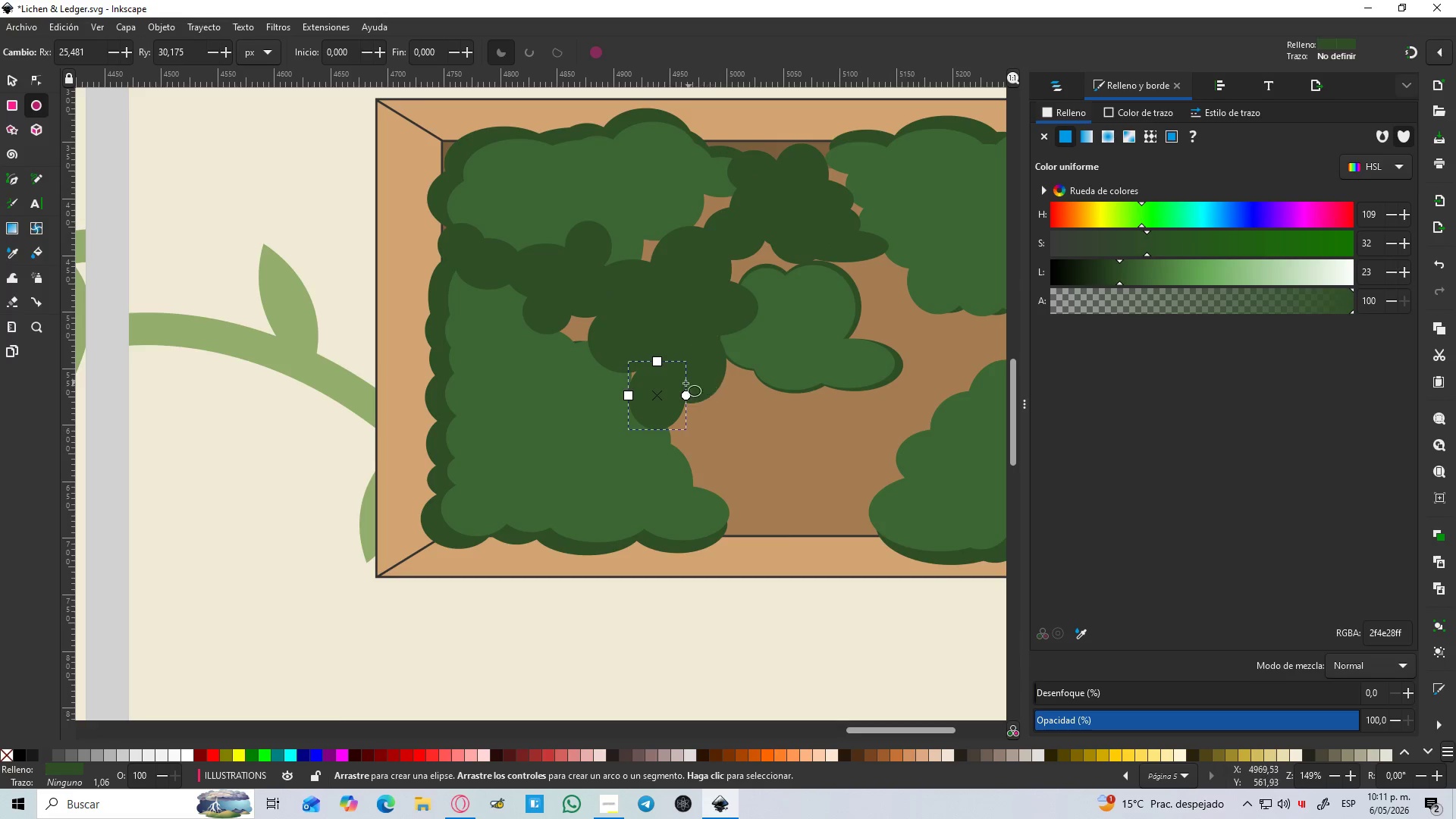 
left_click_drag(start_coordinate=[686, 390], to_coordinate=[739, 460])
 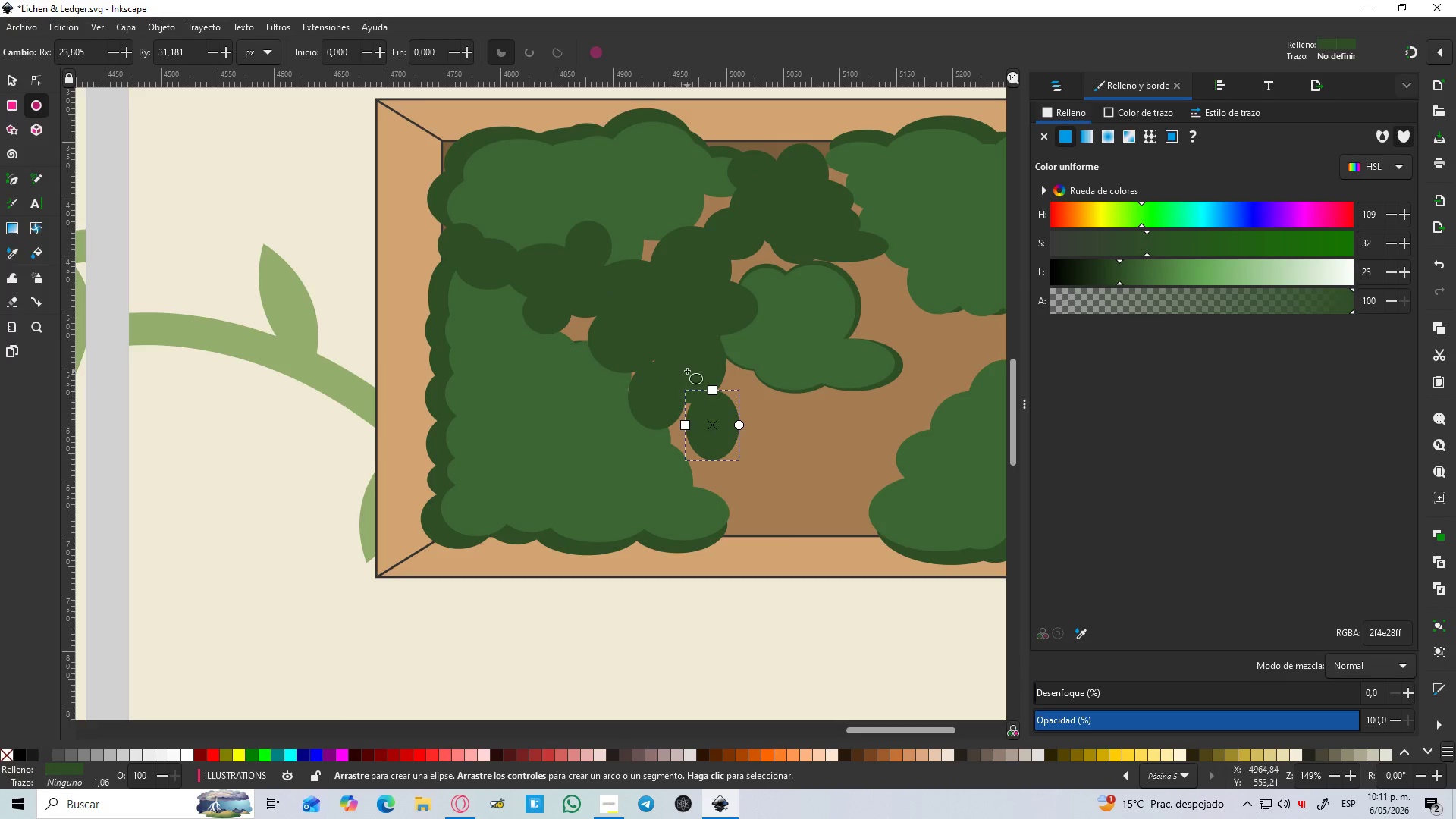 
left_click_drag(start_coordinate=[677, 376], to_coordinate=[802, 420])
 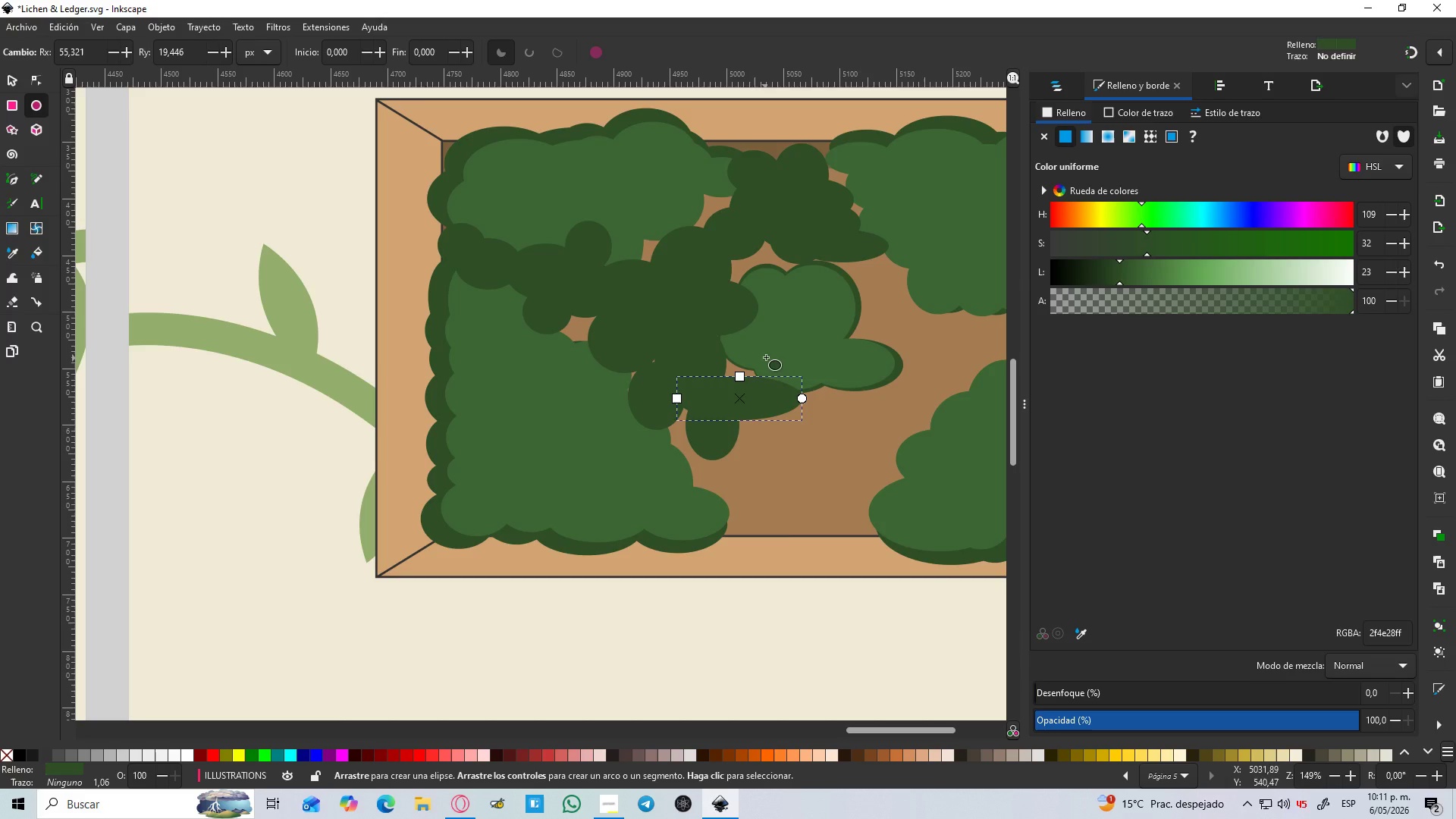 
left_click_drag(start_coordinate=[766, 356], to_coordinate=[682, 430])
 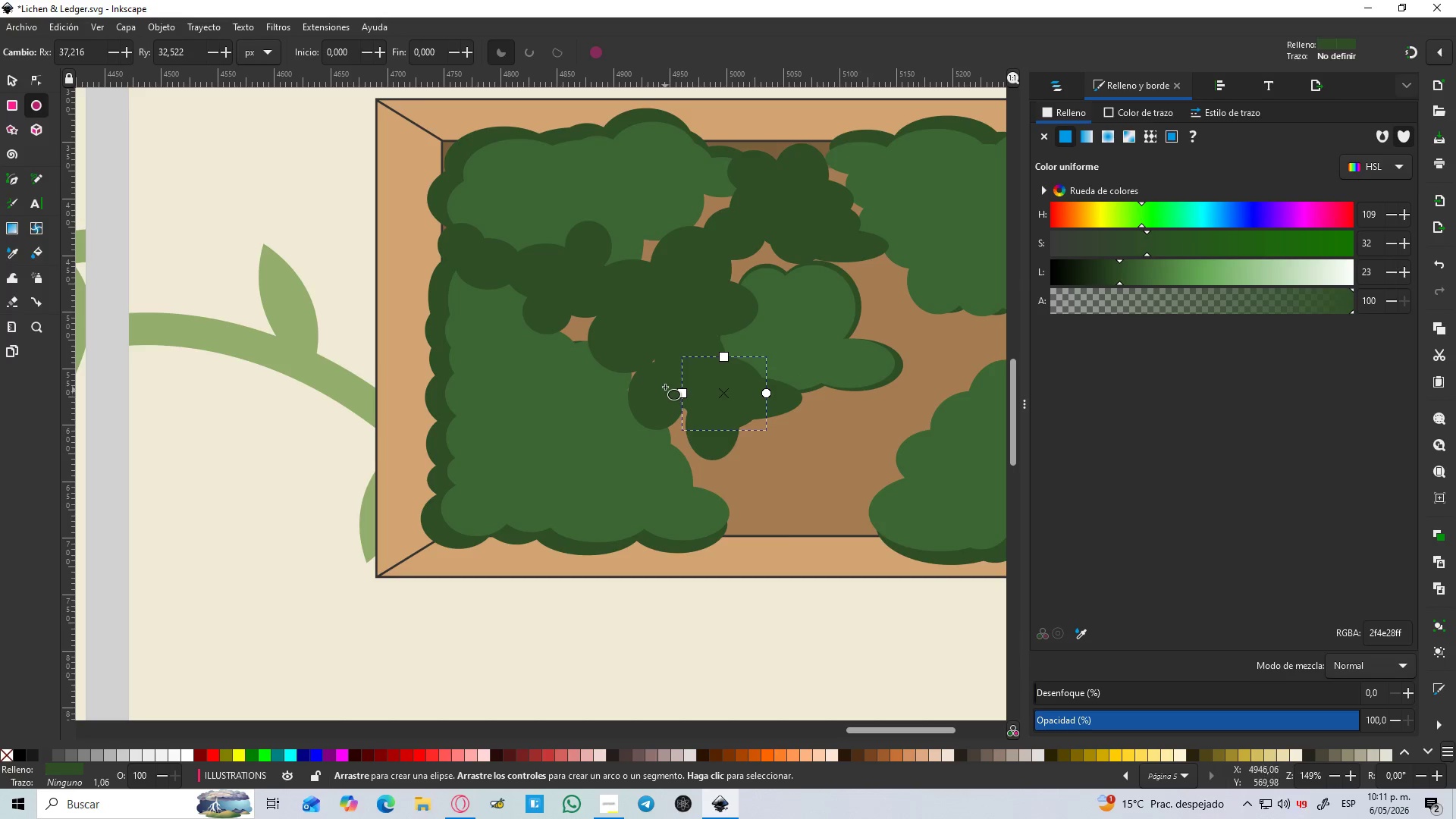 
left_click_drag(start_coordinate=[665, 388], to_coordinate=[717, 463])
 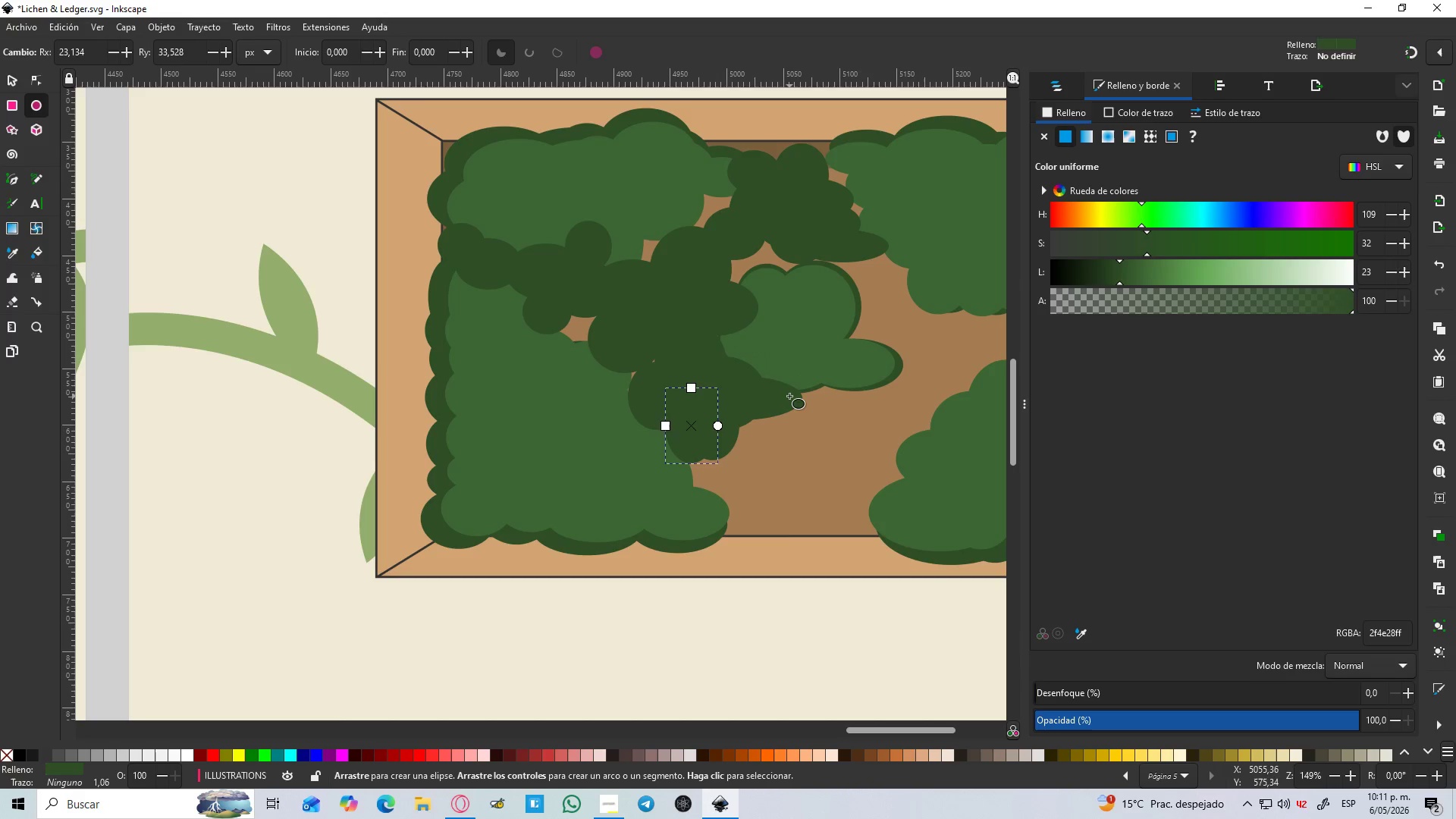 
left_click_drag(start_coordinate=[789, 396], to_coordinate=[732, 485])
 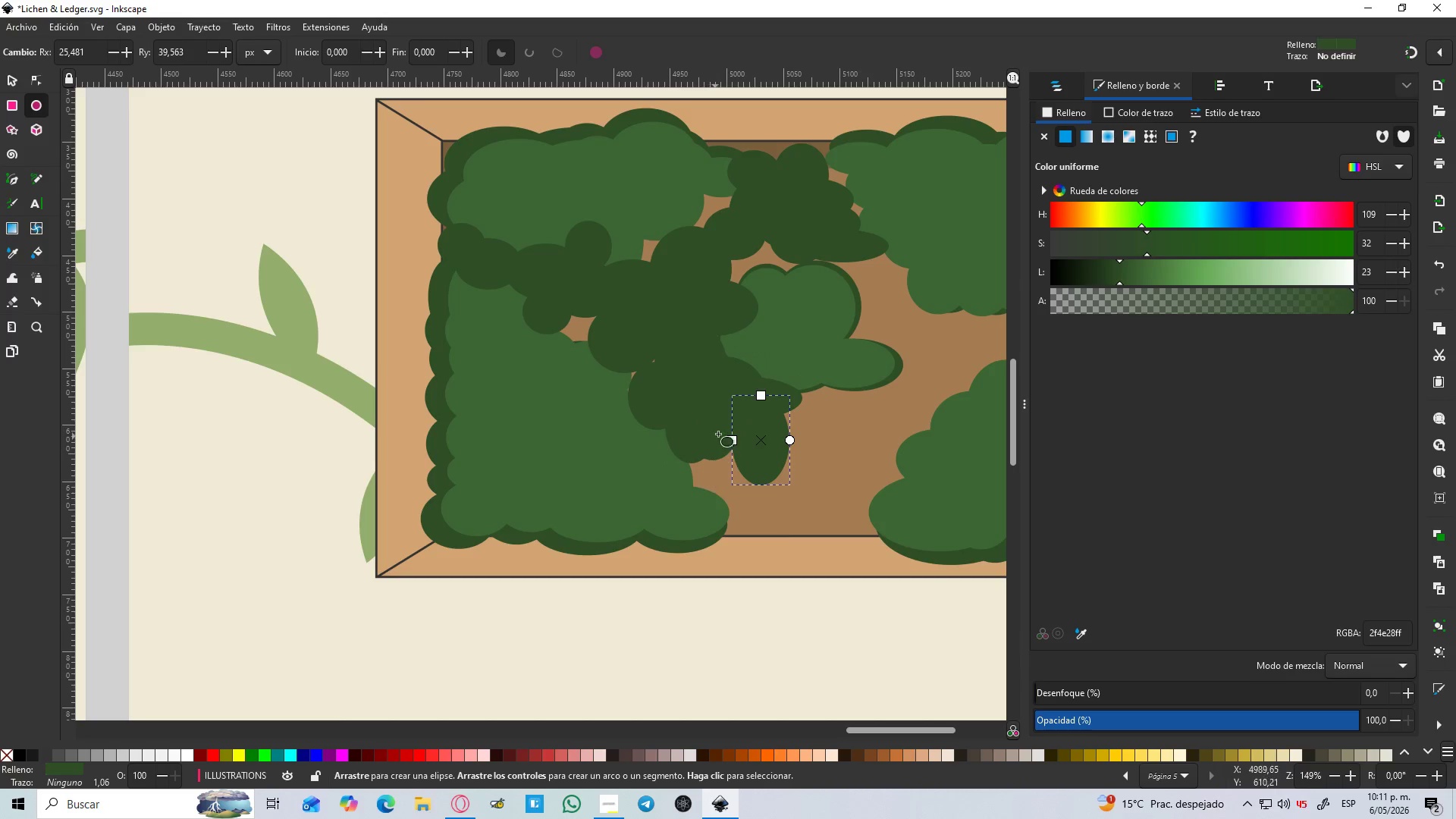 
left_click_drag(start_coordinate=[720, 432], to_coordinate=[779, 531])
 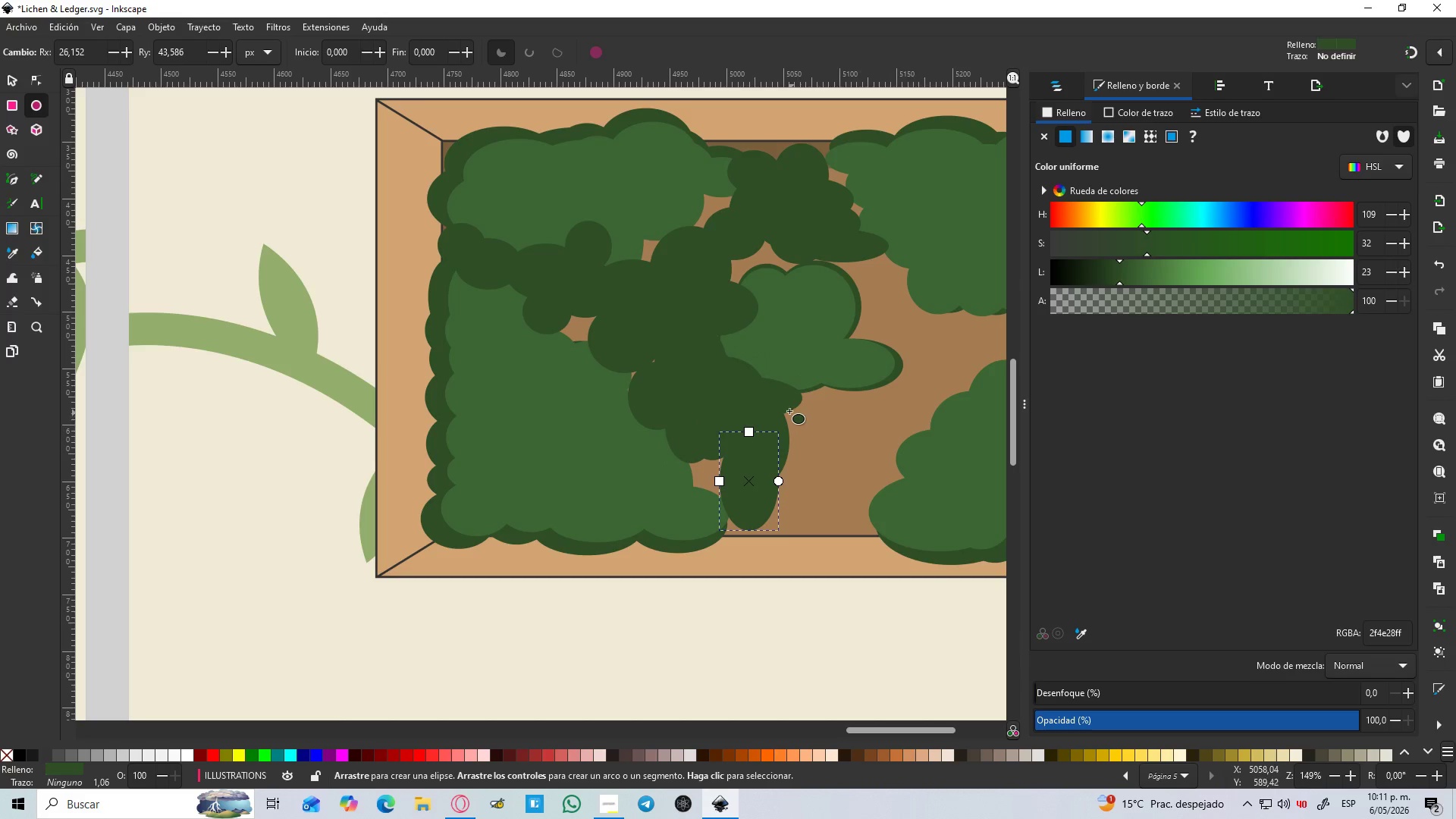 
left_click_drag(start_coordinate=[787, 410], to_coordinate=[881, 473])
 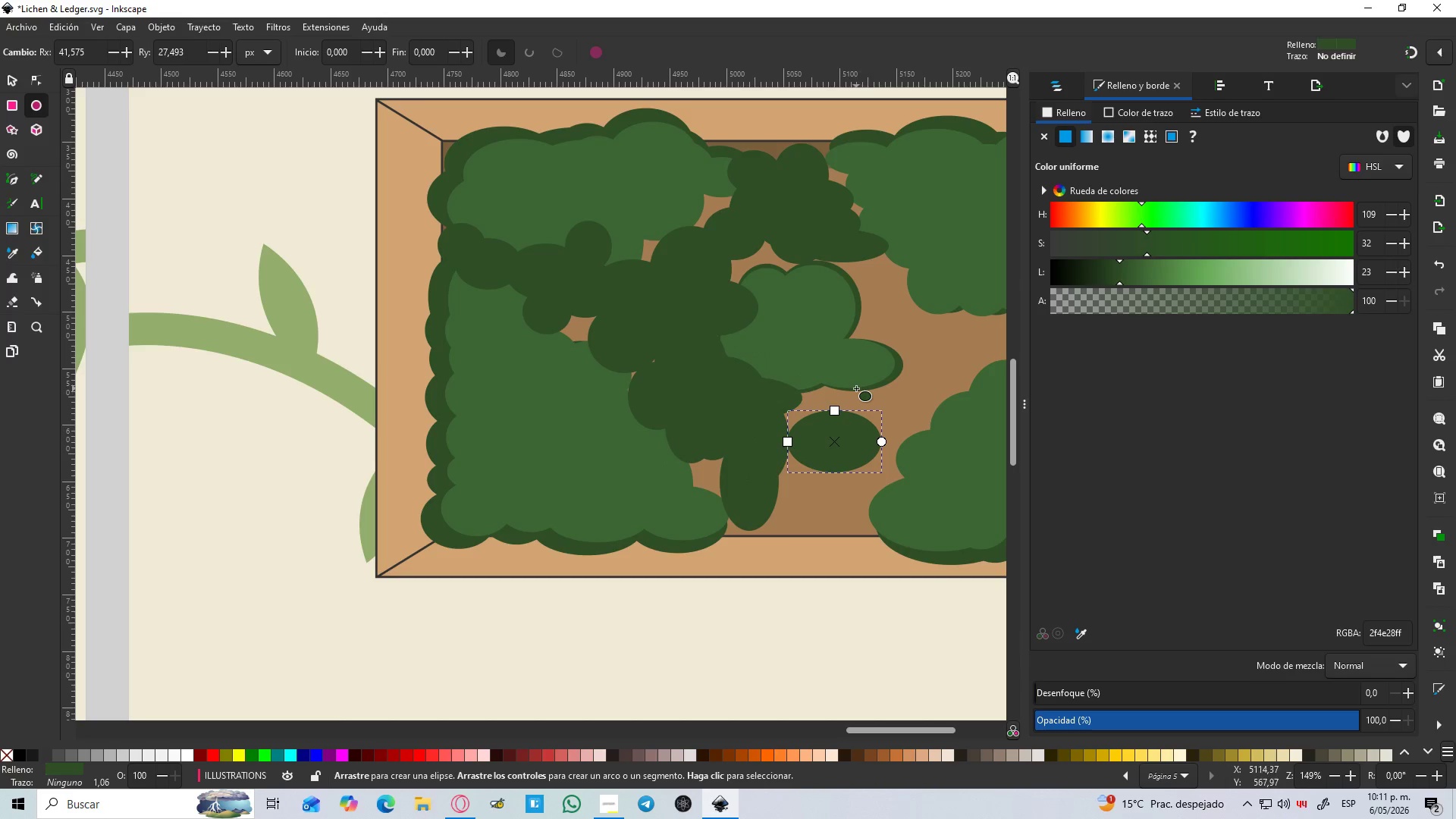 
left_click_drag(start_coordinate=[856, 388], to_coordinate=[761, 464])
 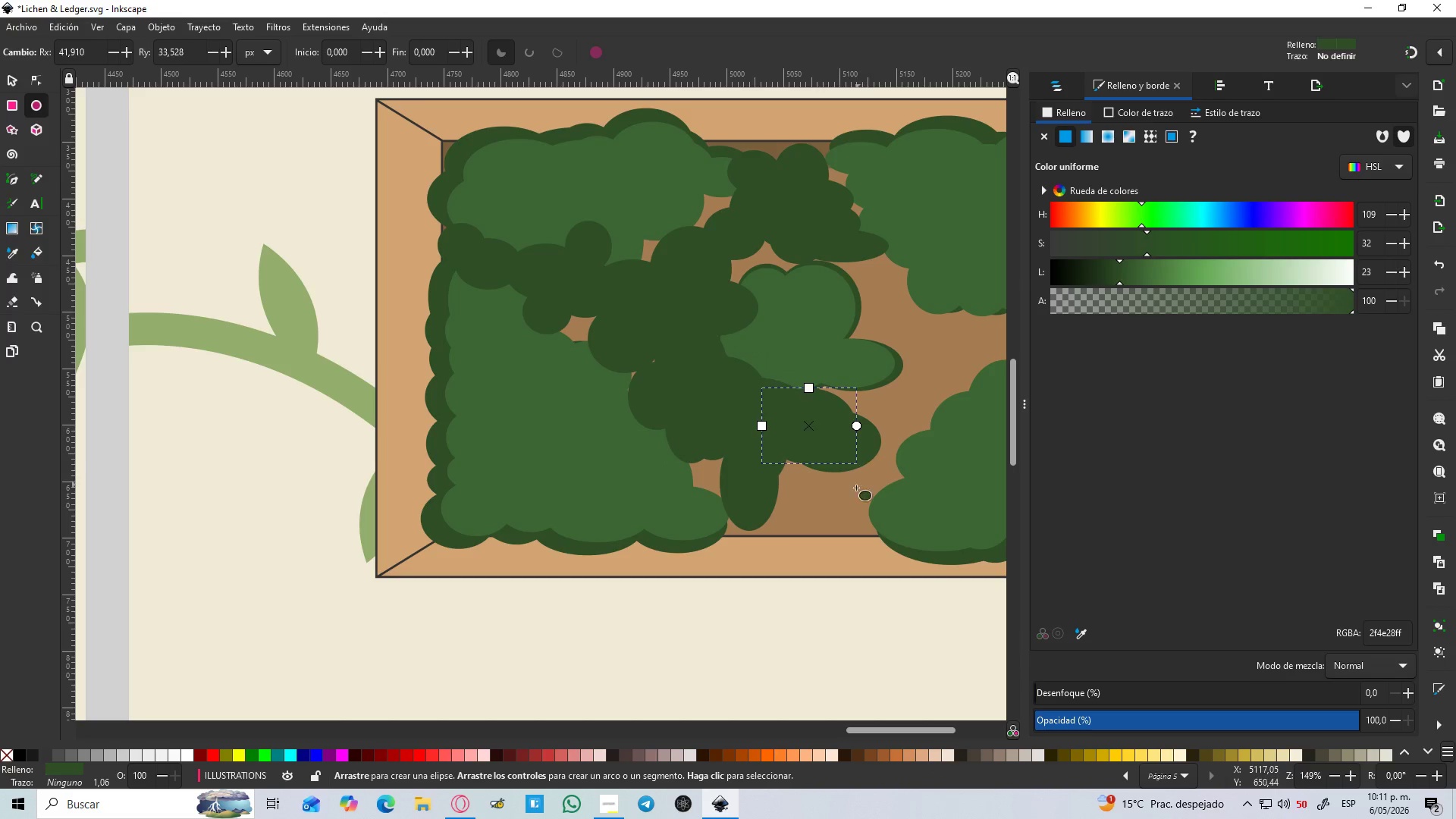 
left_click_drag(start_coordinate=[846, 518], to_coordinate=[745, 427])
 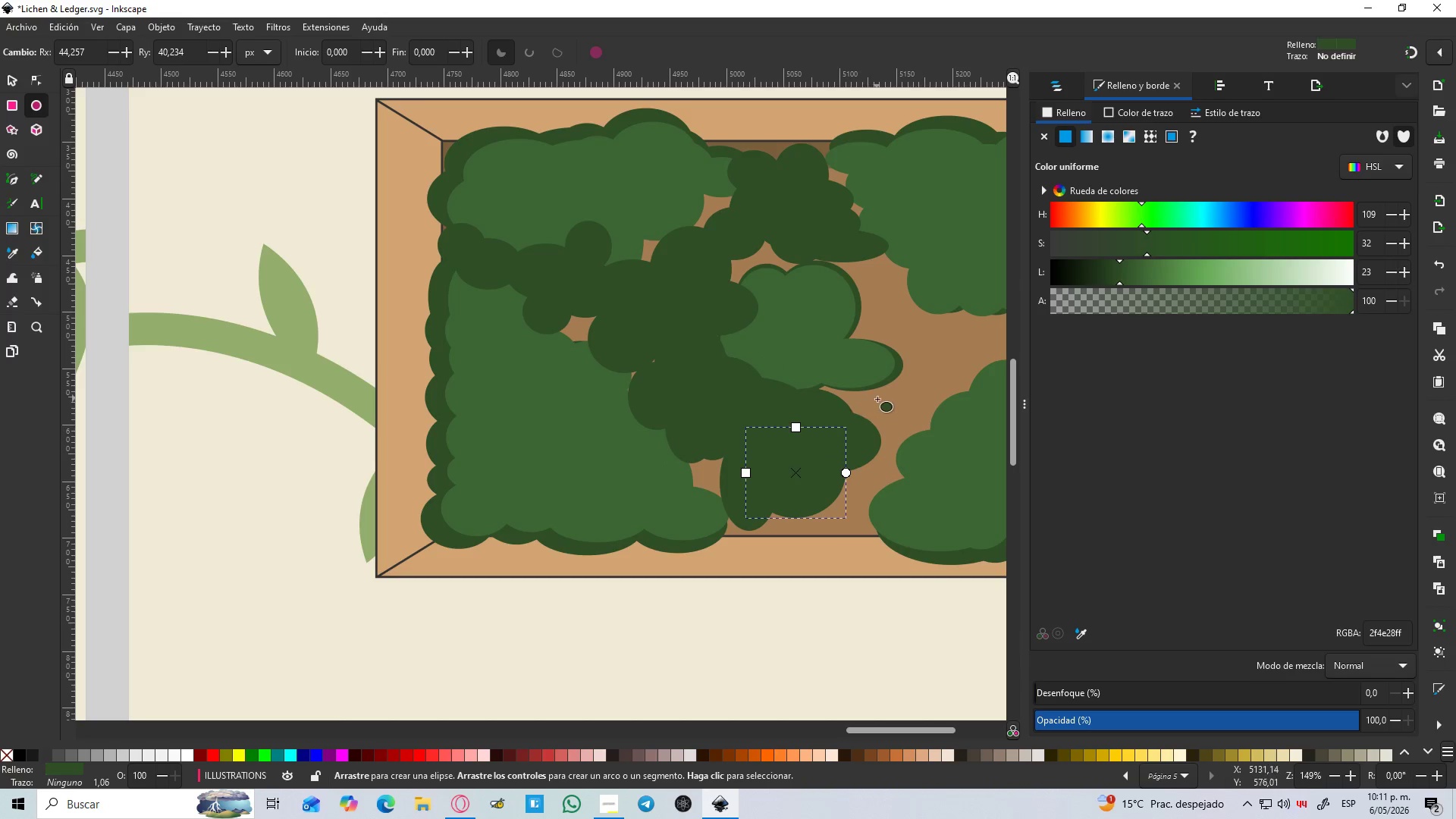 
hold_key(key=Space, duration=0.42)
 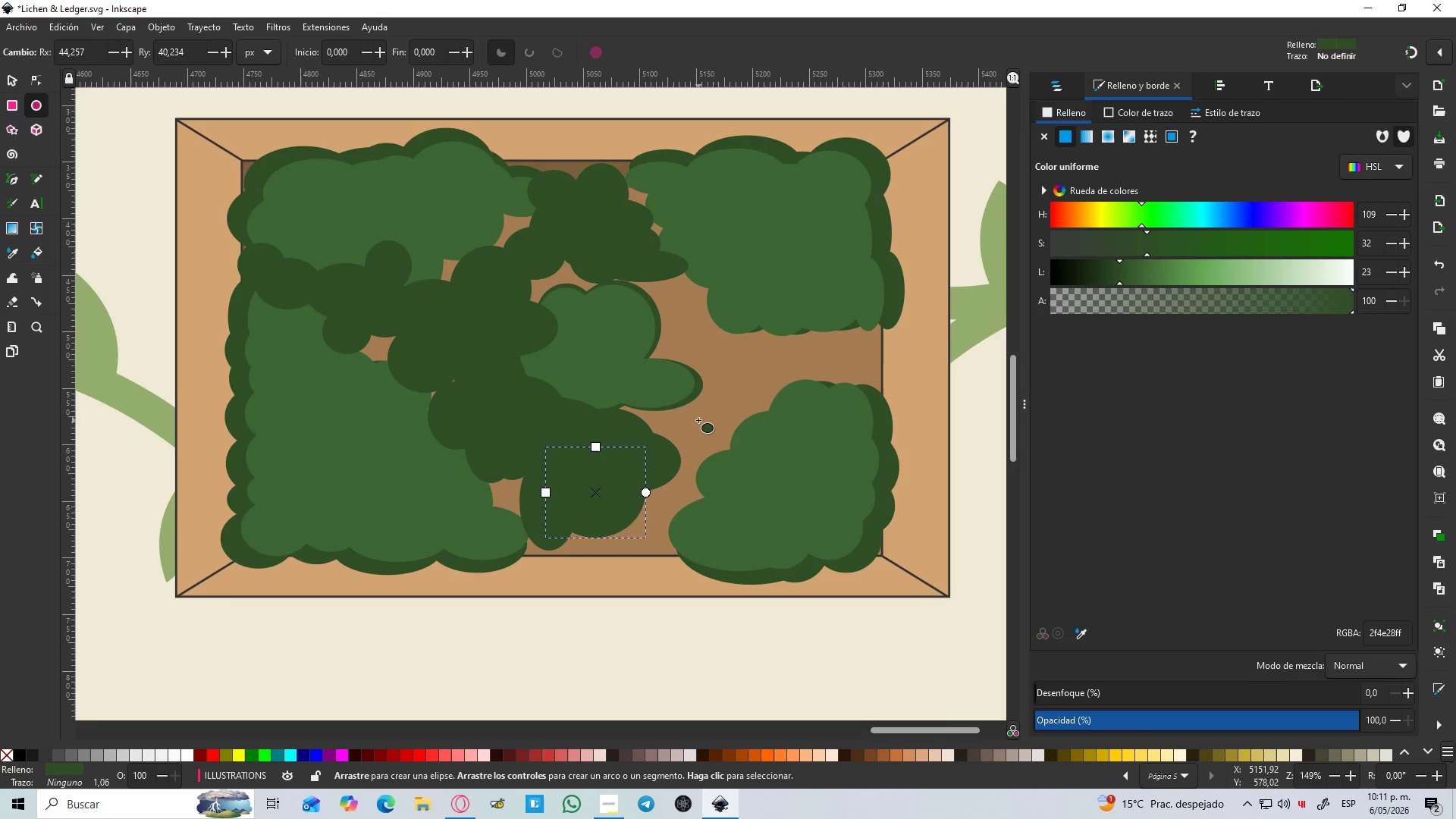 
left_click_drag(start_coordinate=[701, 422], to_coordinate=[605, 498])
 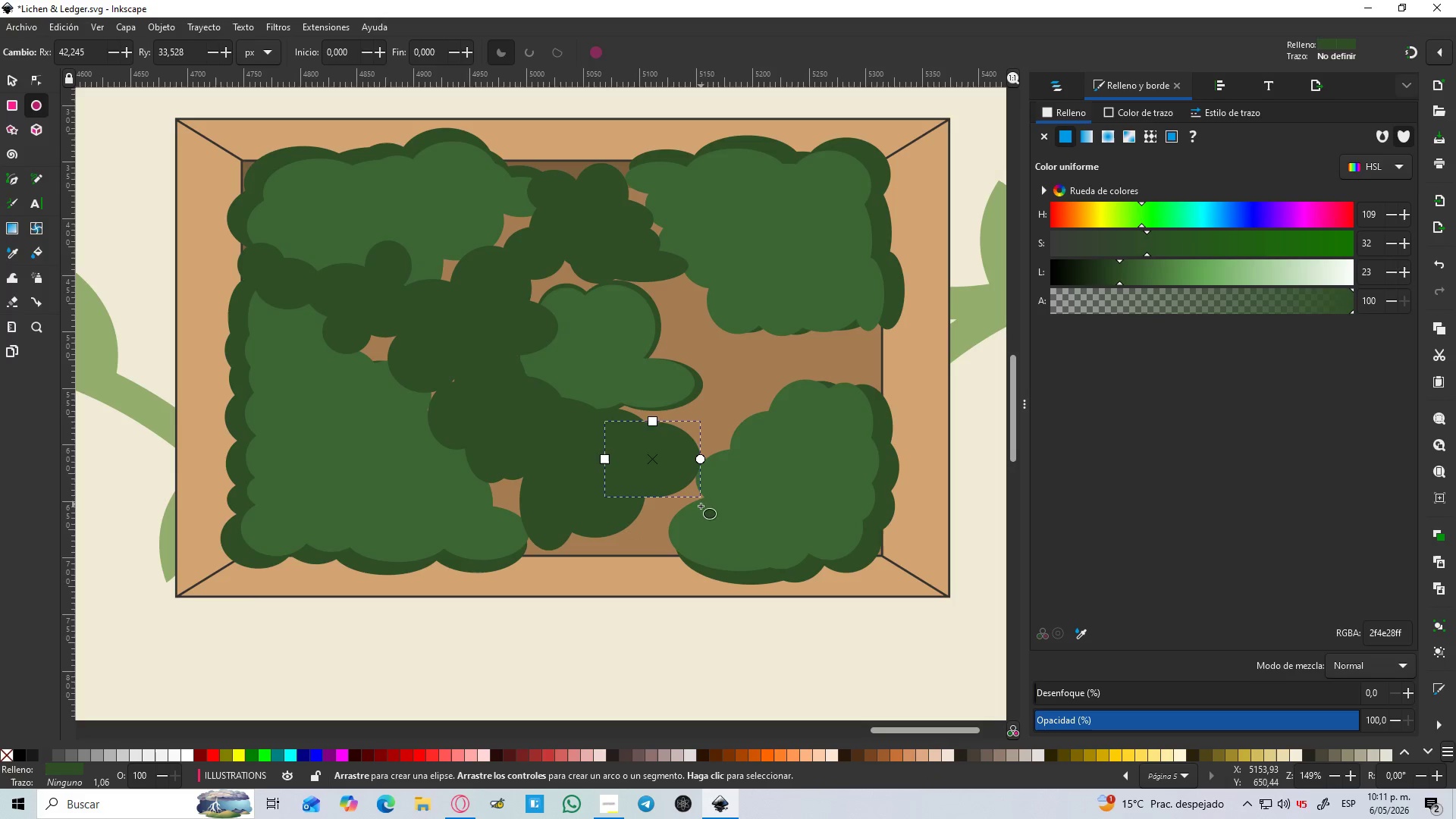 
left_click_drag(start_coordinate=[701, 517], to_coordinate=[618, 481])
 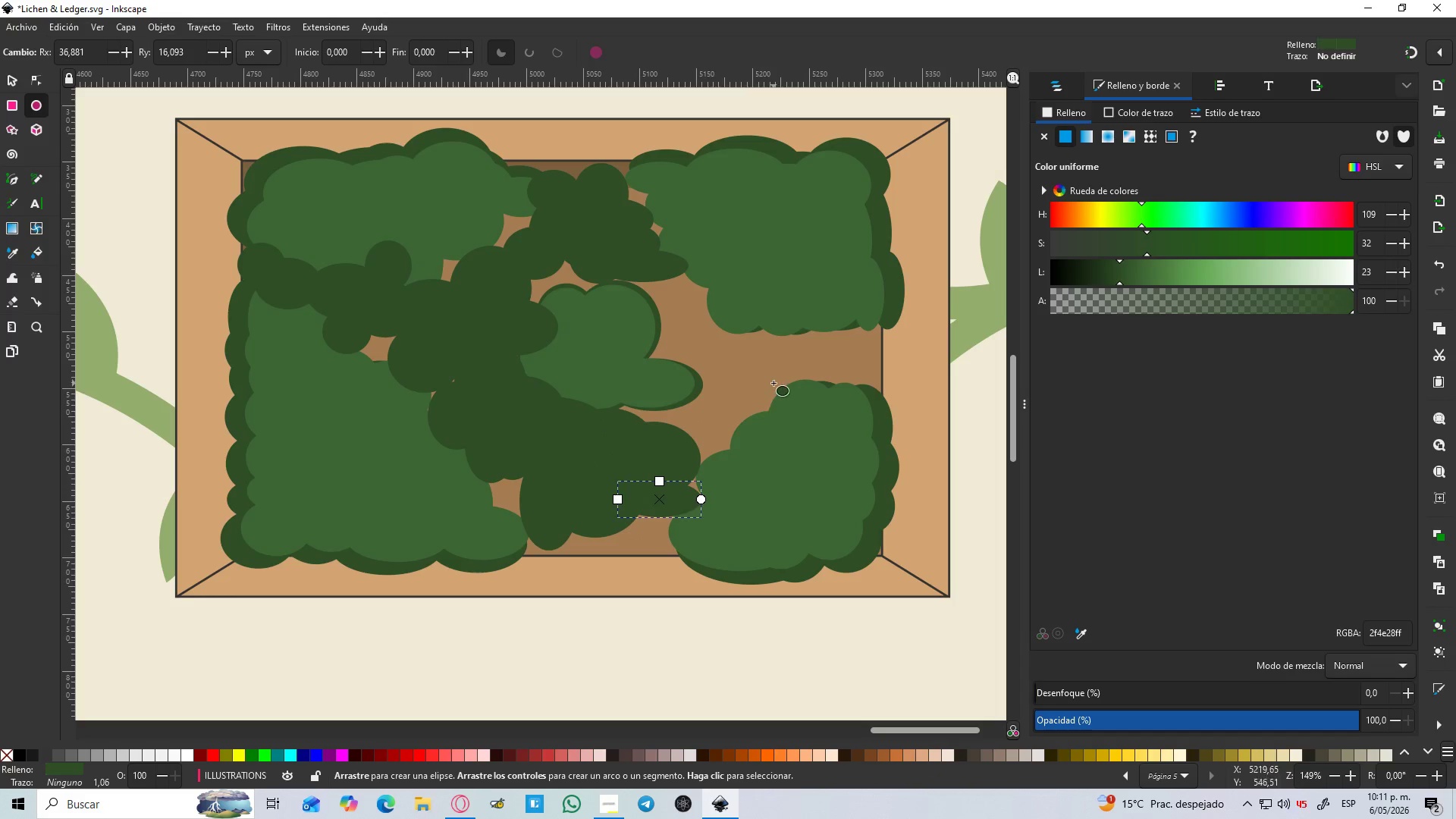 
left_click_drag(start_coordinate=[770, 382], to_coordinate=[671, 479])
 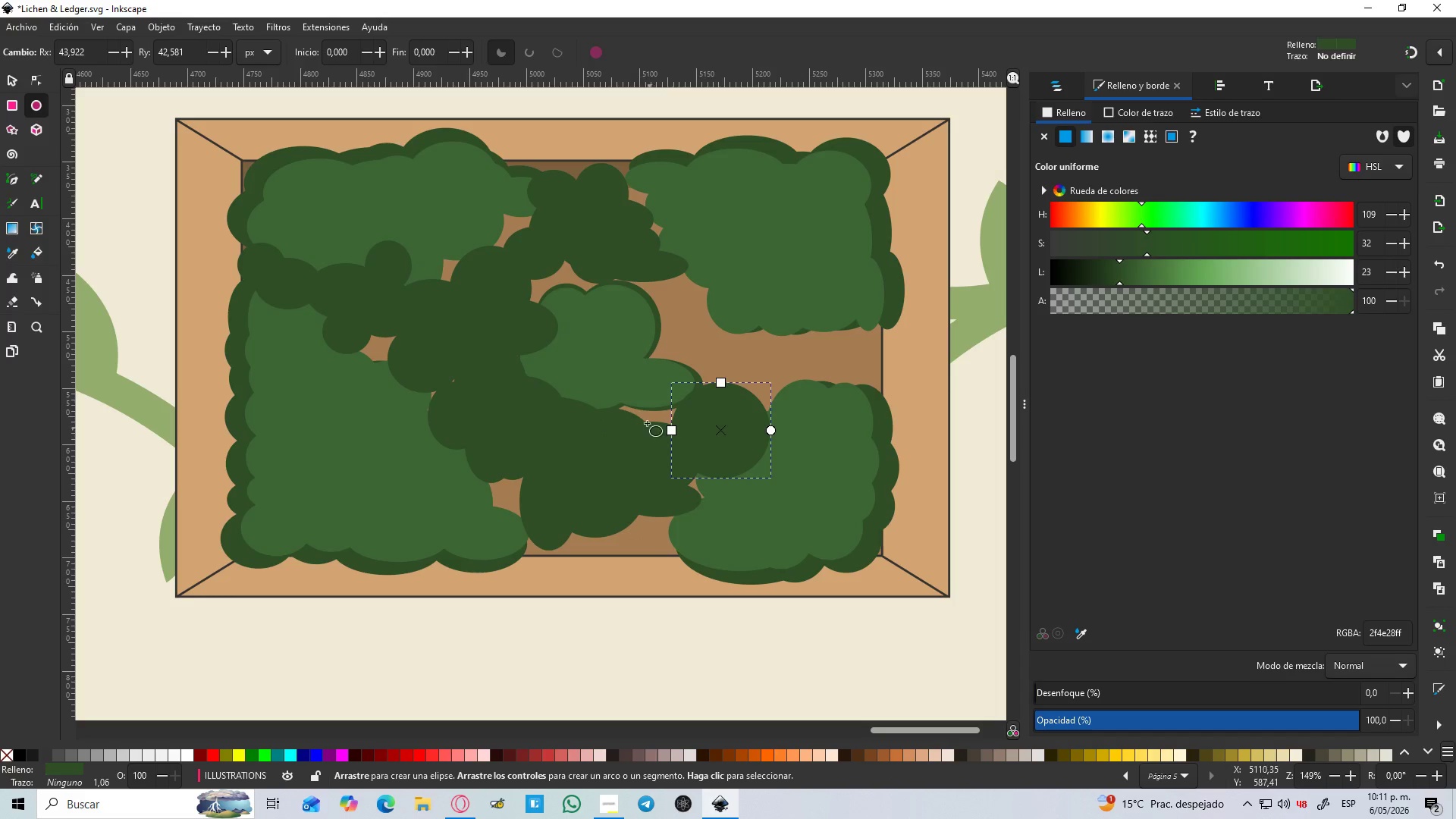 
left_click_drag(start_coordinate=[637, 401], to_coordinate=[680, 434])
 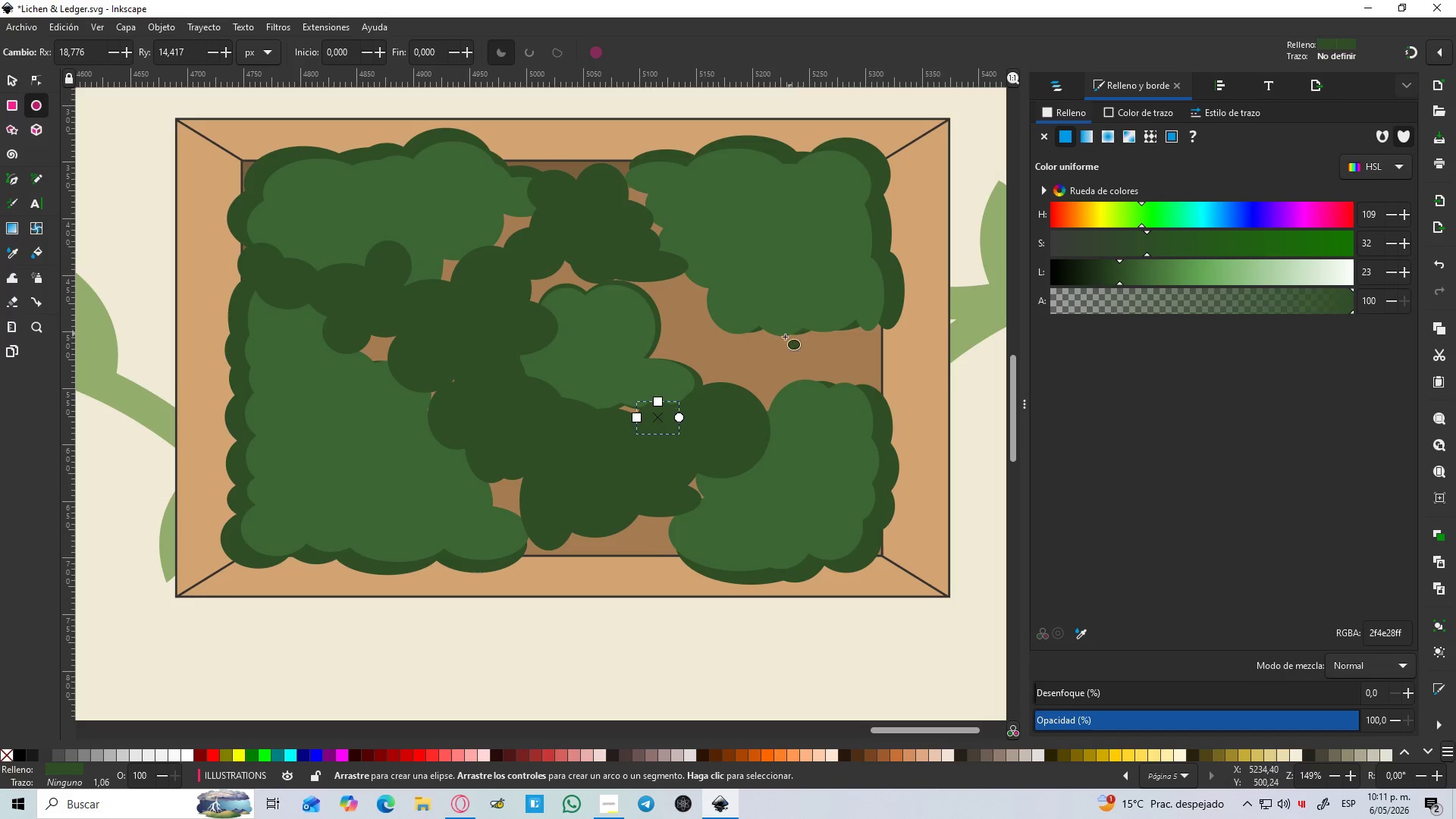 
left_click_drag(start_coordinate=[771, 352], to_coordinate=[707, 433])
 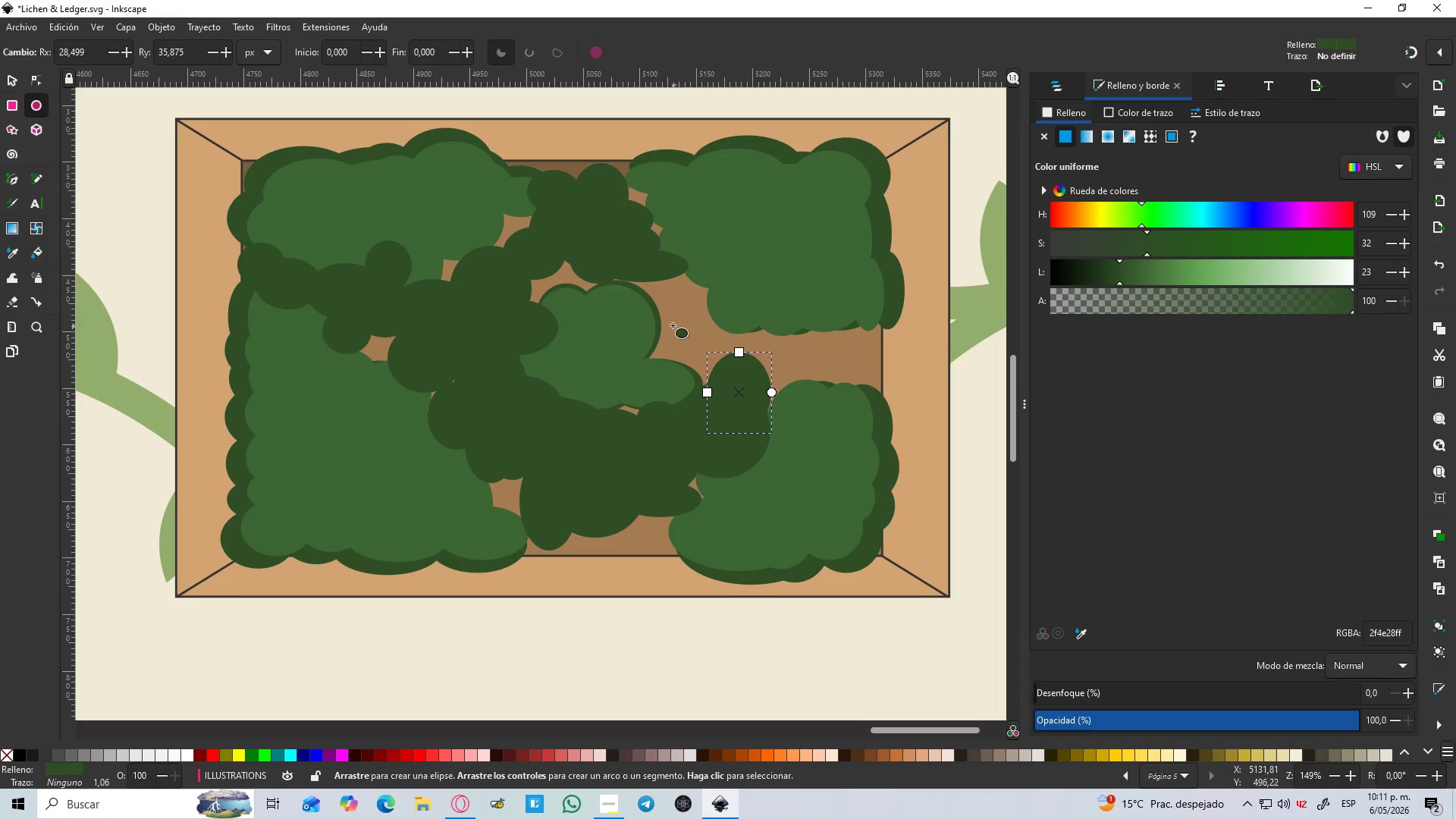 
left_click_drag(start_coordinate=[667, 322], to_coordinate=[755, 382])
 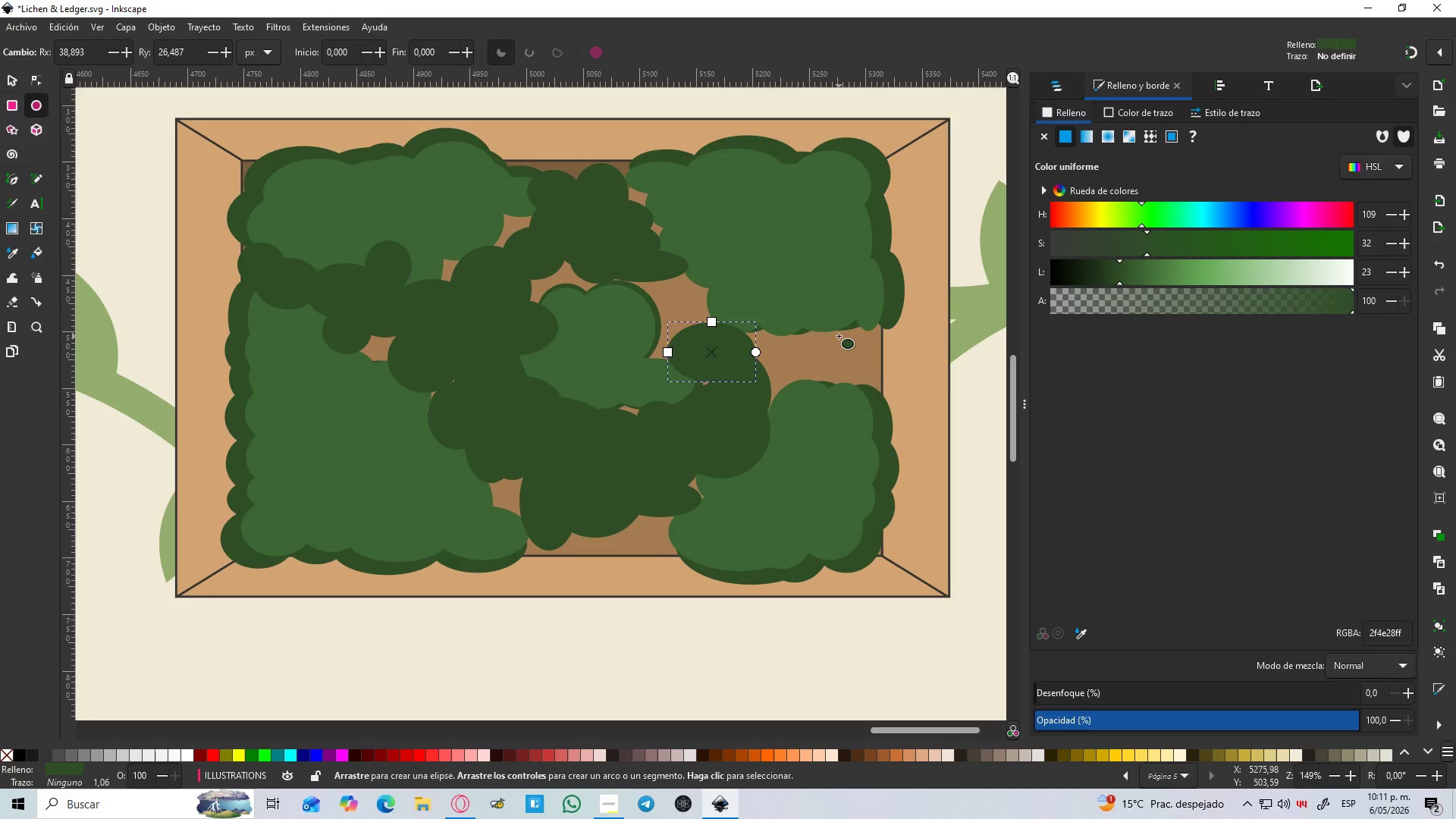 
left_click_drag(start_coordinate=[839, 336], to_coordinate=[726, 397])
 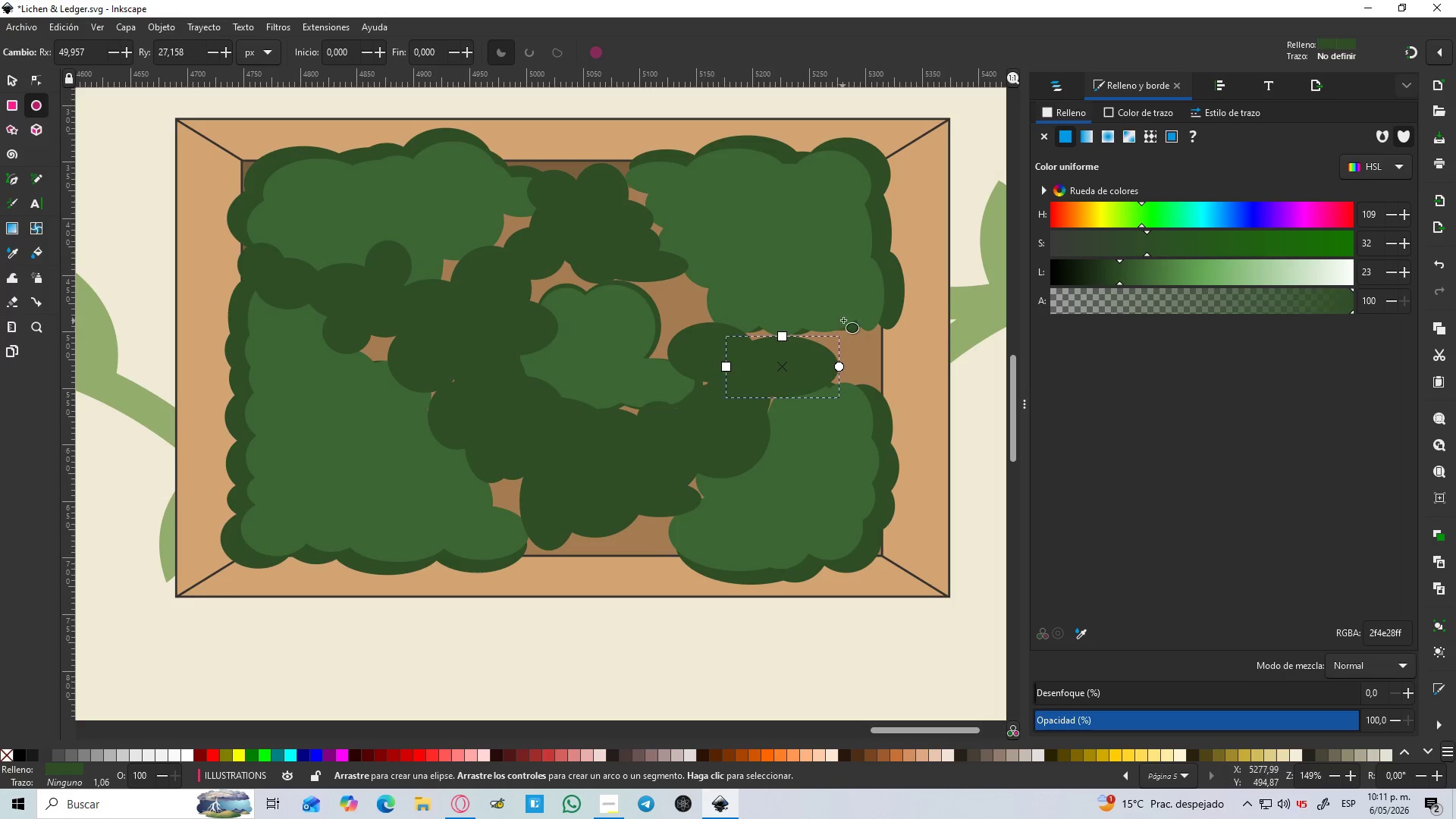 
left_click_drag(start_coordinate=[847, 316], to_coordinate=[777, 378])
 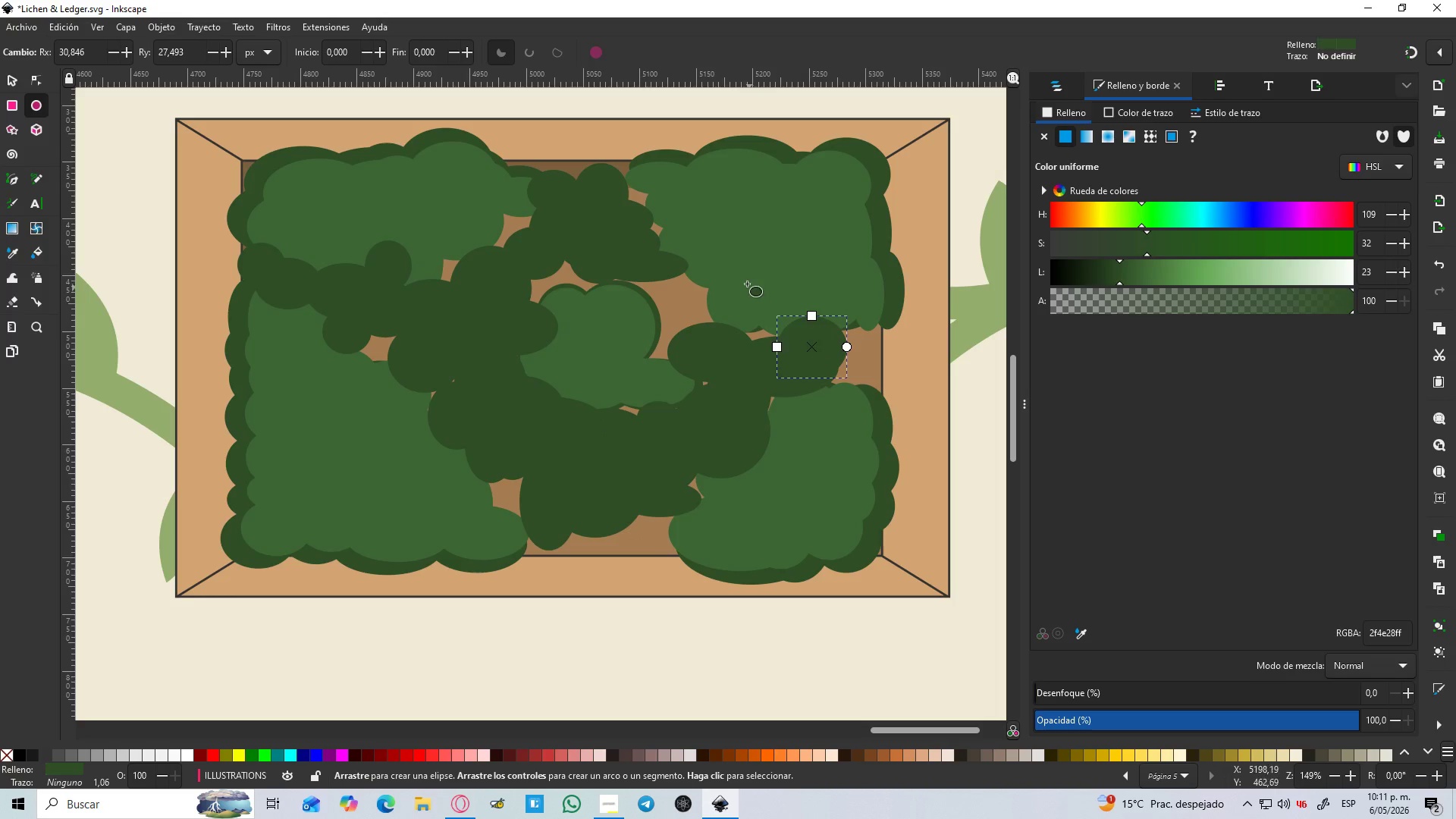 
left_click_drag(start_coordinate=[747, 281], to_coordinate=[802, 383])
 